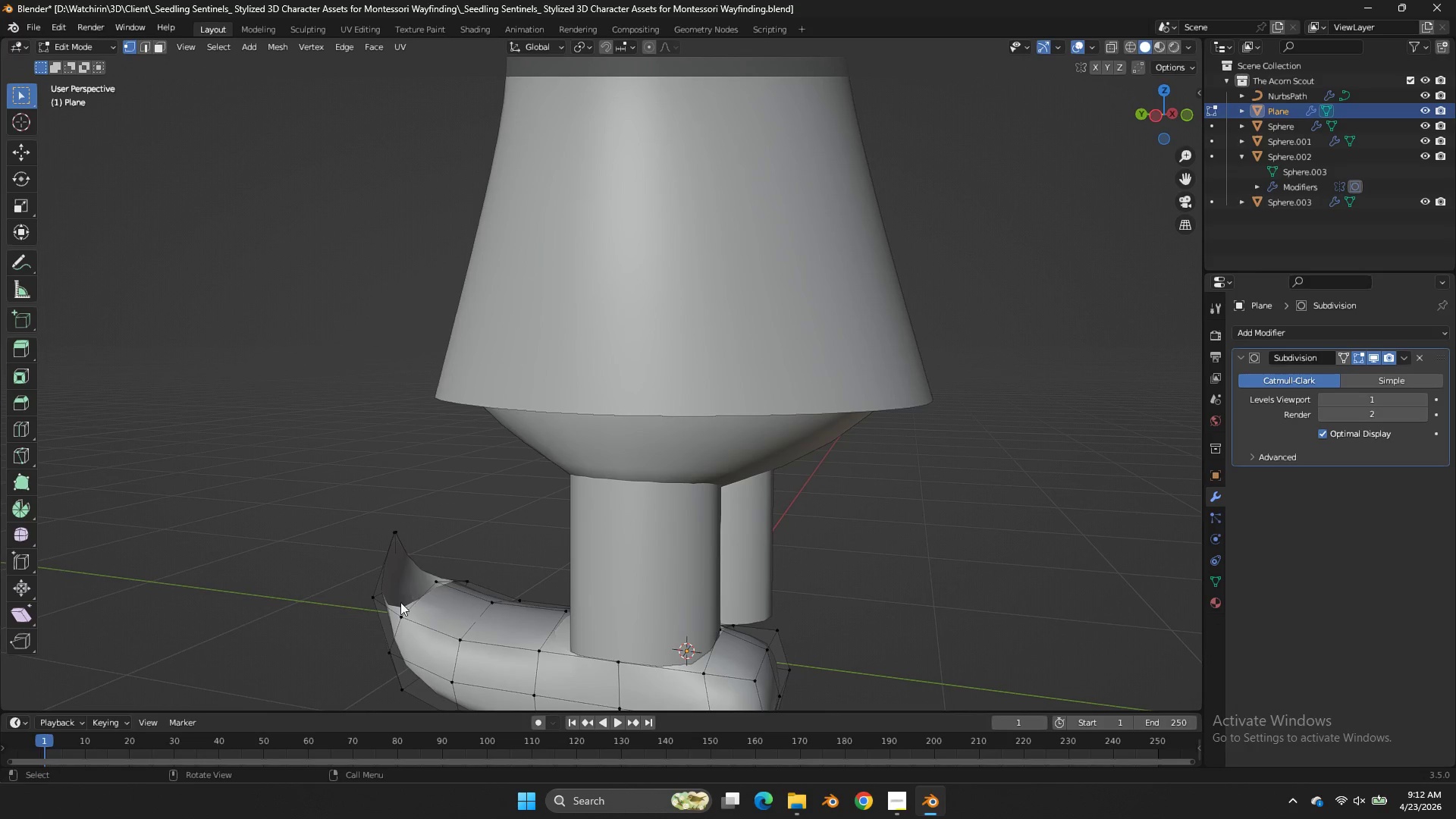 
hold_key(key=AltLeft, duration=0.64)
left_click([396, 604])
 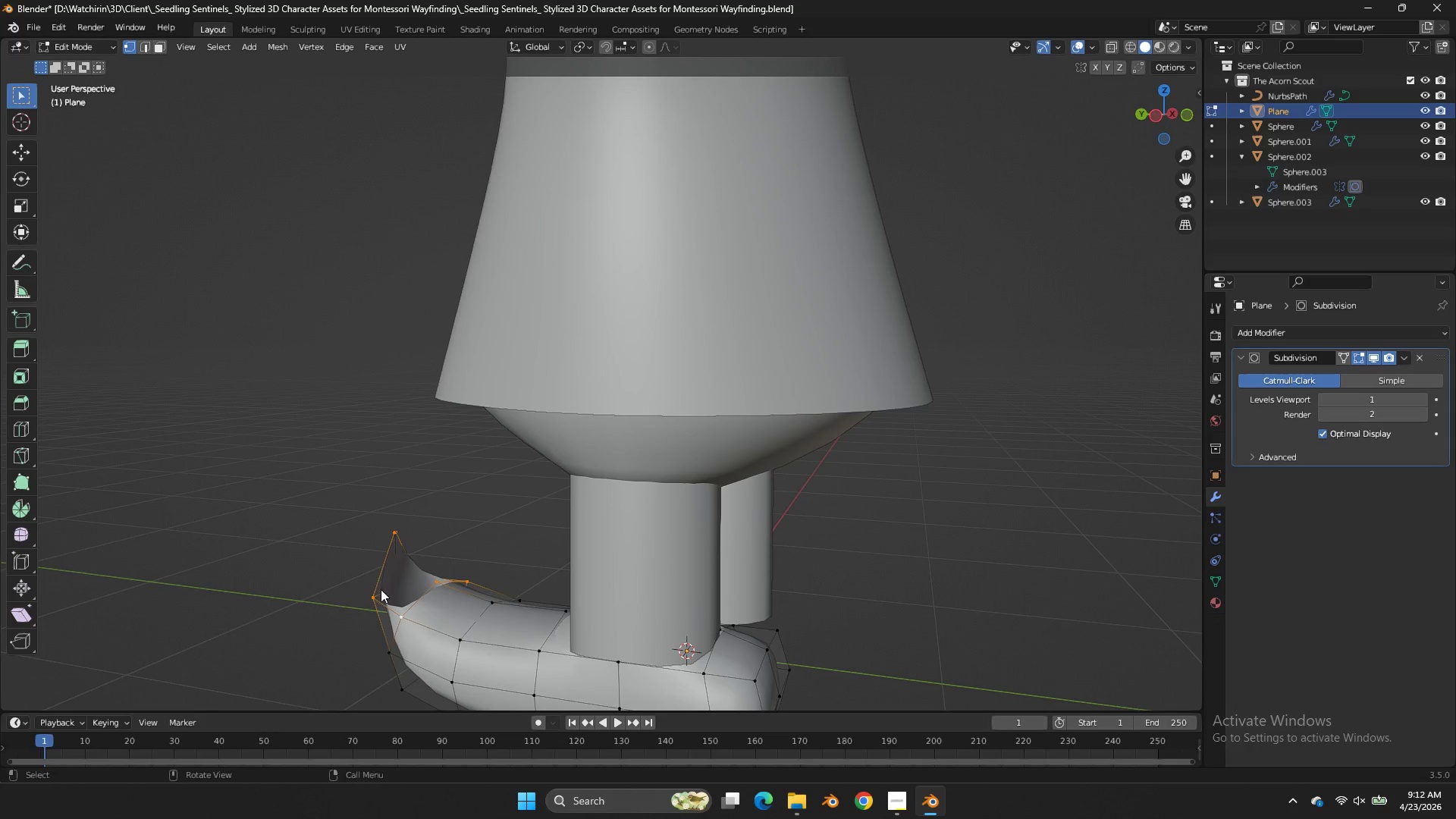 
left_click([367, 589])
 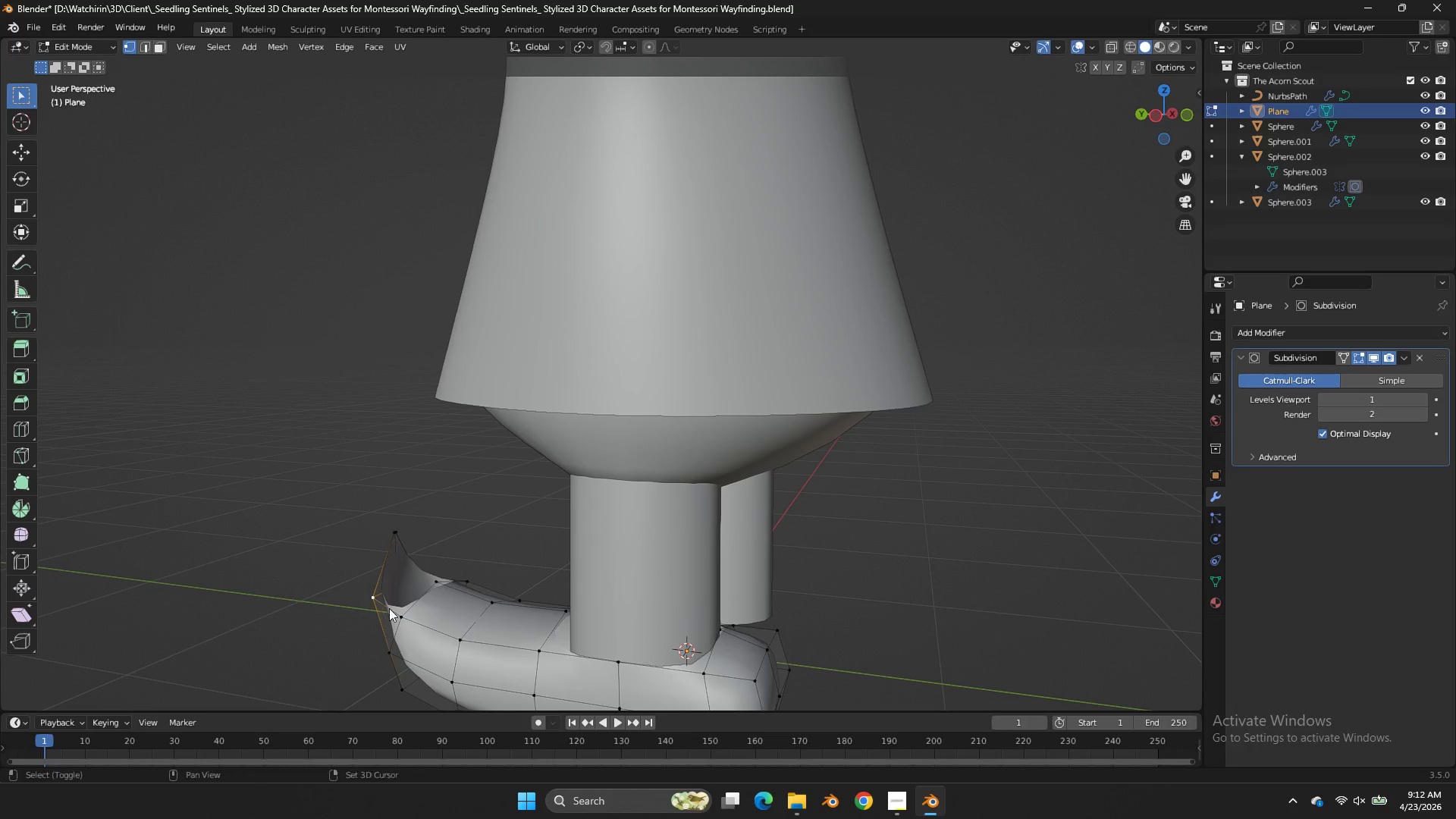 
hold_key(key=ShiftLeft, duration=0.42)
double_click([394, 613])
 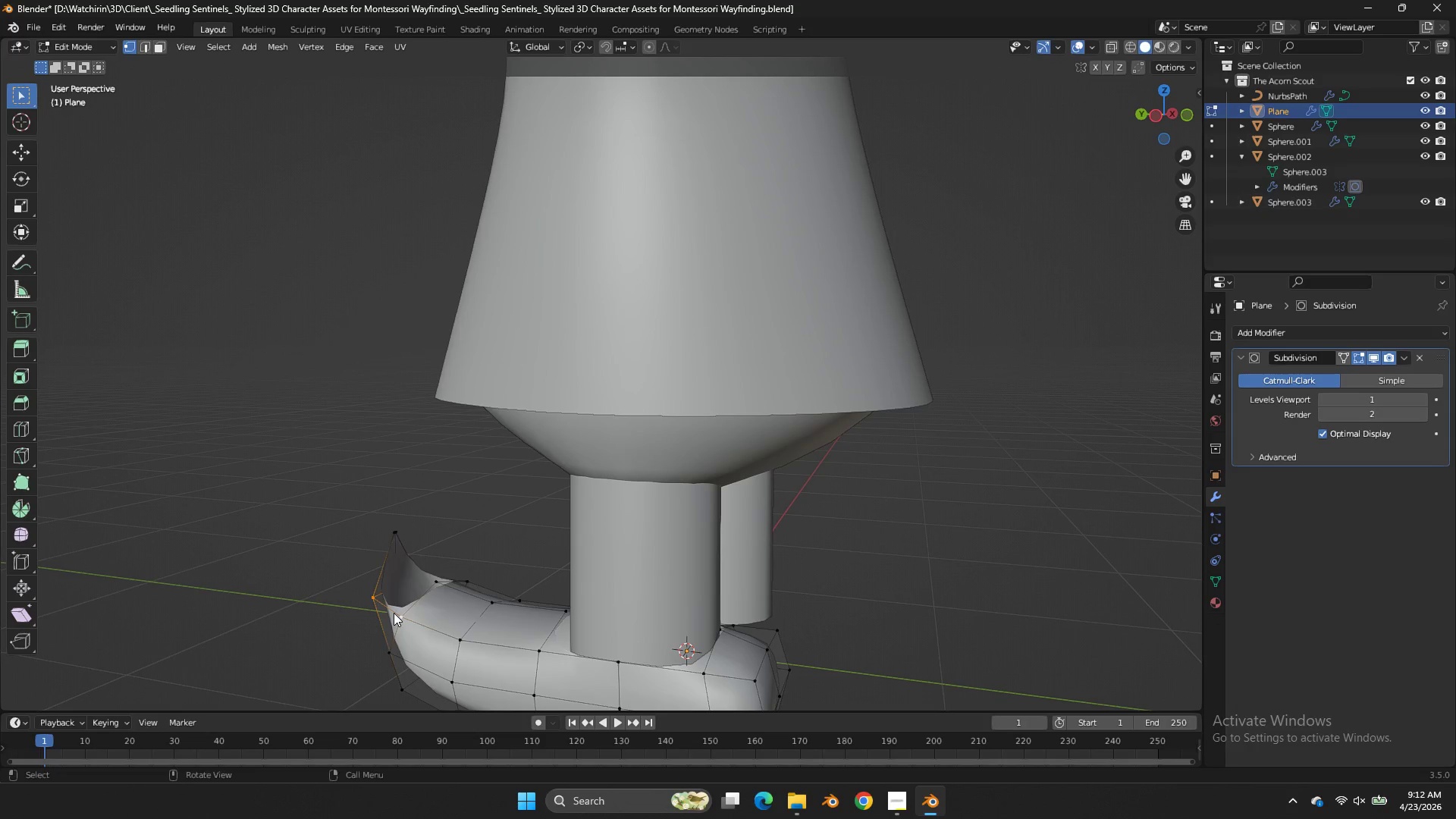 
key(F)
 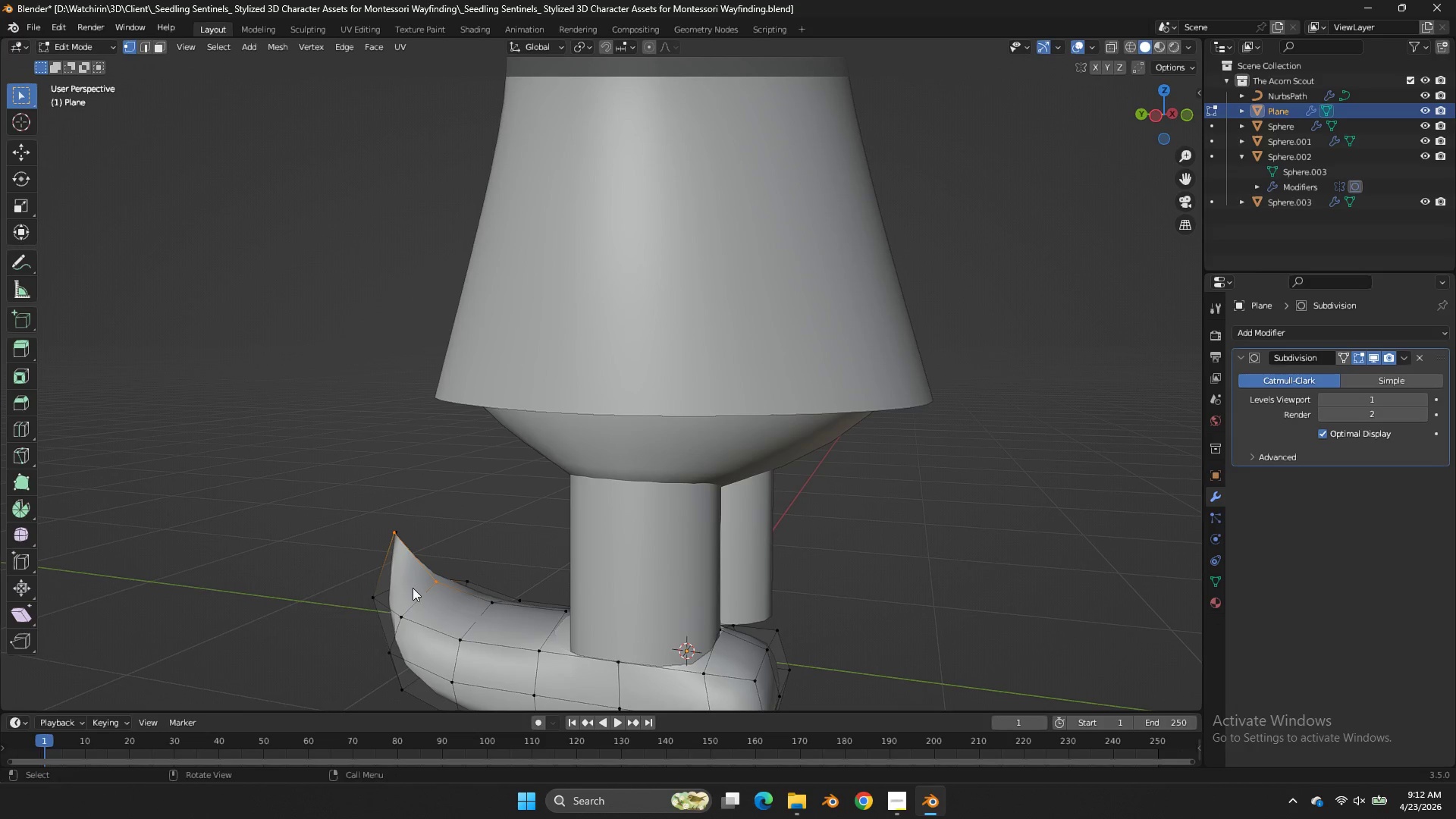 
key(Control+Z)
 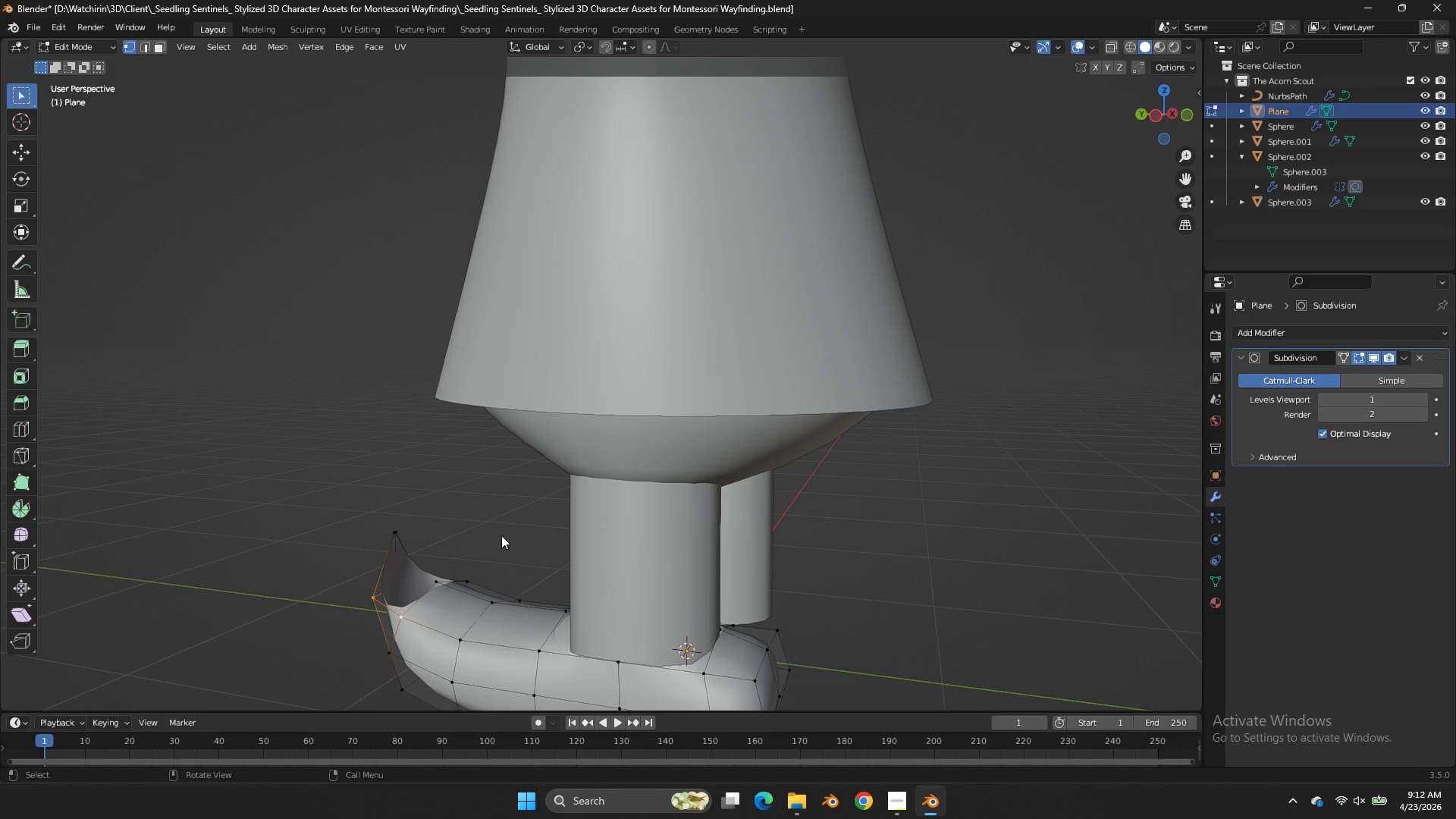 
left_click_drag(start_coordinate=[422, 513], to_coordinate=[382, 537])
 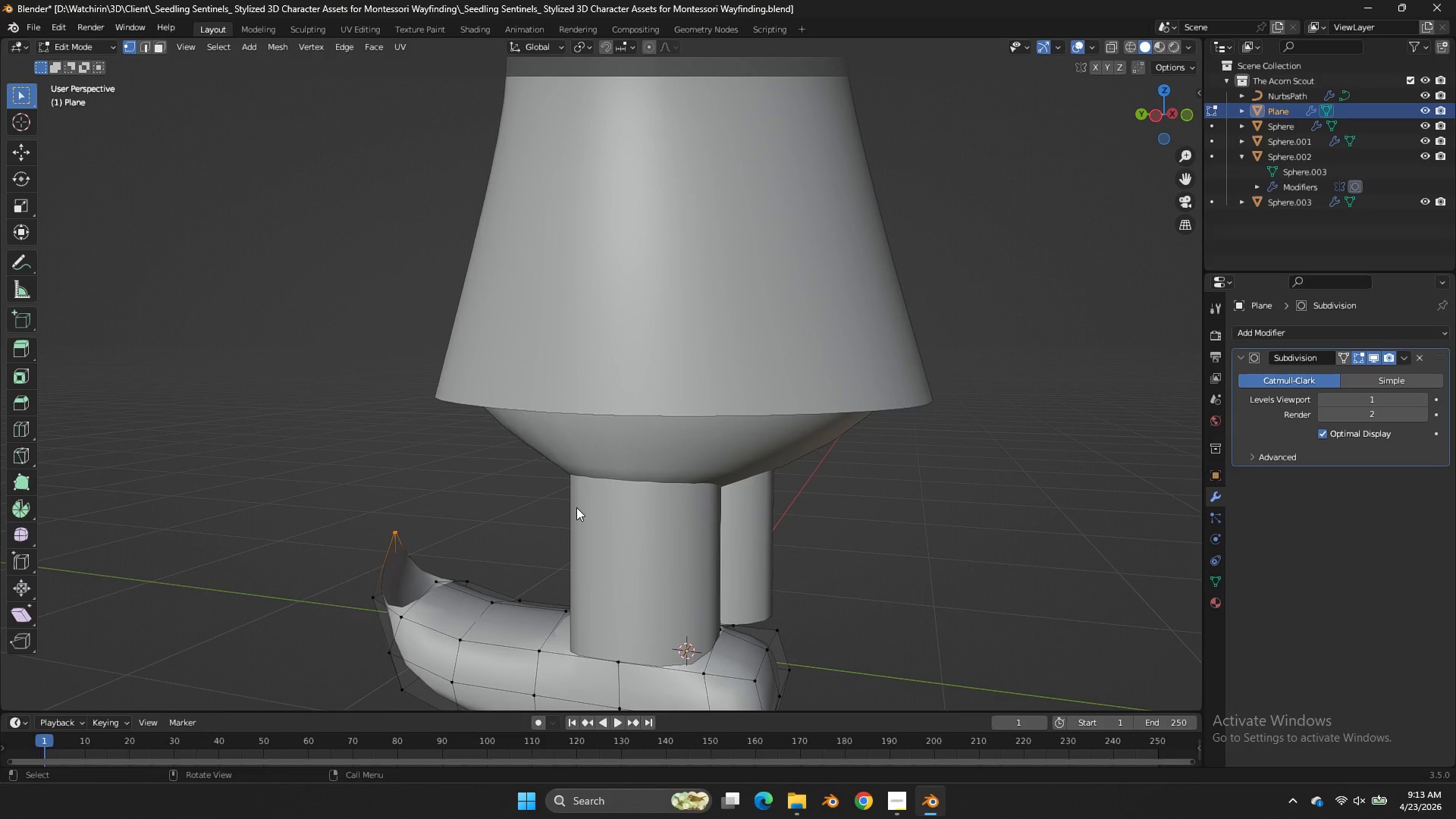 
key(M)
 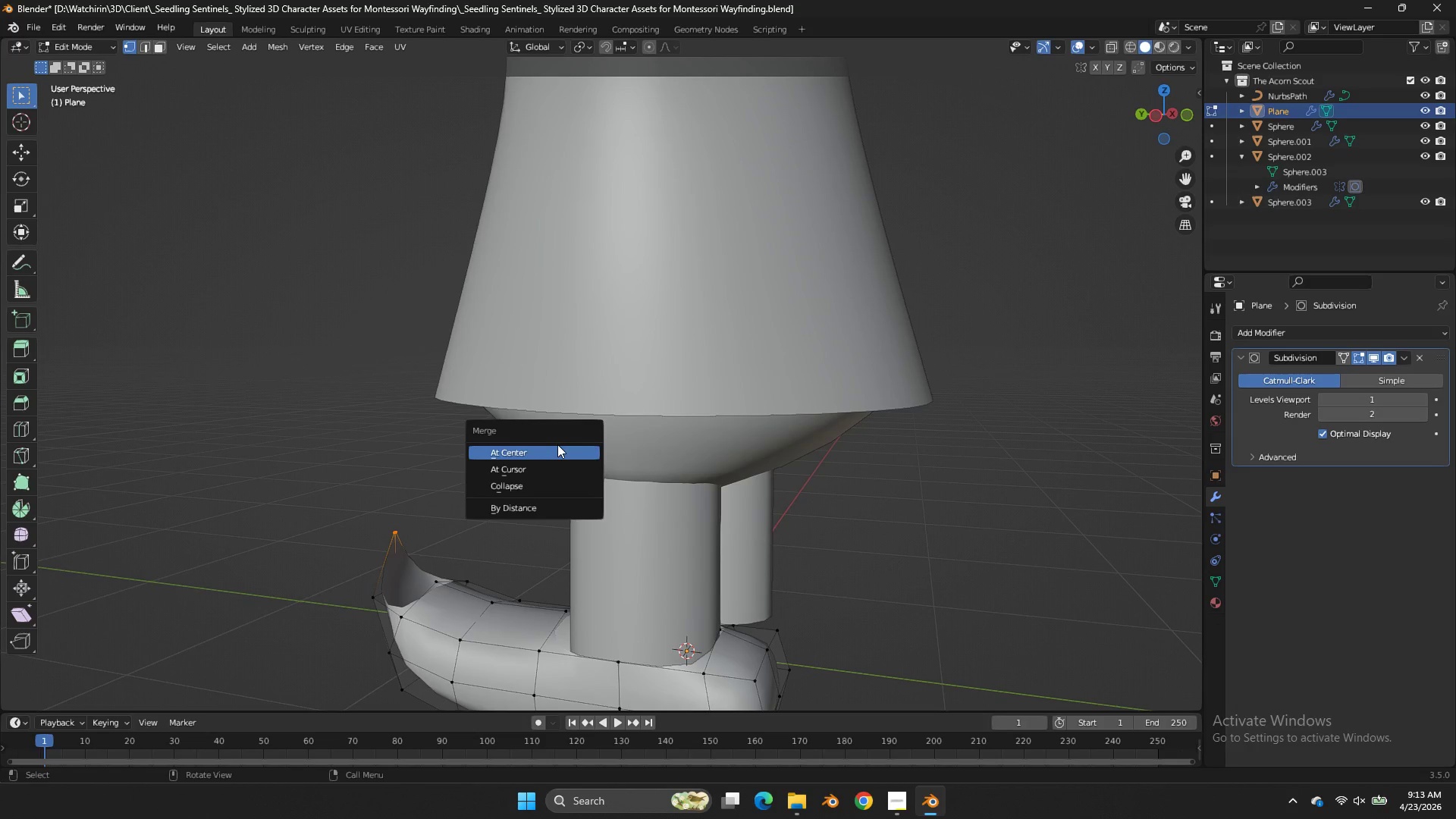 
left_click([557, 444])
 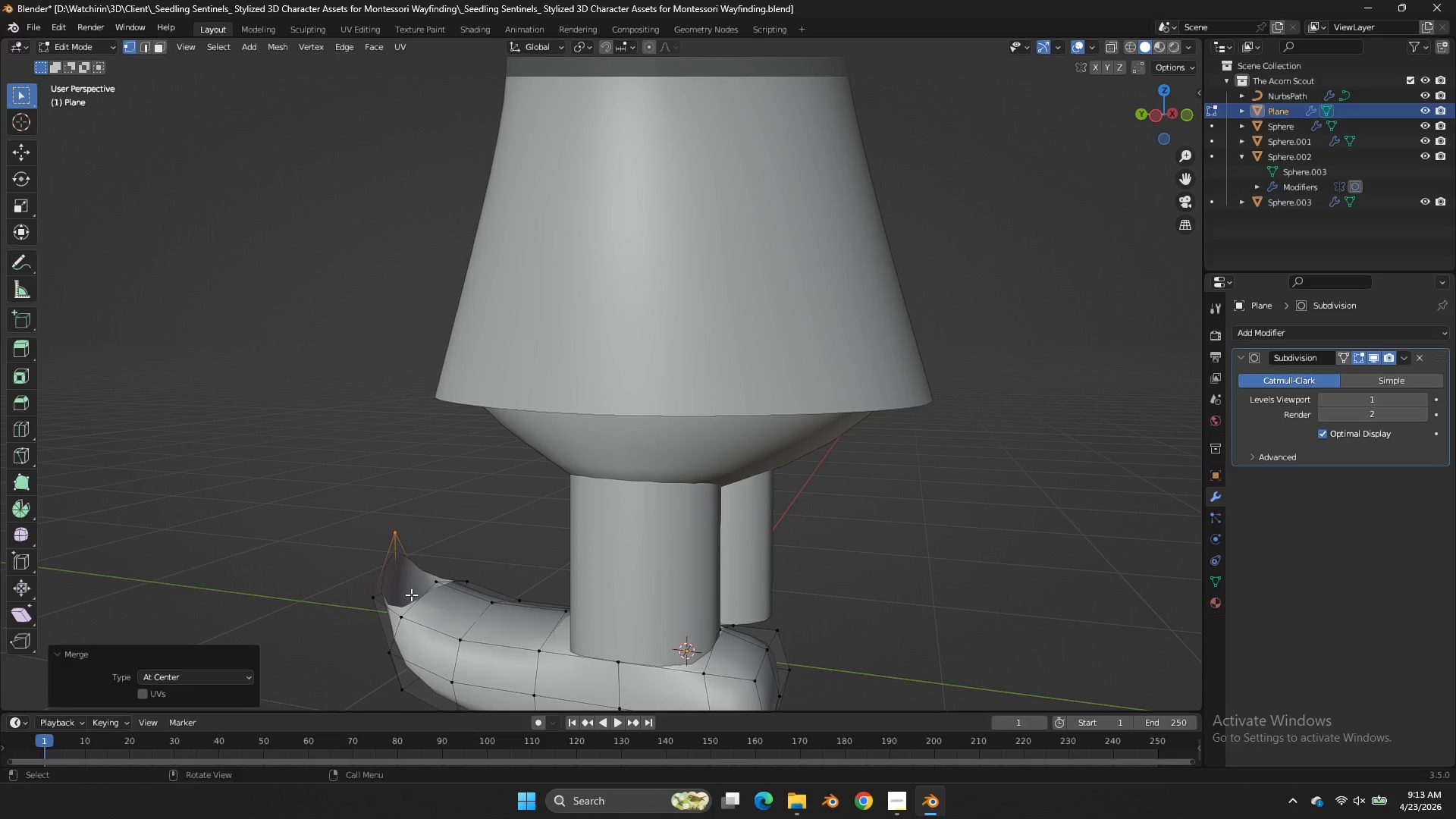 
hold_key(key=AltLeft, duration=0.55)
left_click([395, 616])
 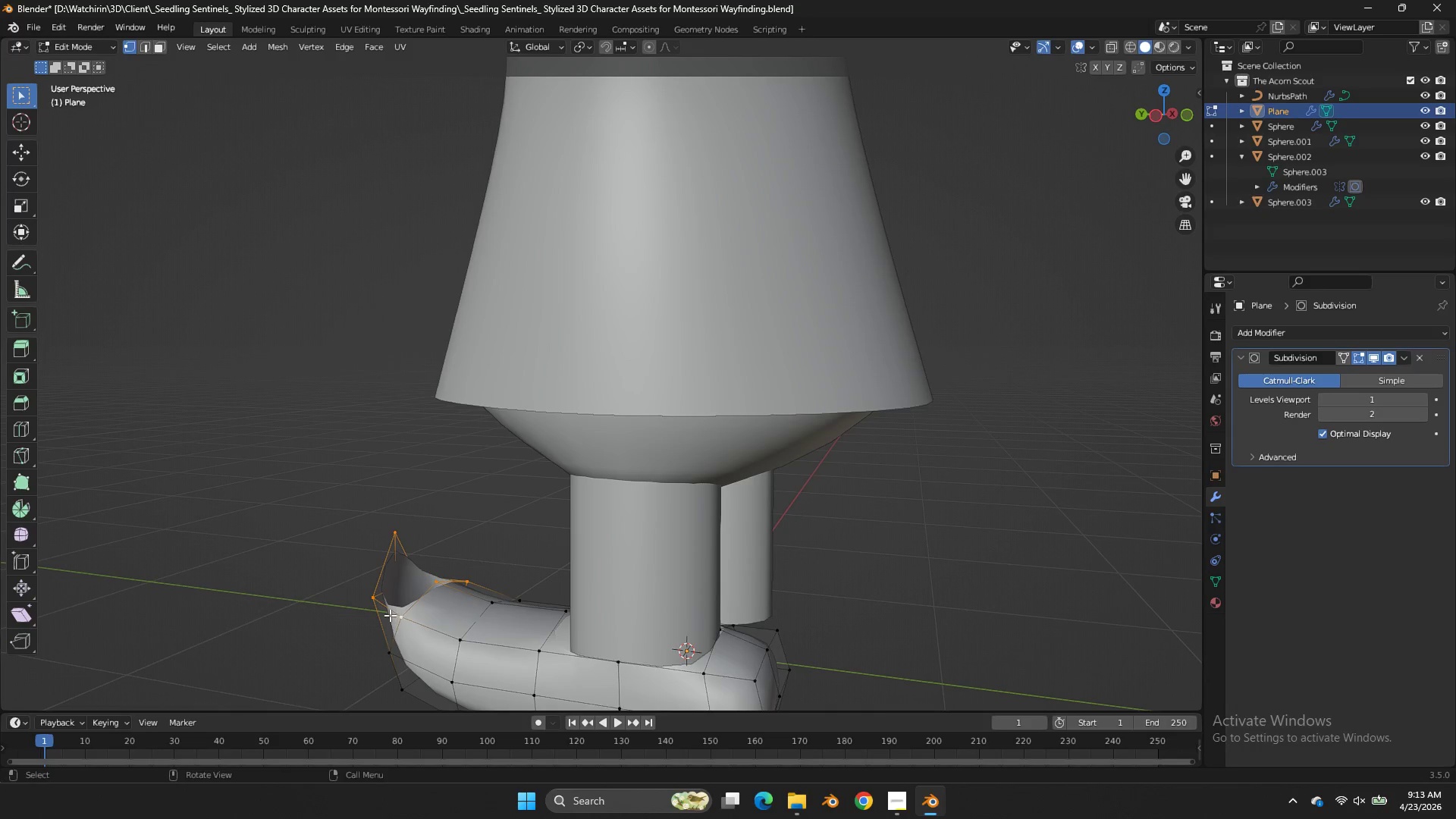 
left_click([390, 615])
 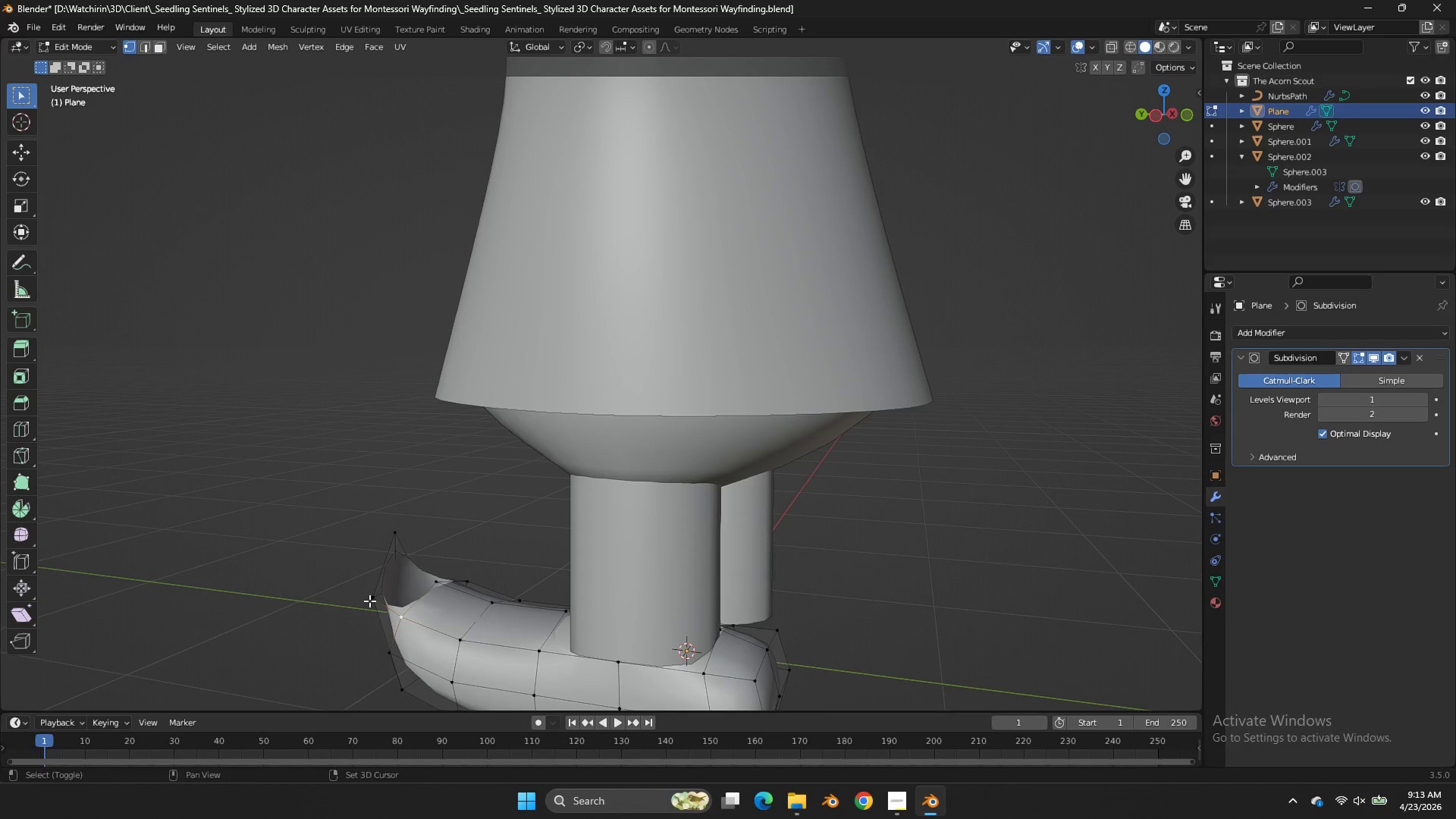 
hold_key(key=ShiftLeft, duration=0.45)
left_click([369, 601])
 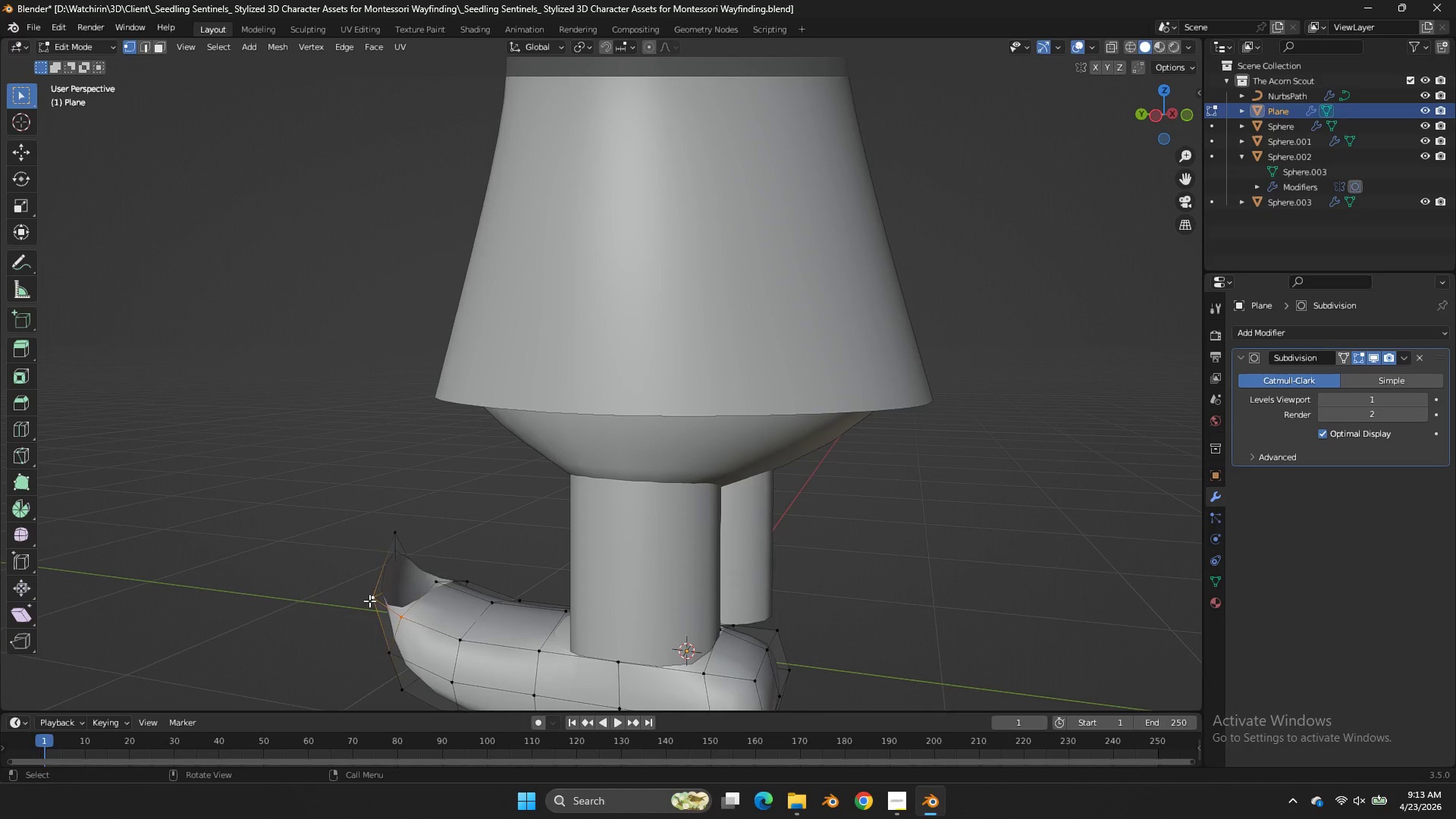 
type(ff)
key(Tab)
 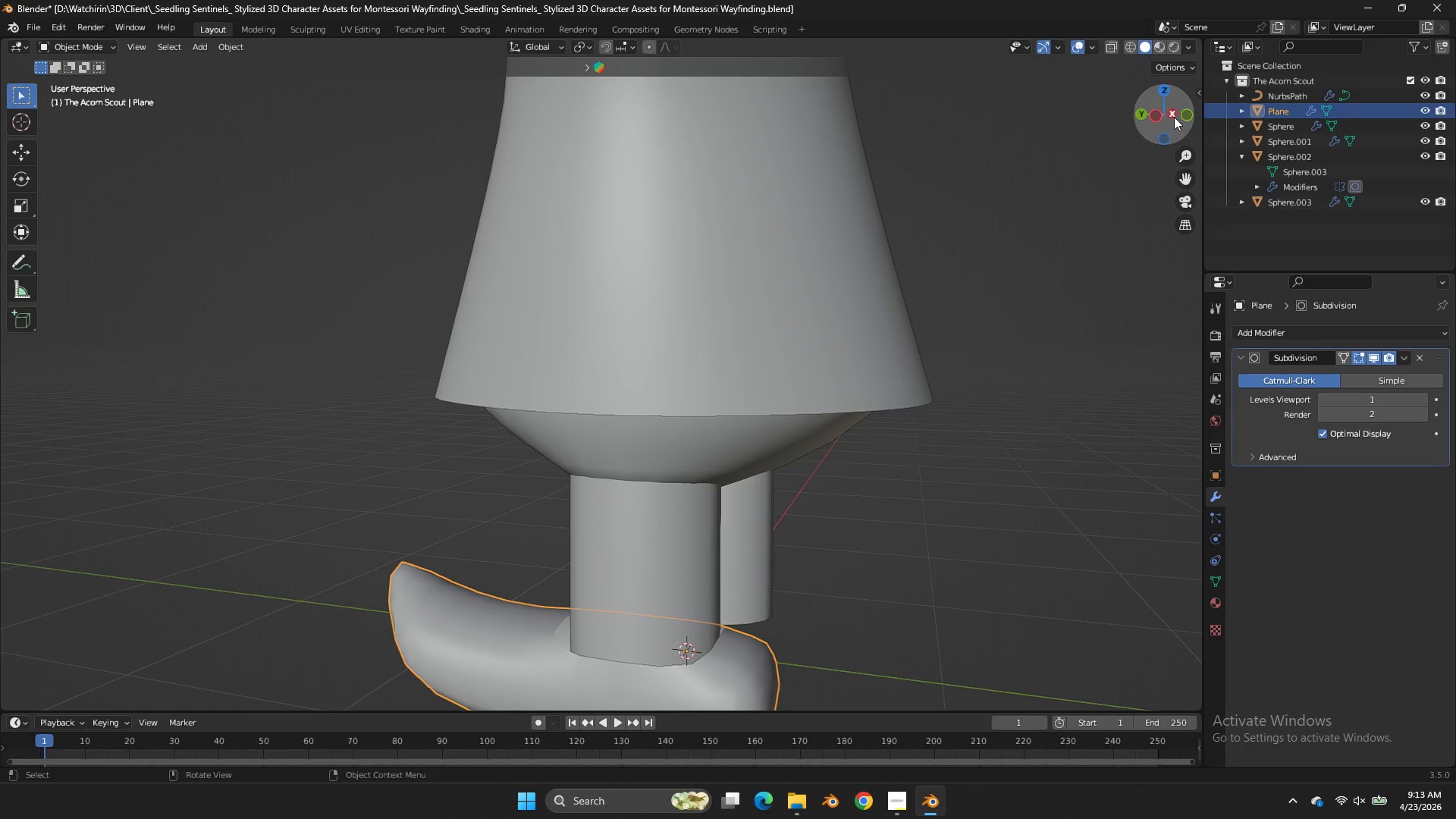 
left_click([1163, 118])
 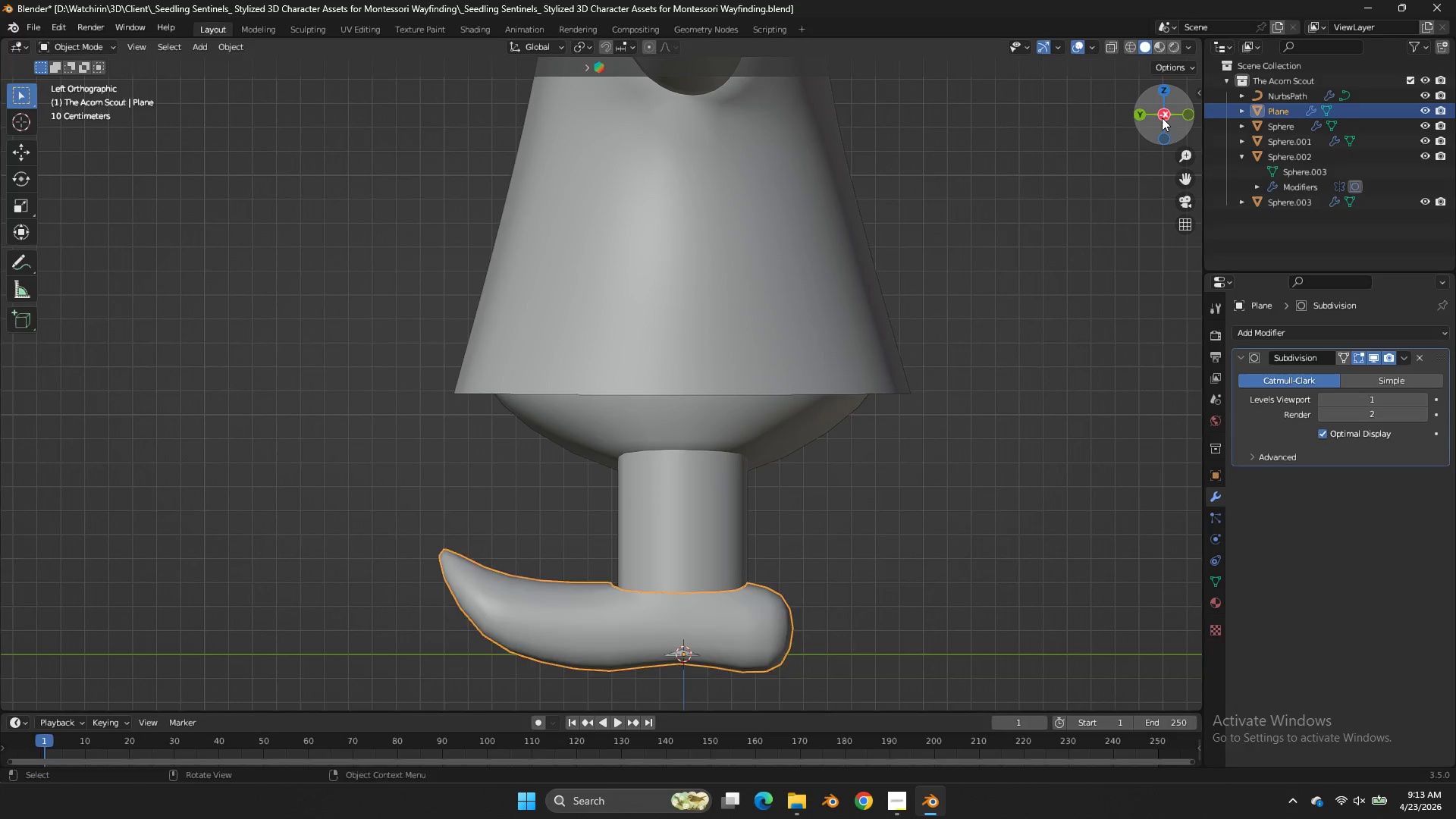 
key(Tab)
 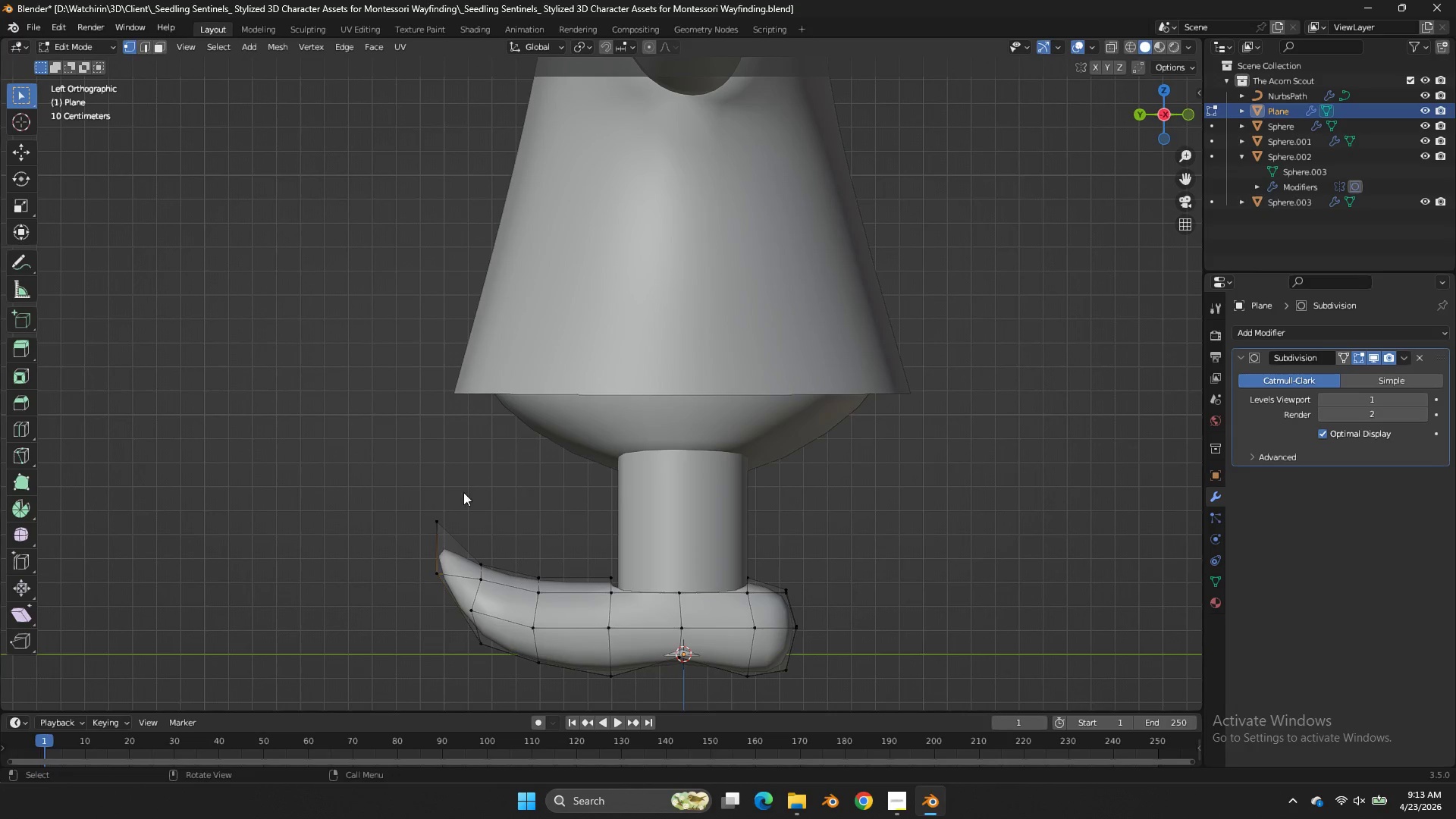 
left_click([459, 495])
 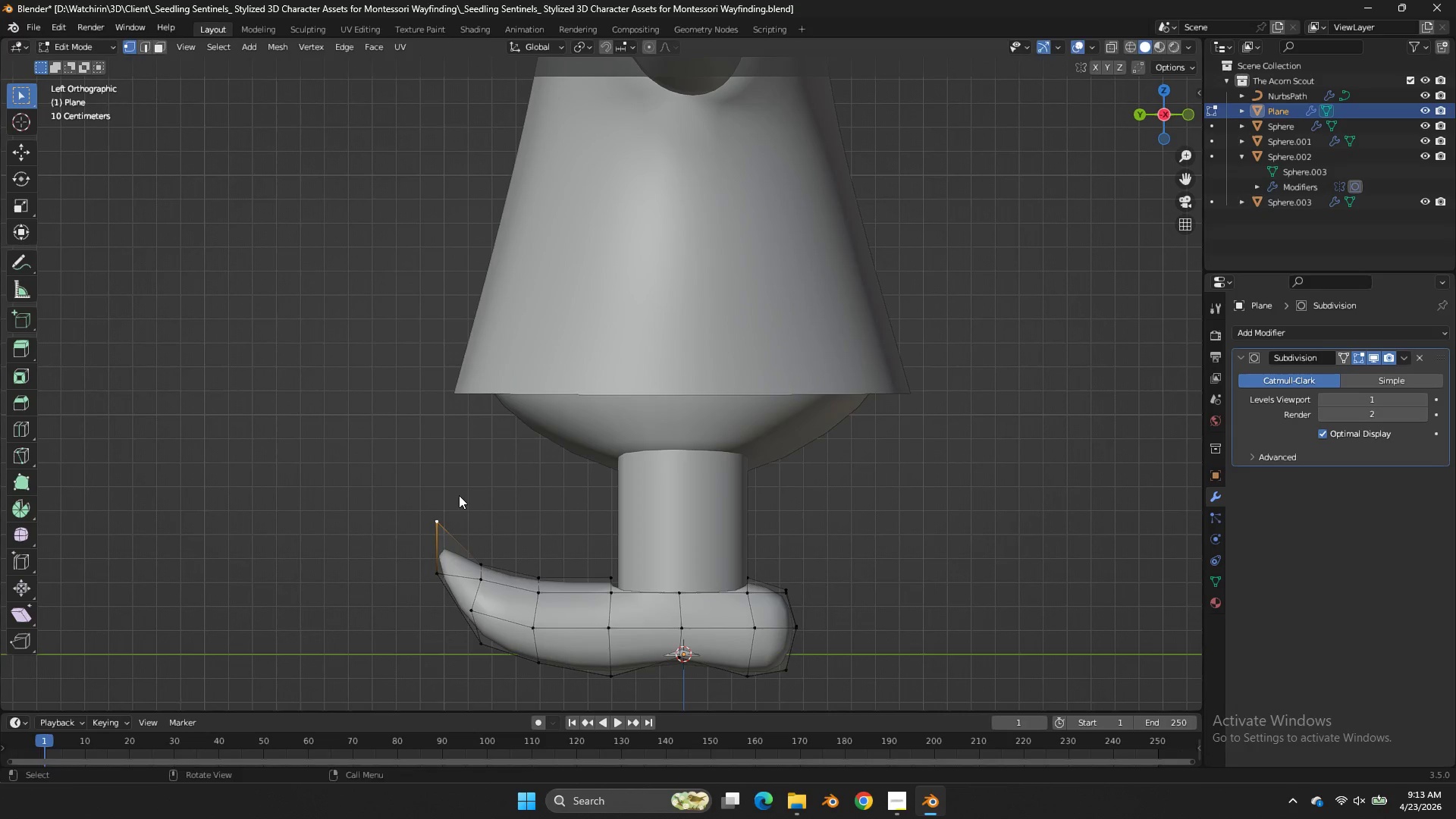 
key(G)
 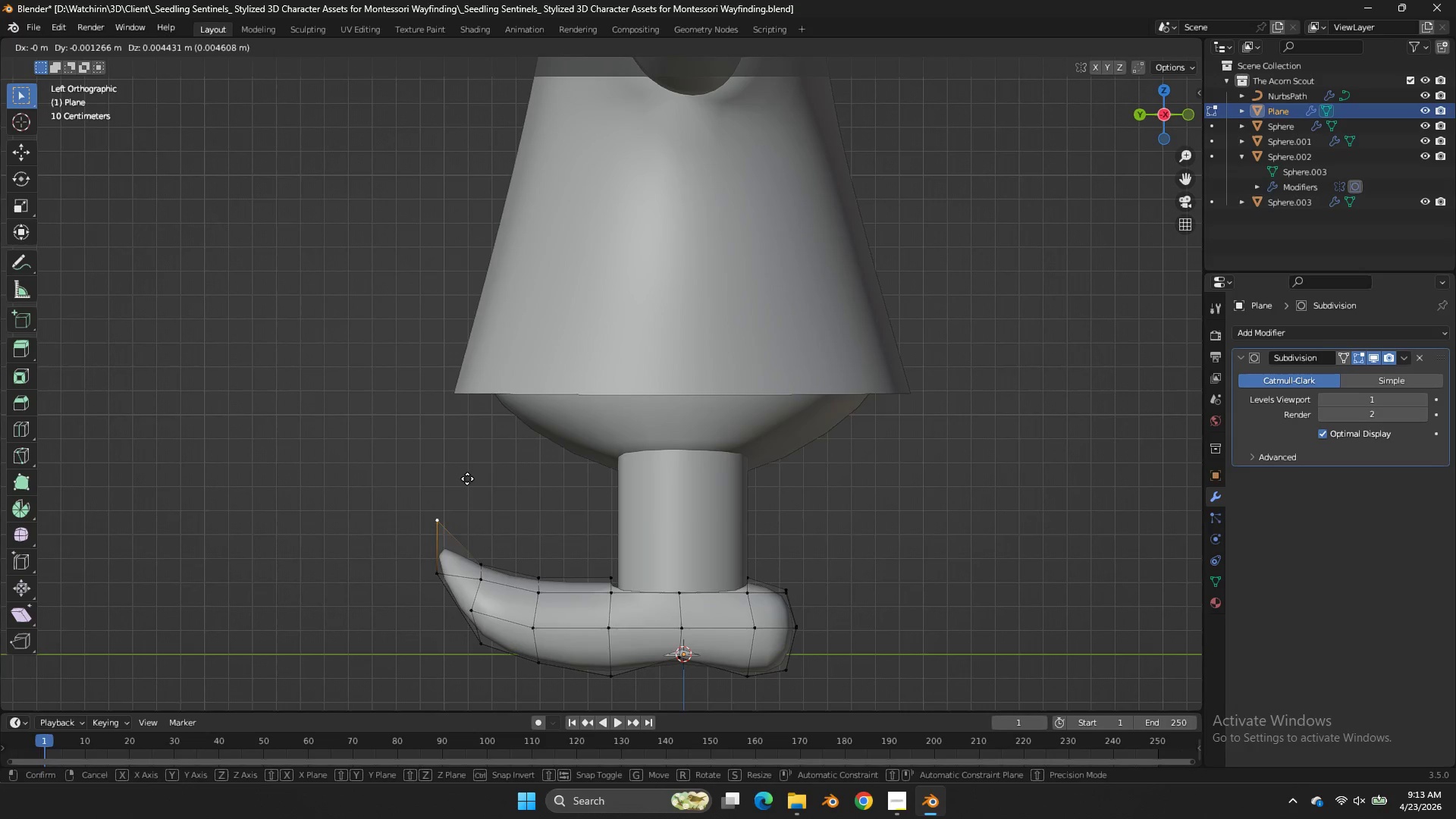 
hold_key(key=ShiftLeft, duration=0.53)
 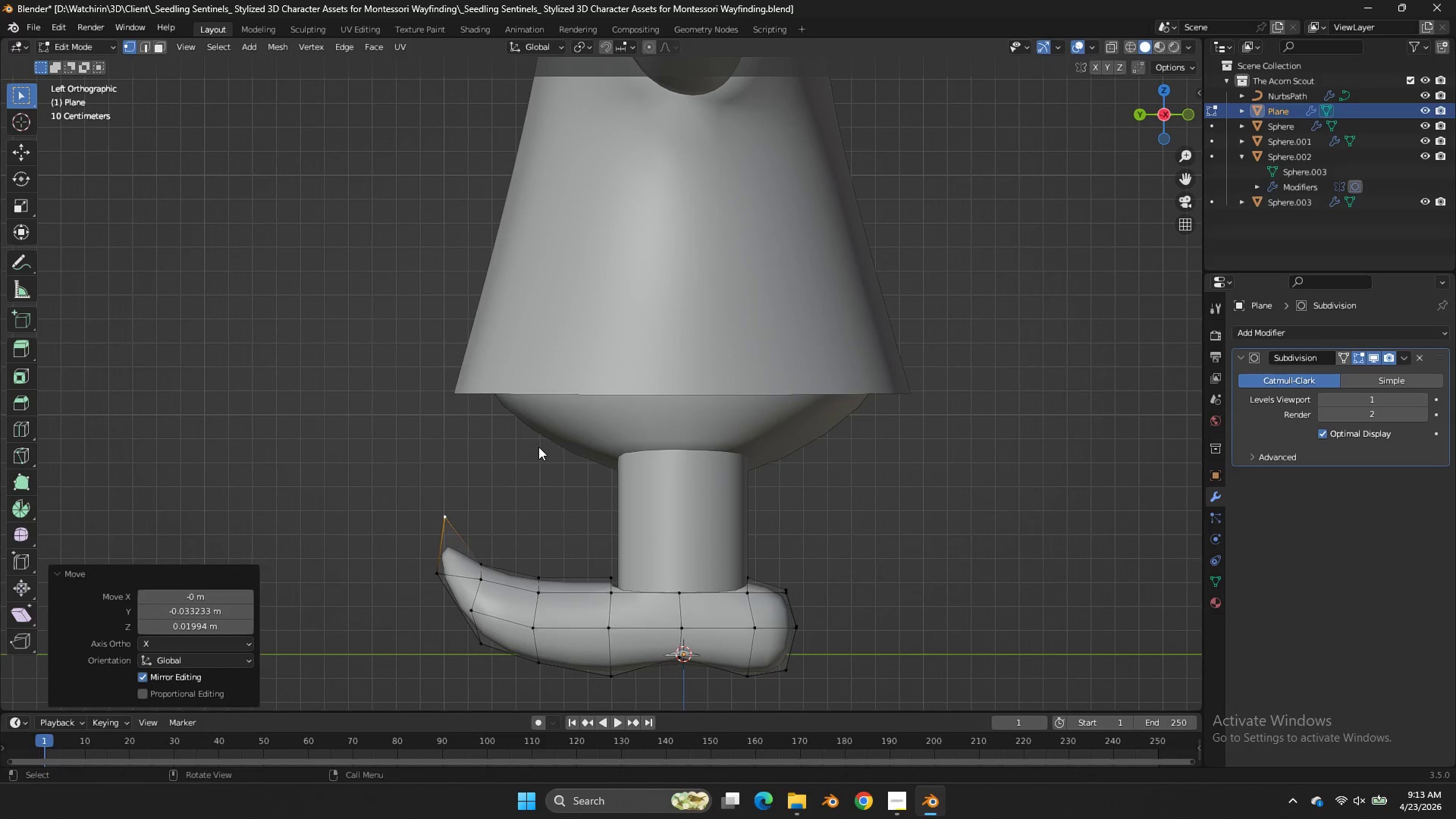 
double_click([538, 447])
 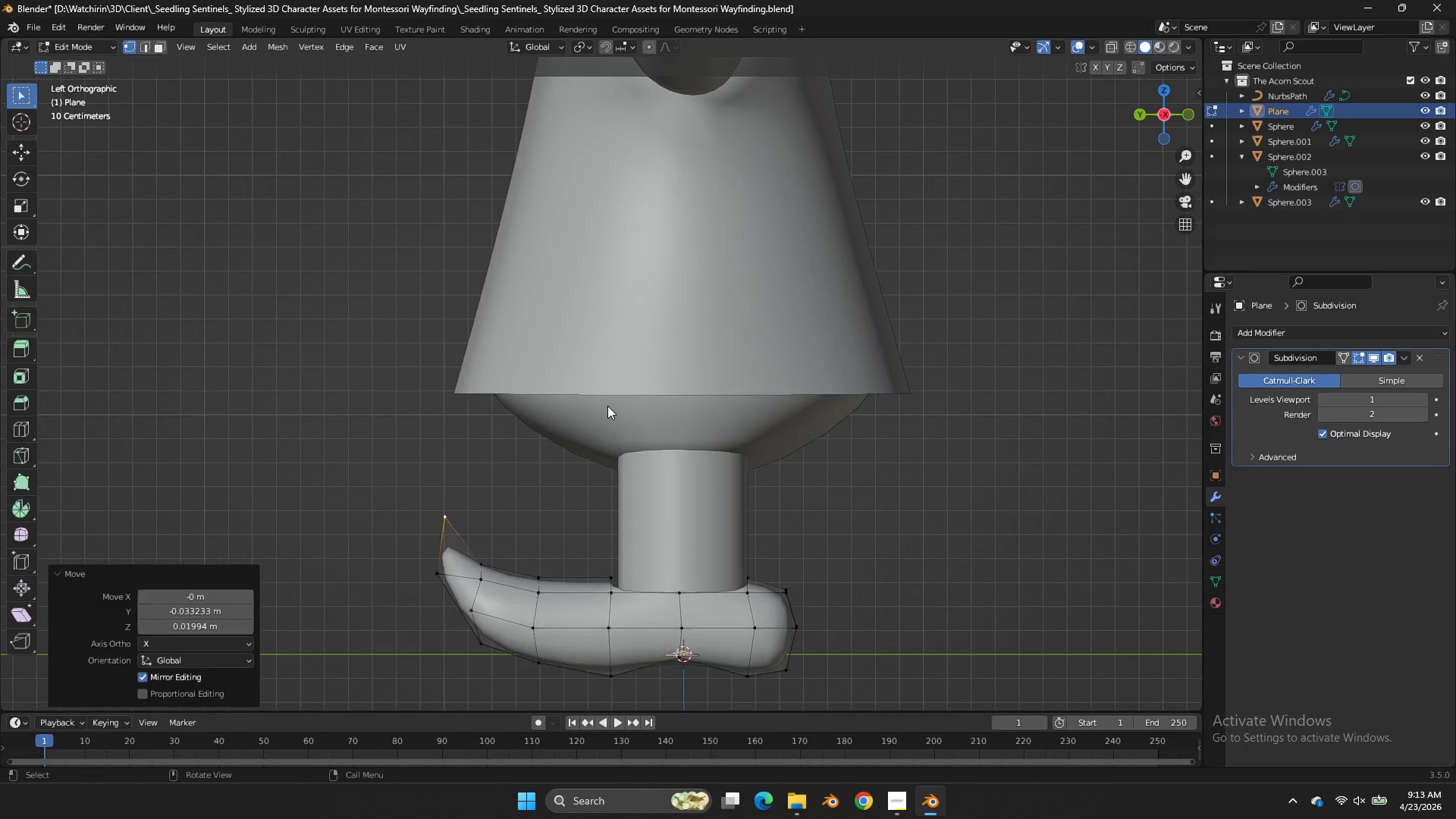 
key(Tab)
 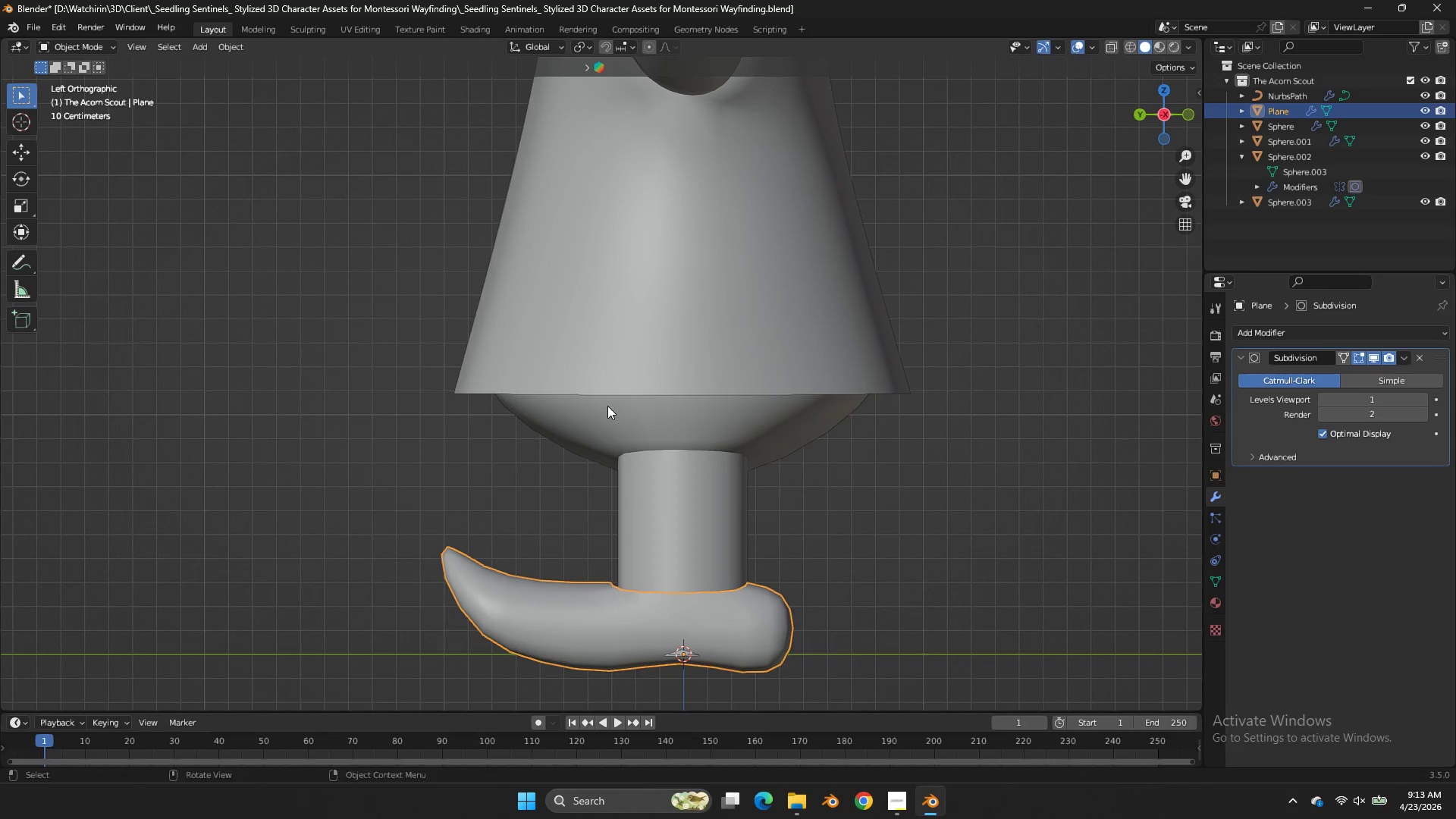 
key(Control+ControlLeft)
 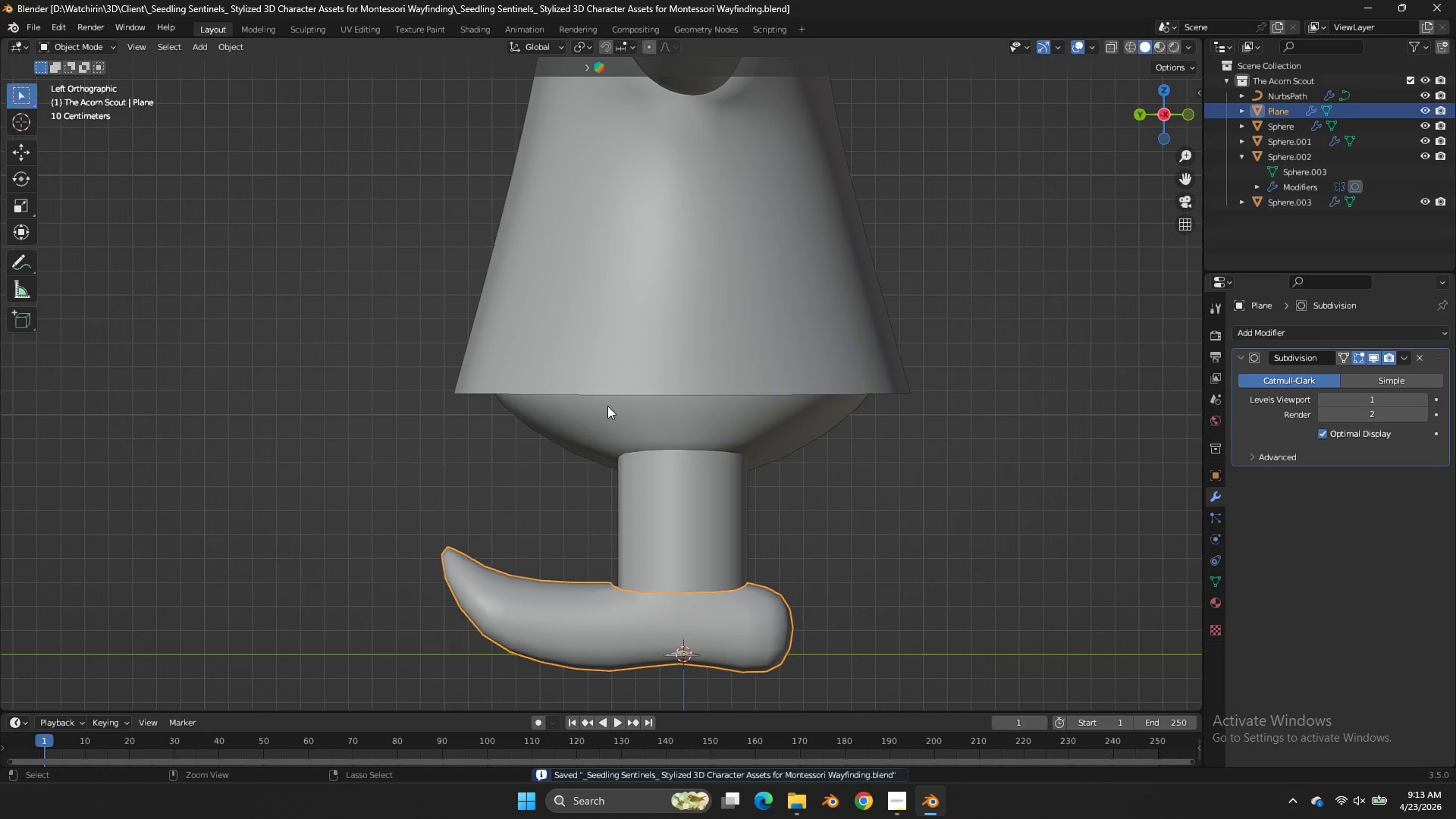 
key(Control+S)
 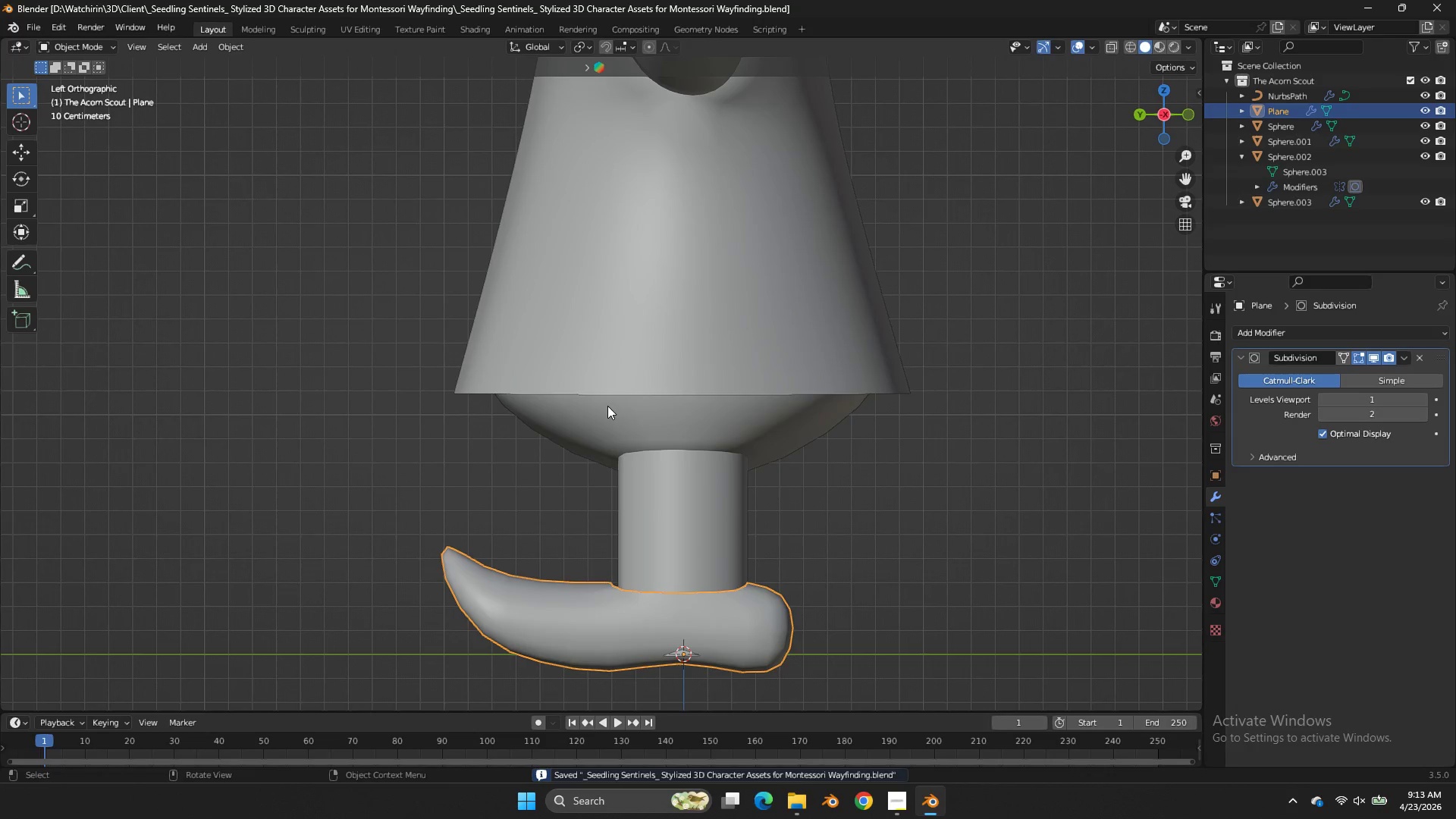 
key(Tab)
 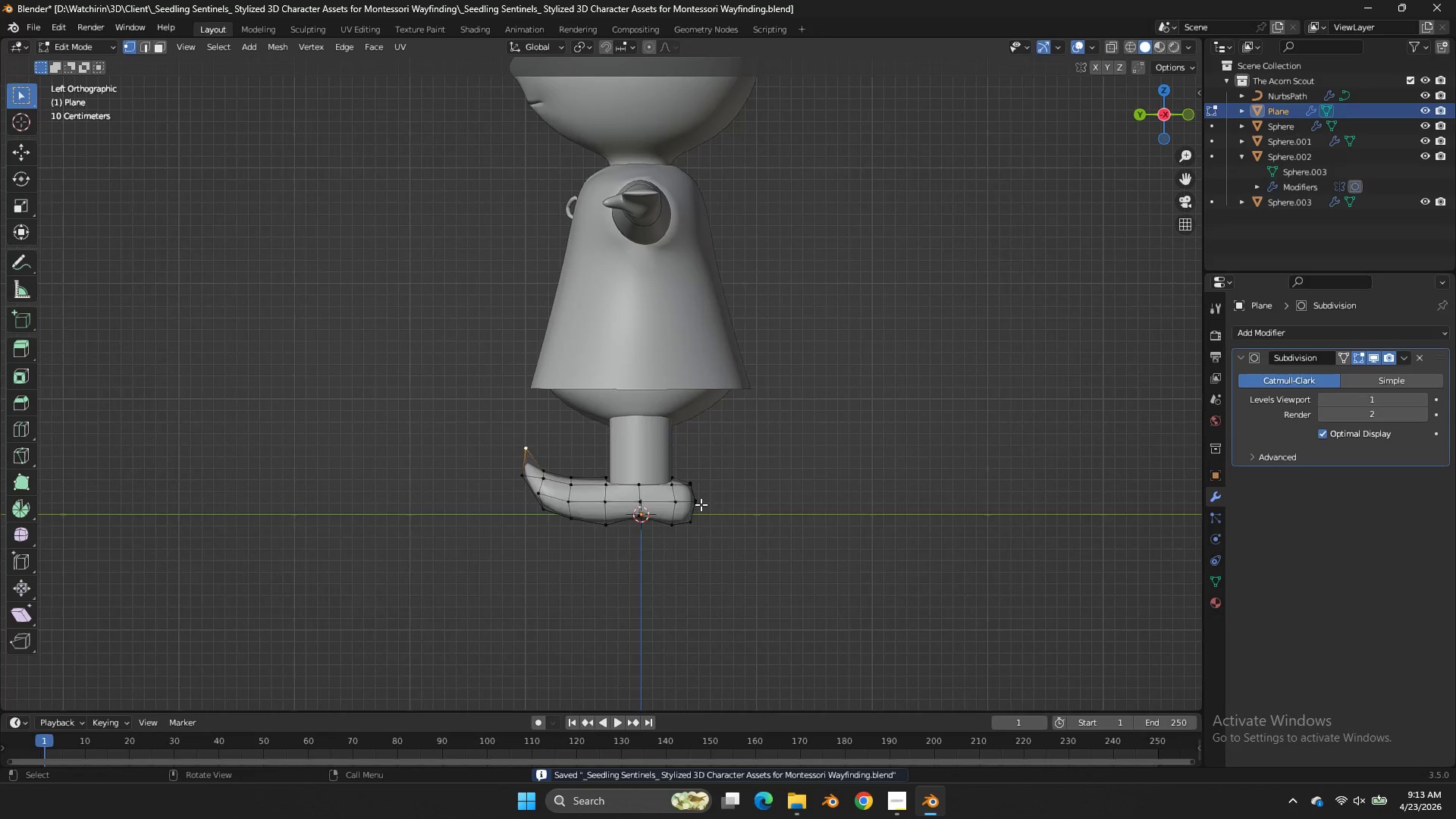 
scroll: coordinate [607, 406], scroll_direction: down, amount: 4.0
 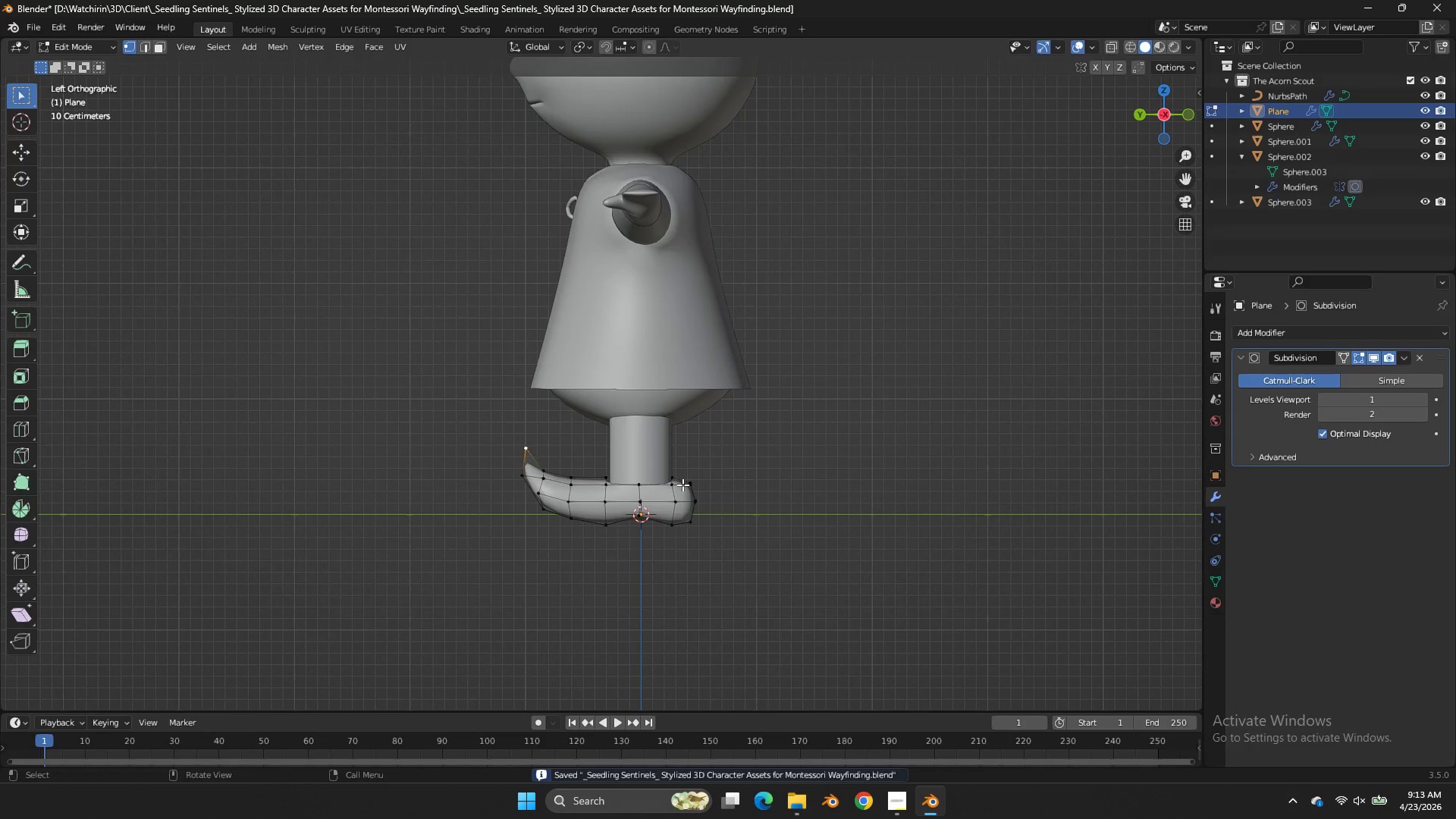 
scroll: coordinate [701, 504], scroll_direction: up, amount: 2.0
 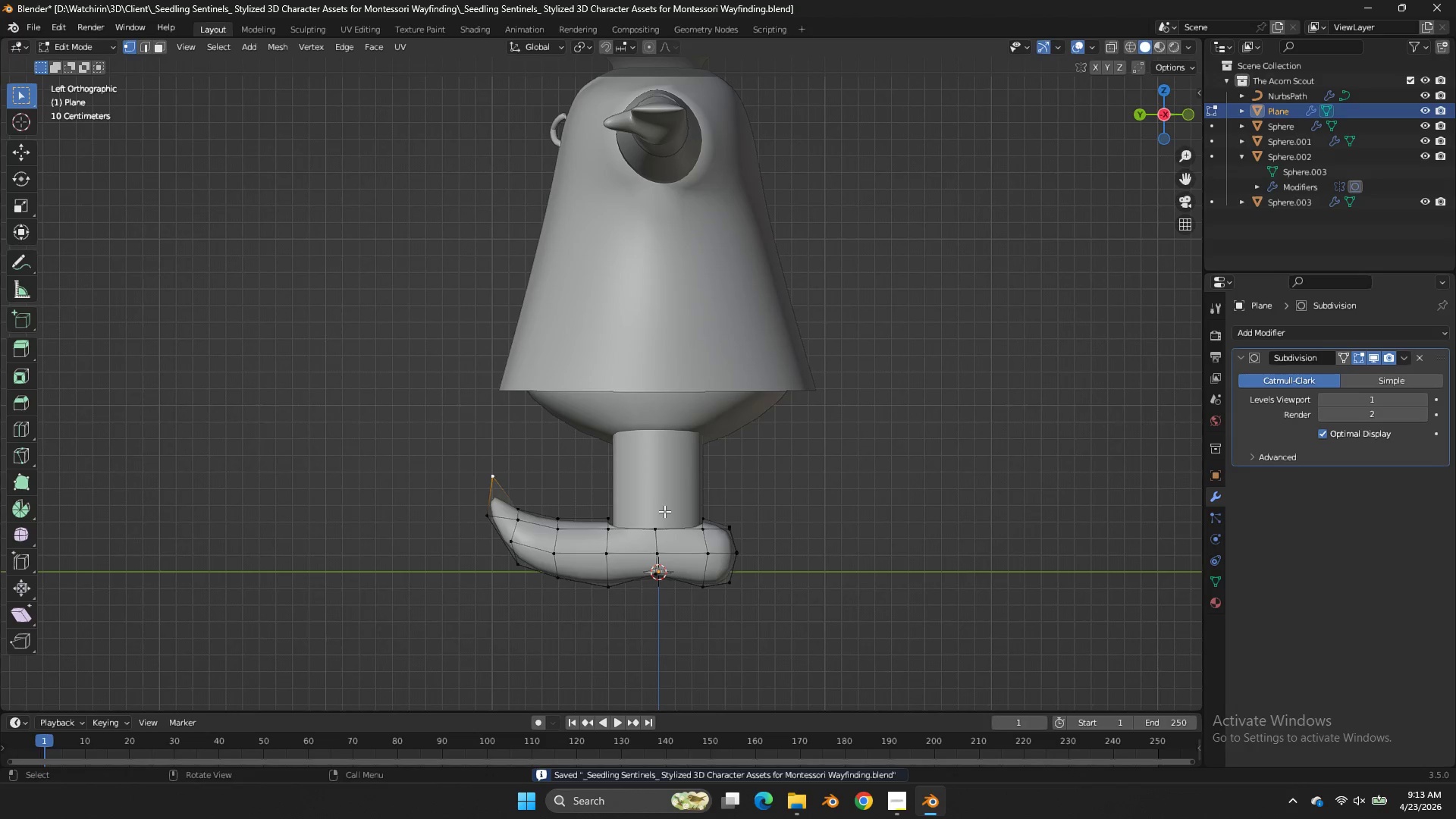 
key(Control+S)
 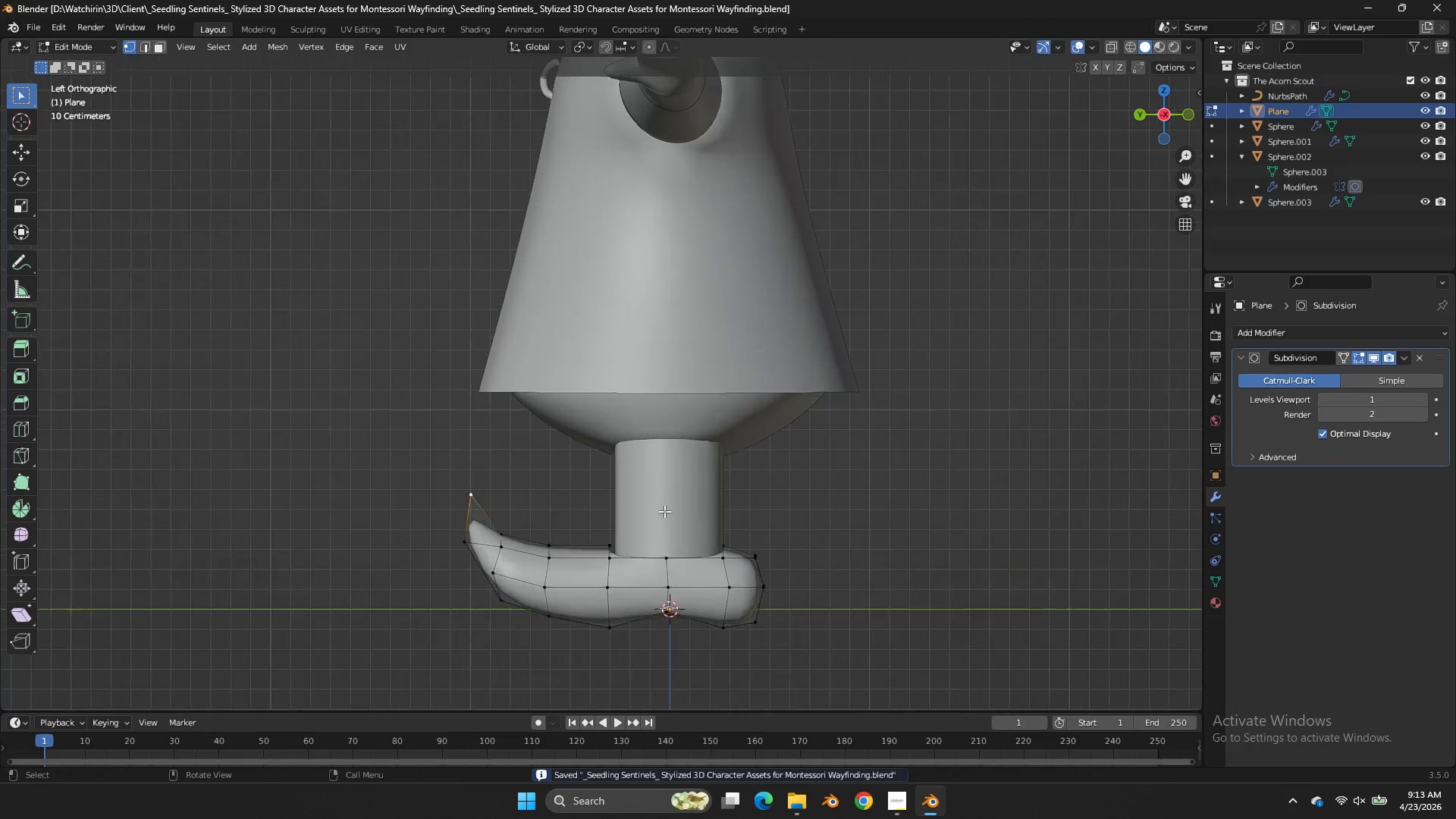 
key(Tab)
 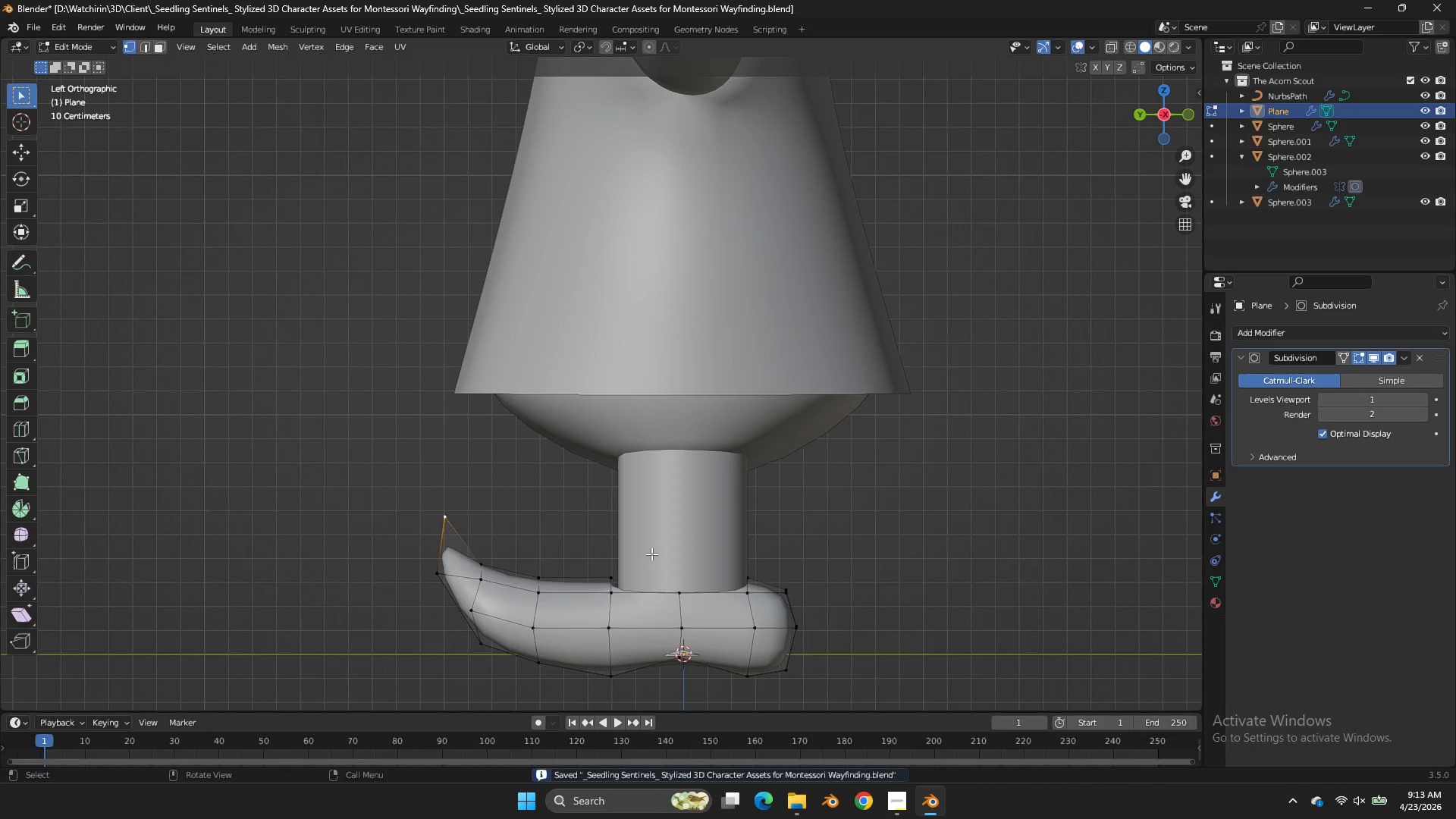 
key(Tab)
 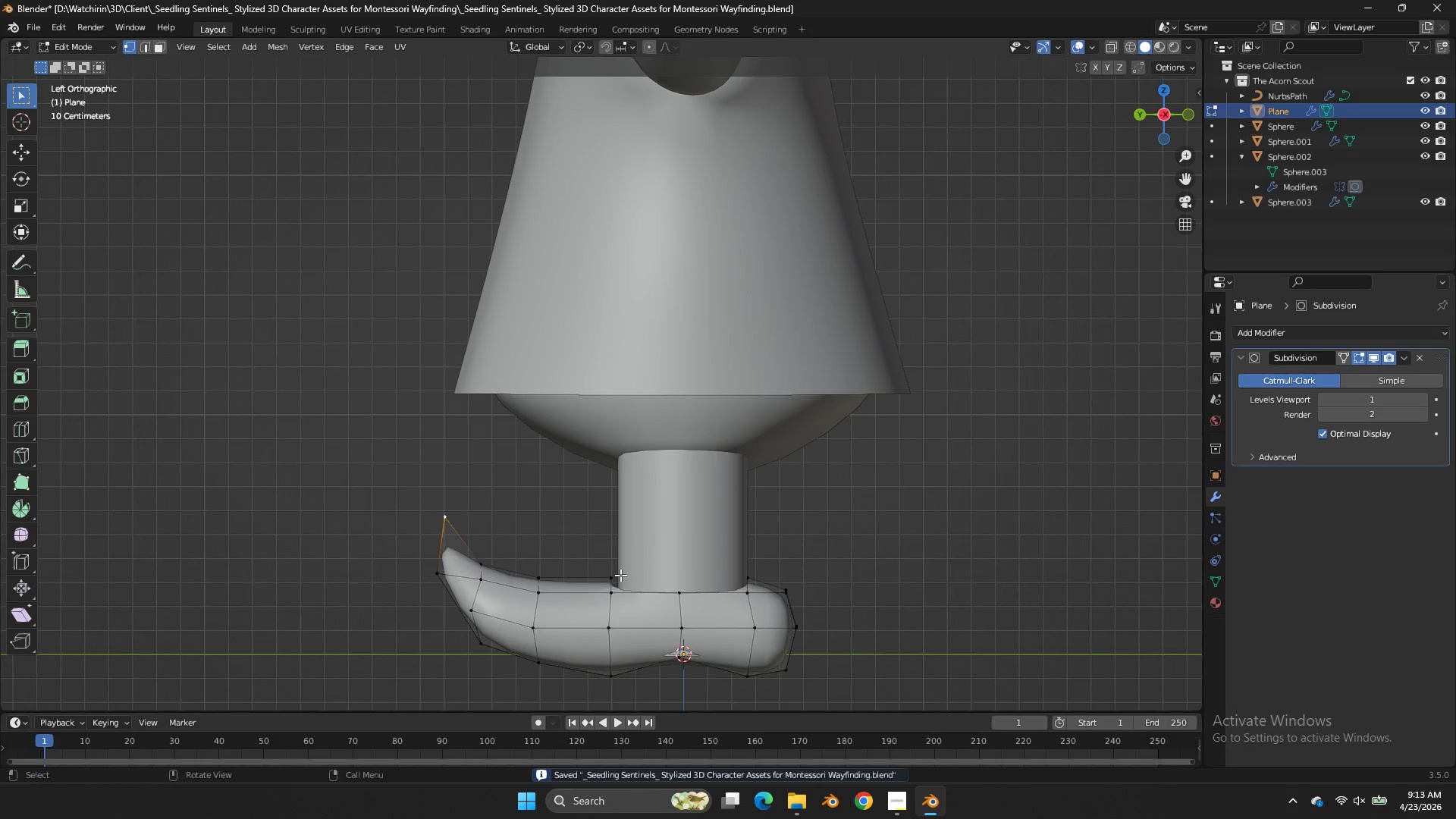 
scroll: coordinate [664, 511], scroll_direction: up, amount: 2.0
 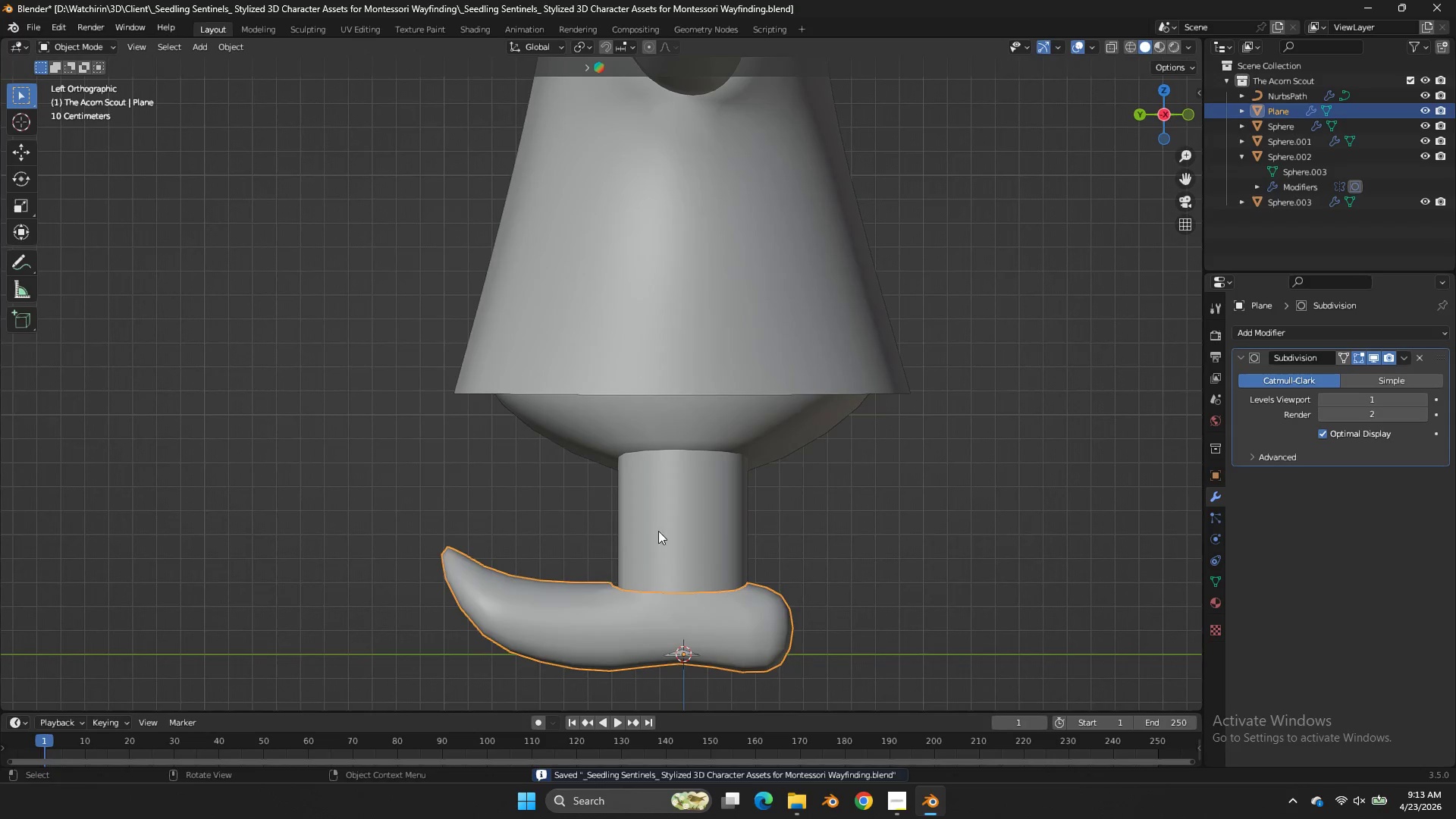 
left_click([620, 575])
 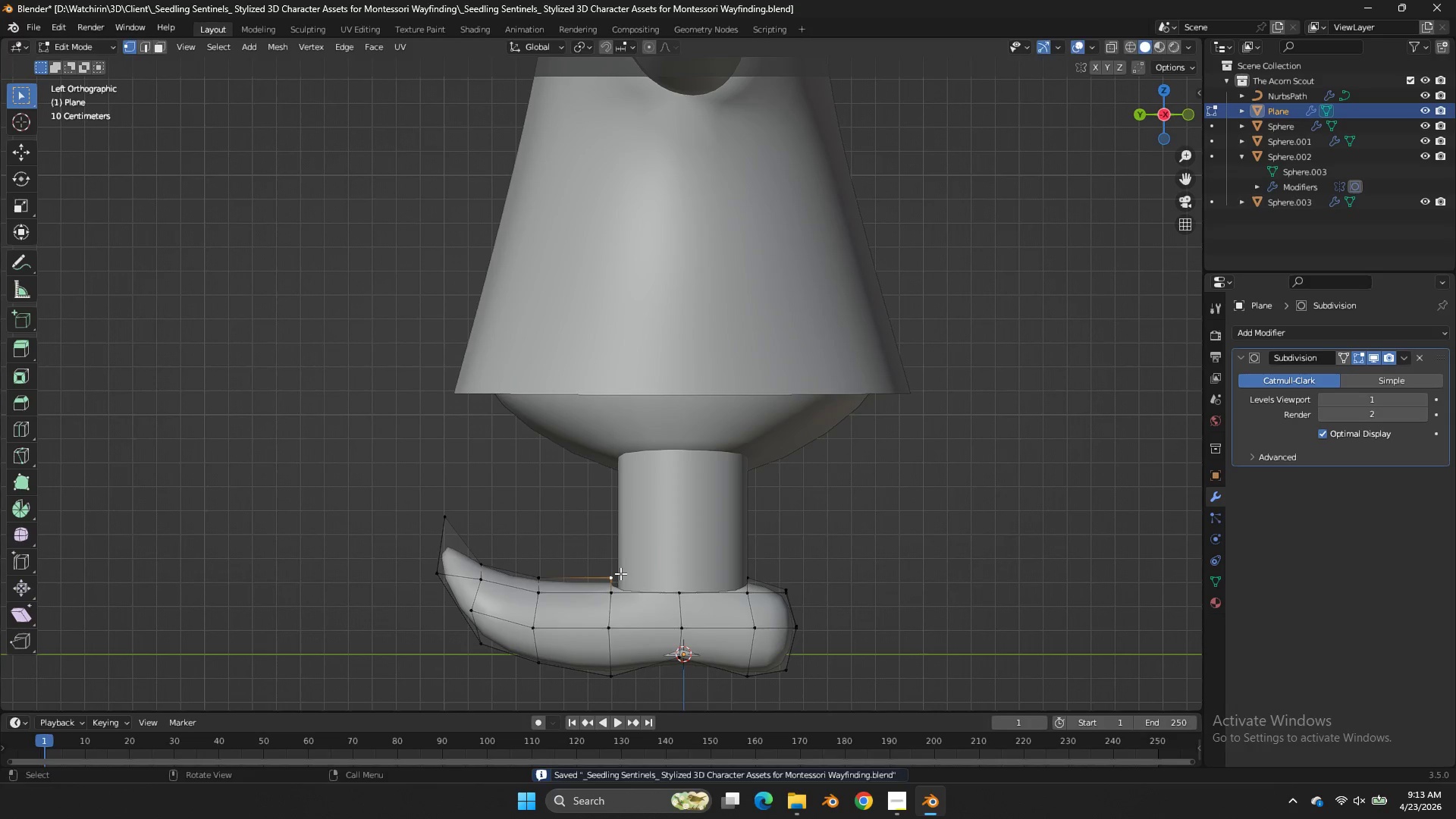 
type(gz)
 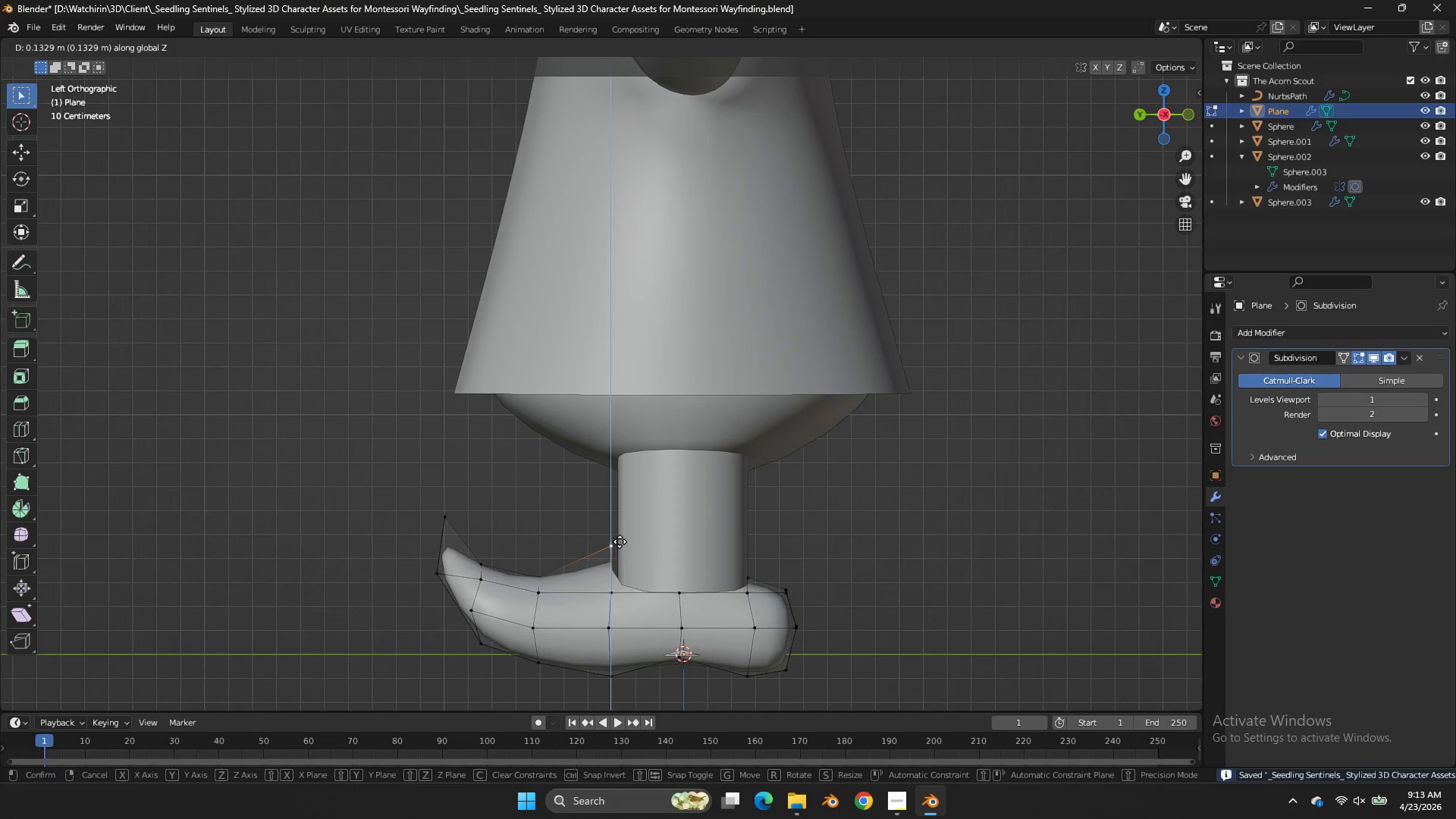 
left_click([620, 541])
 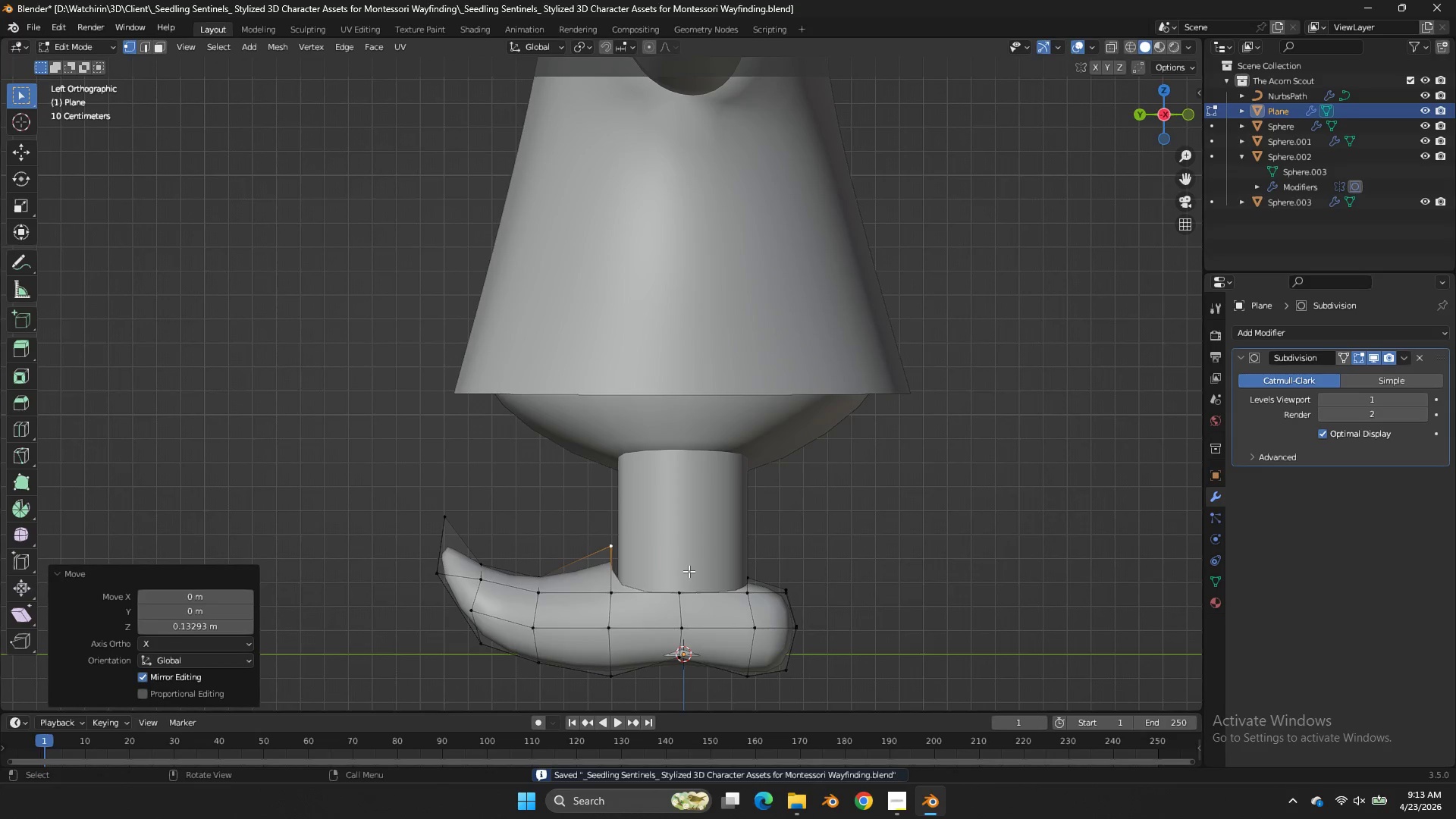 
key(G)
 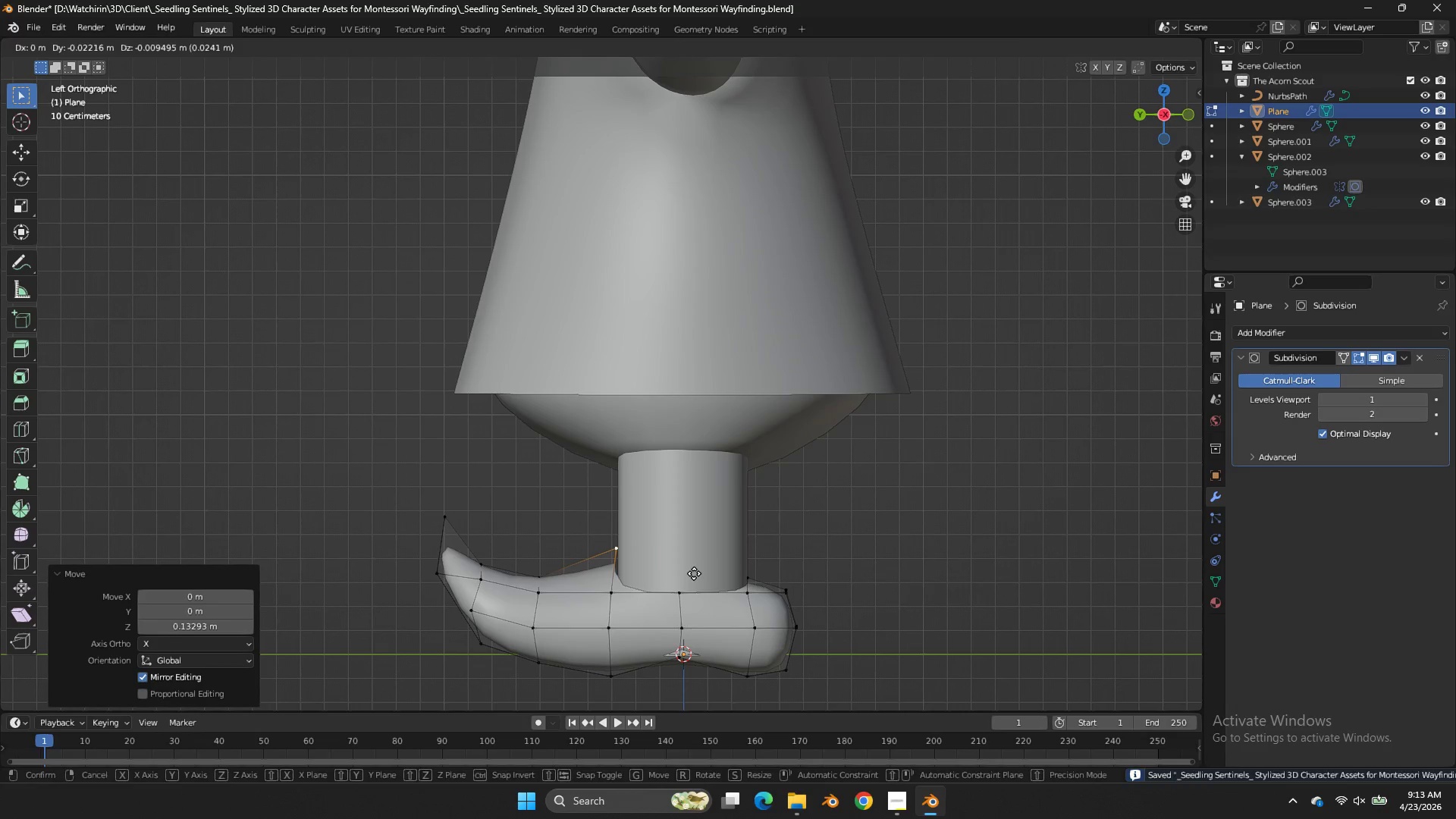 
left_click([694, 573])
 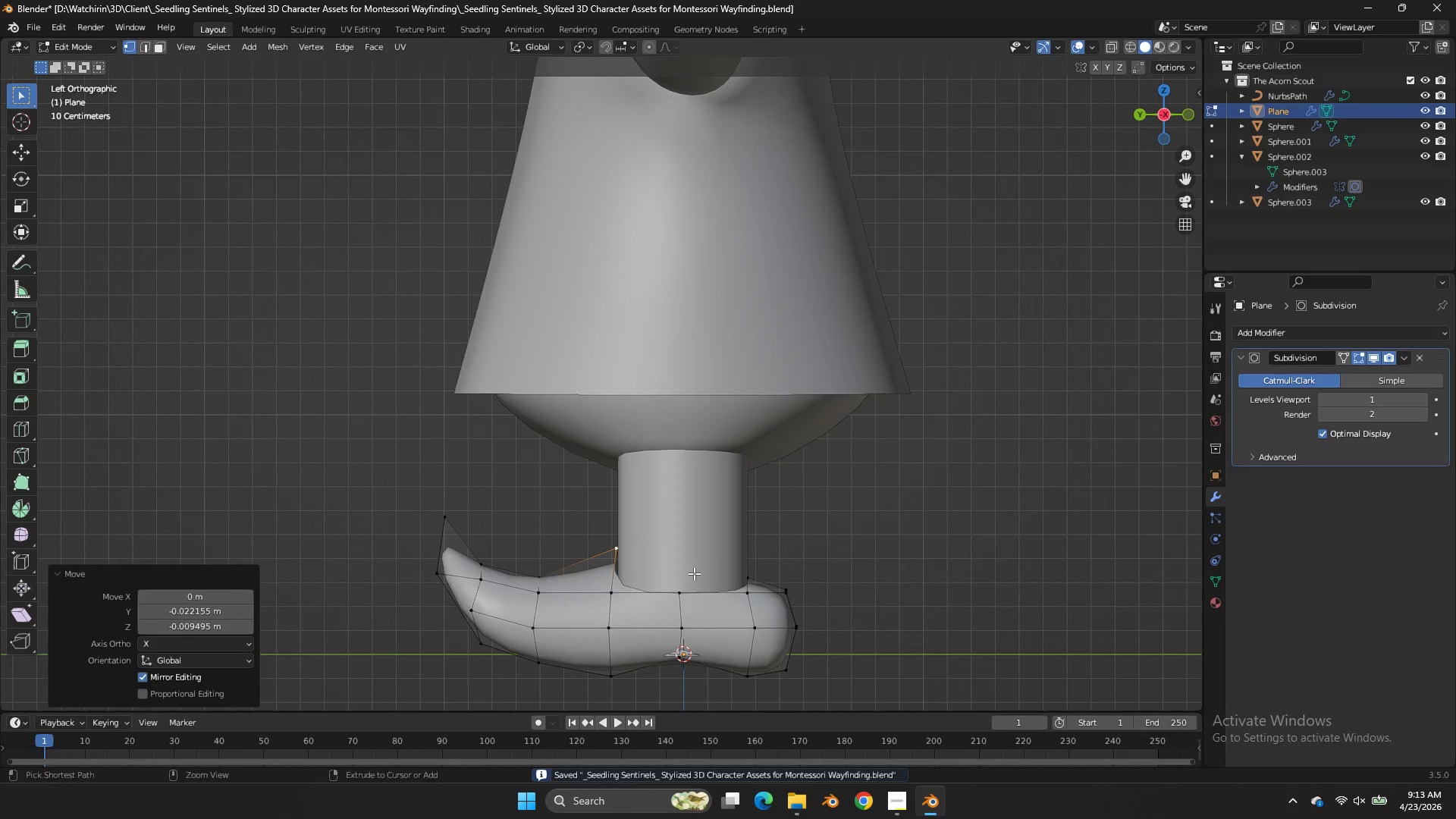 
key(Control+S)
 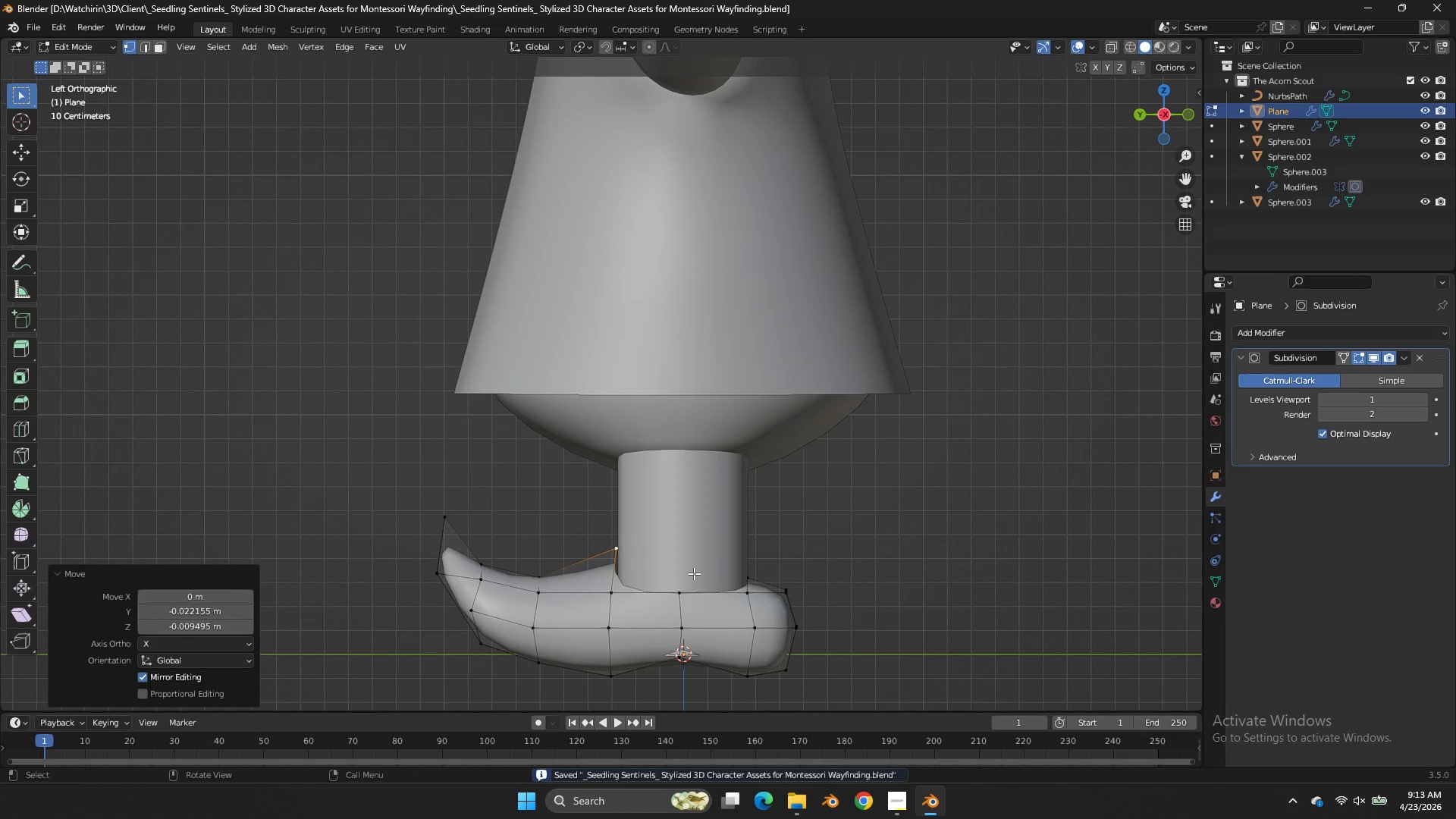 
key(Control+S)
 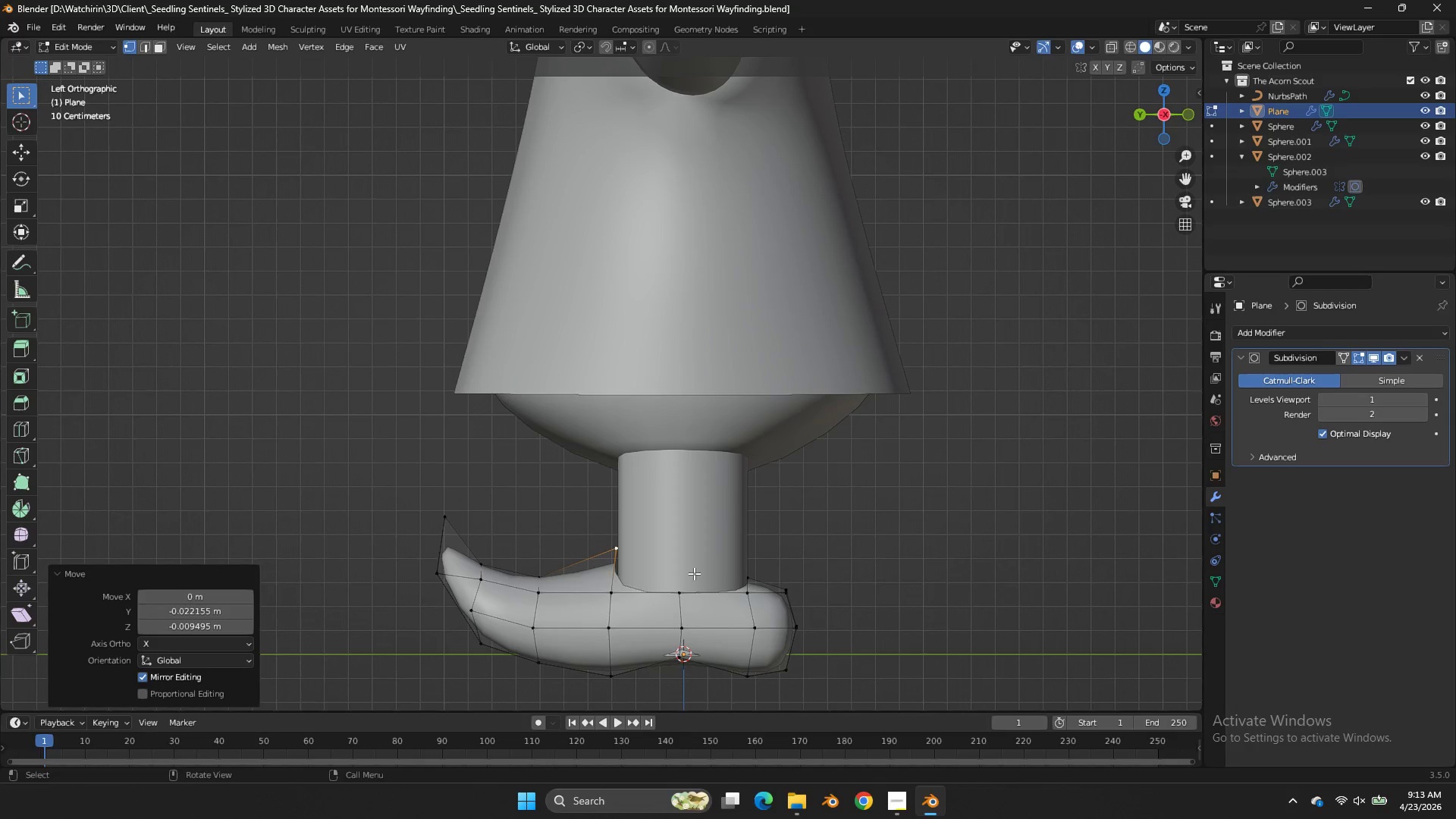 
wait(13.02)
 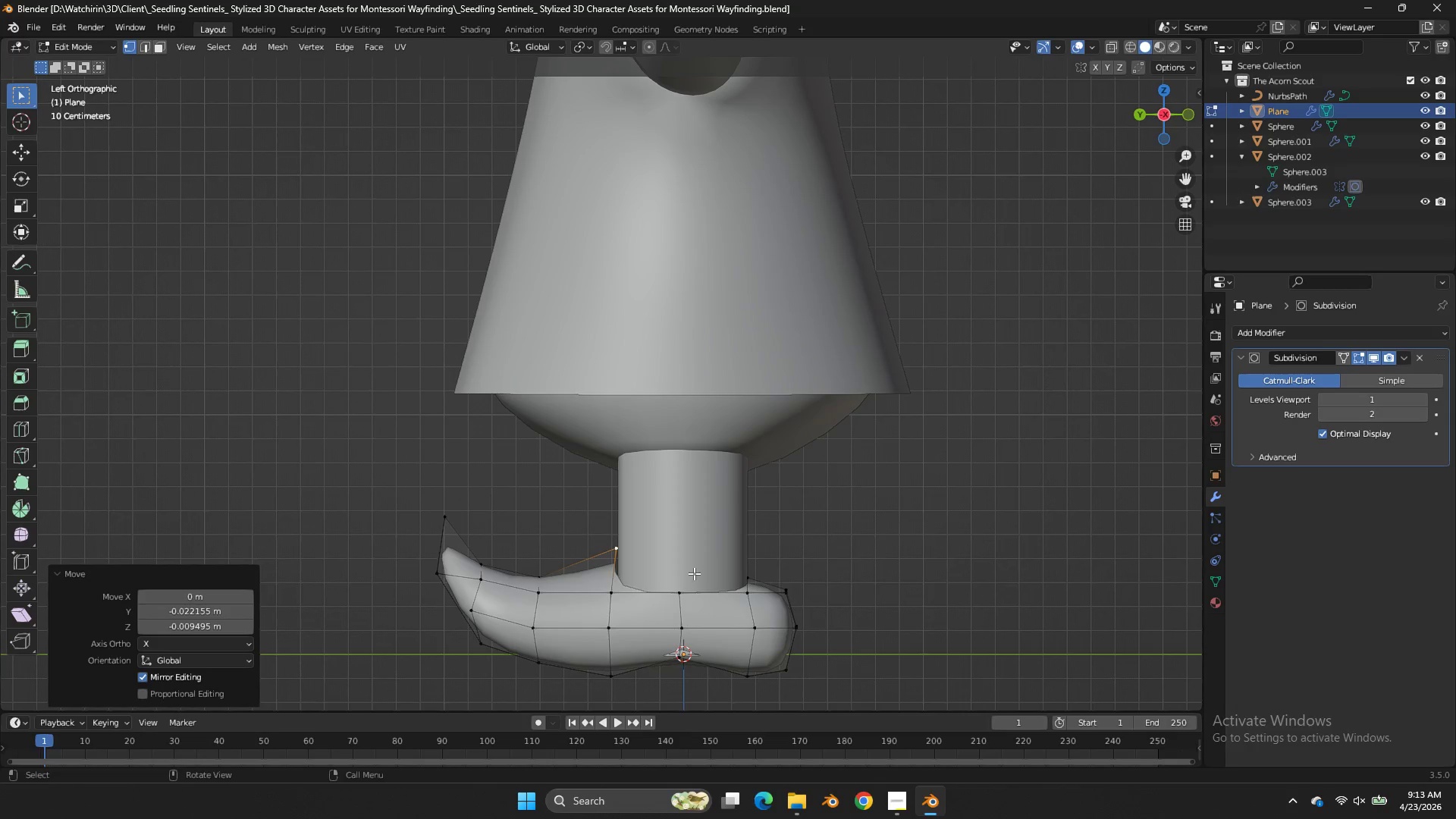 
left_click_drag(start_coordinate=[1178, 124], to_coordinate=[1184, 672])
 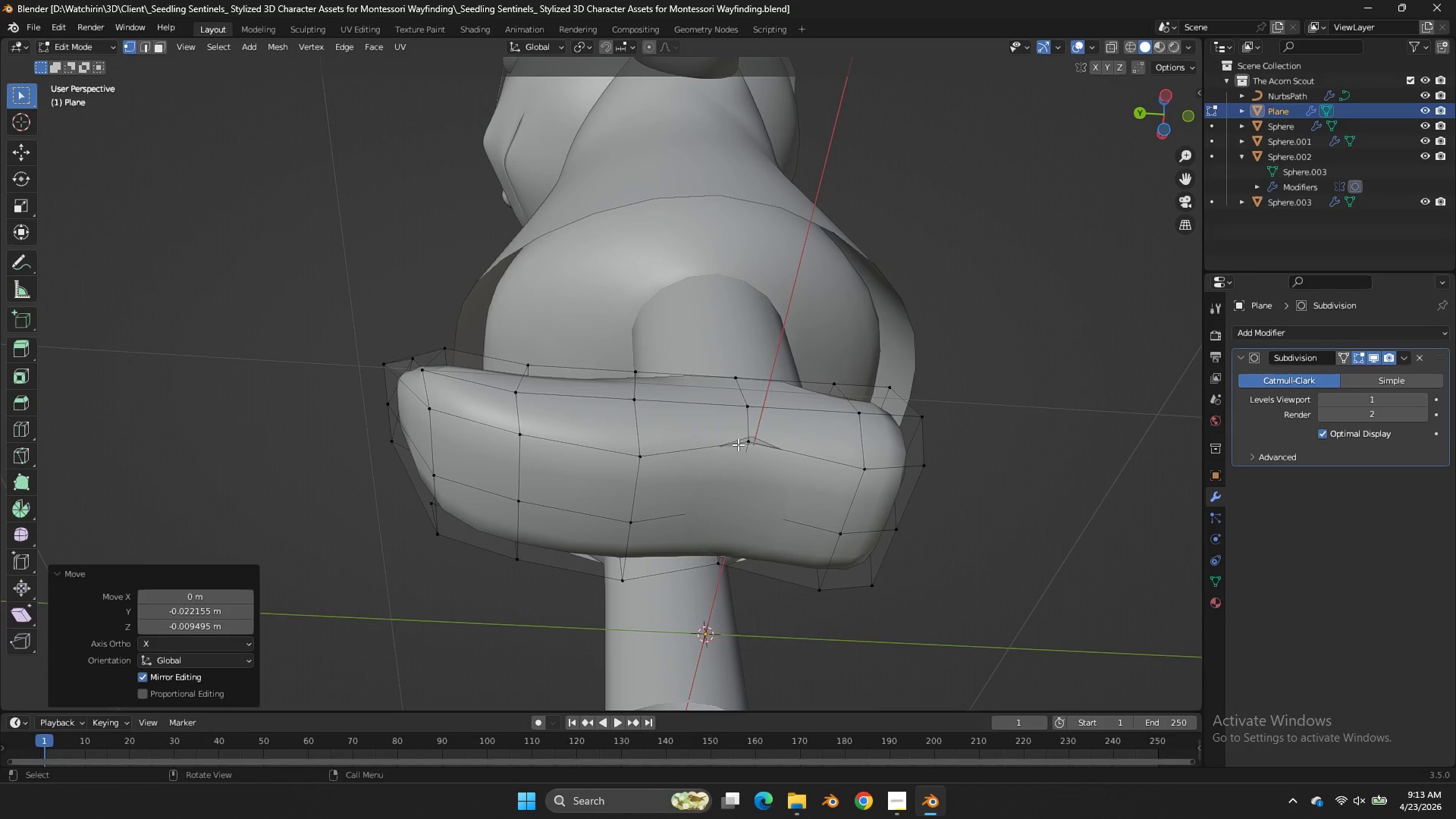 
left_click([738, 444])
 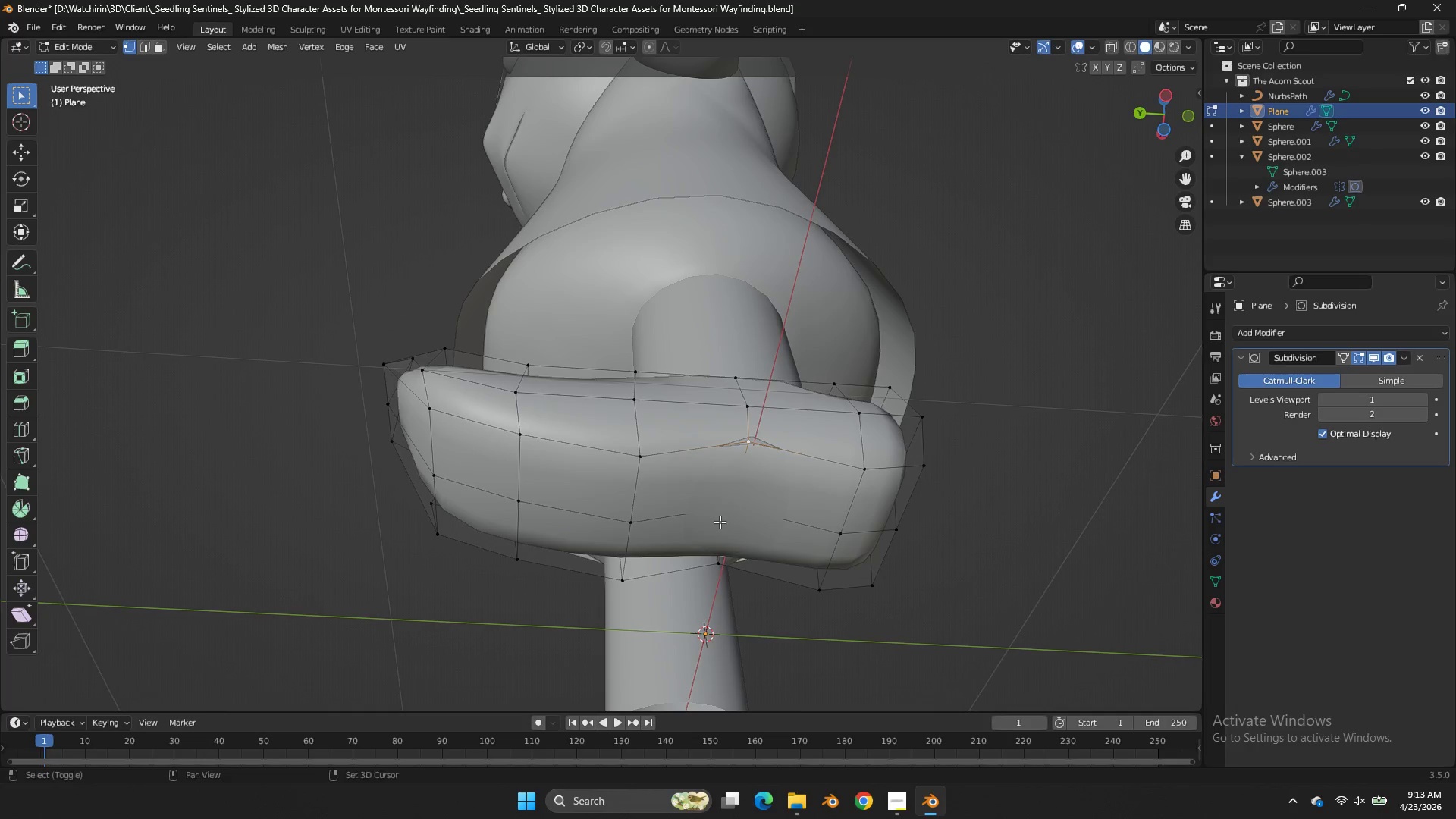 
hold_key(key=ShiftLeft, duration=1.03)
left_click([736, 498])
 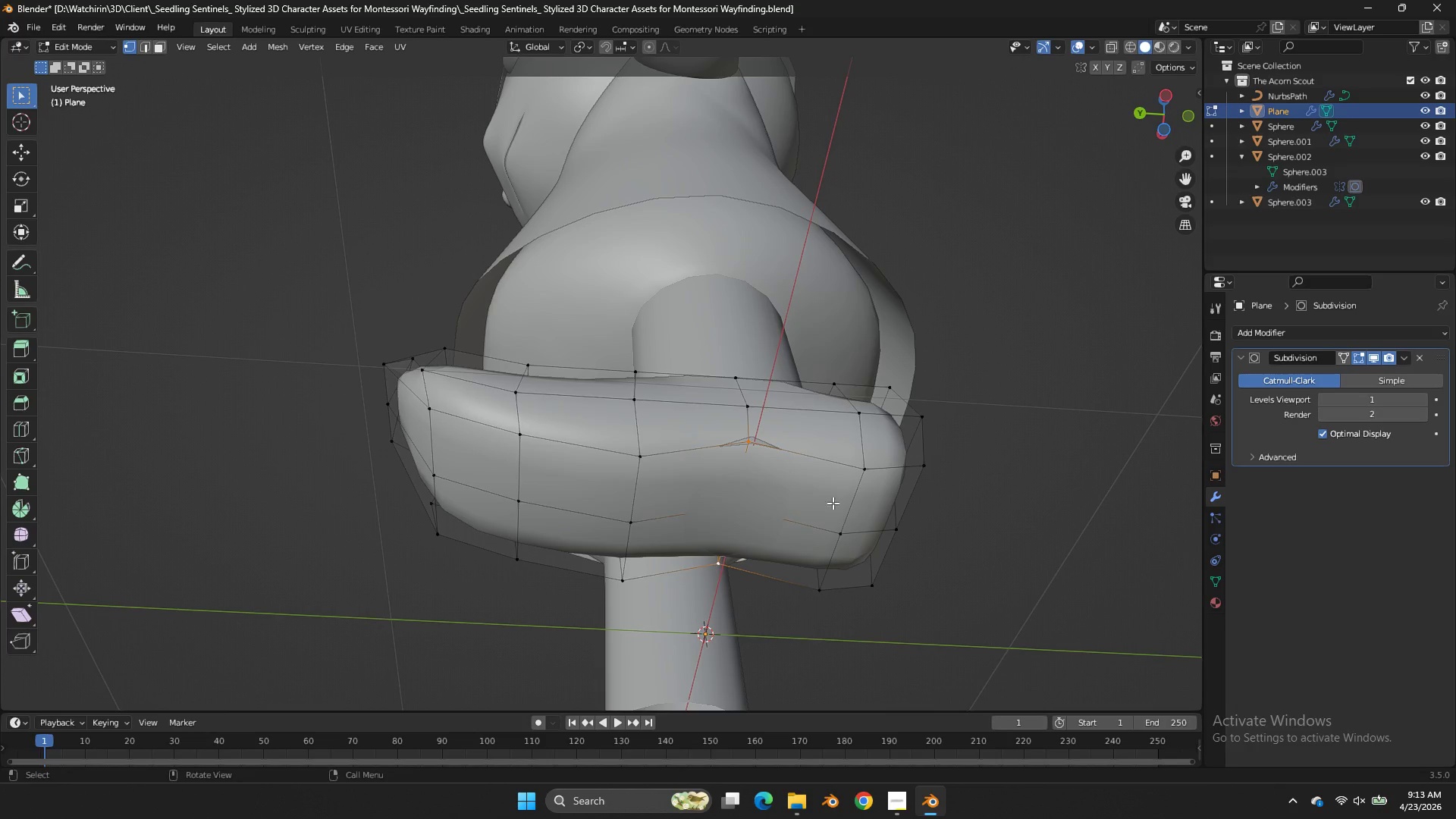 
type(gz)
 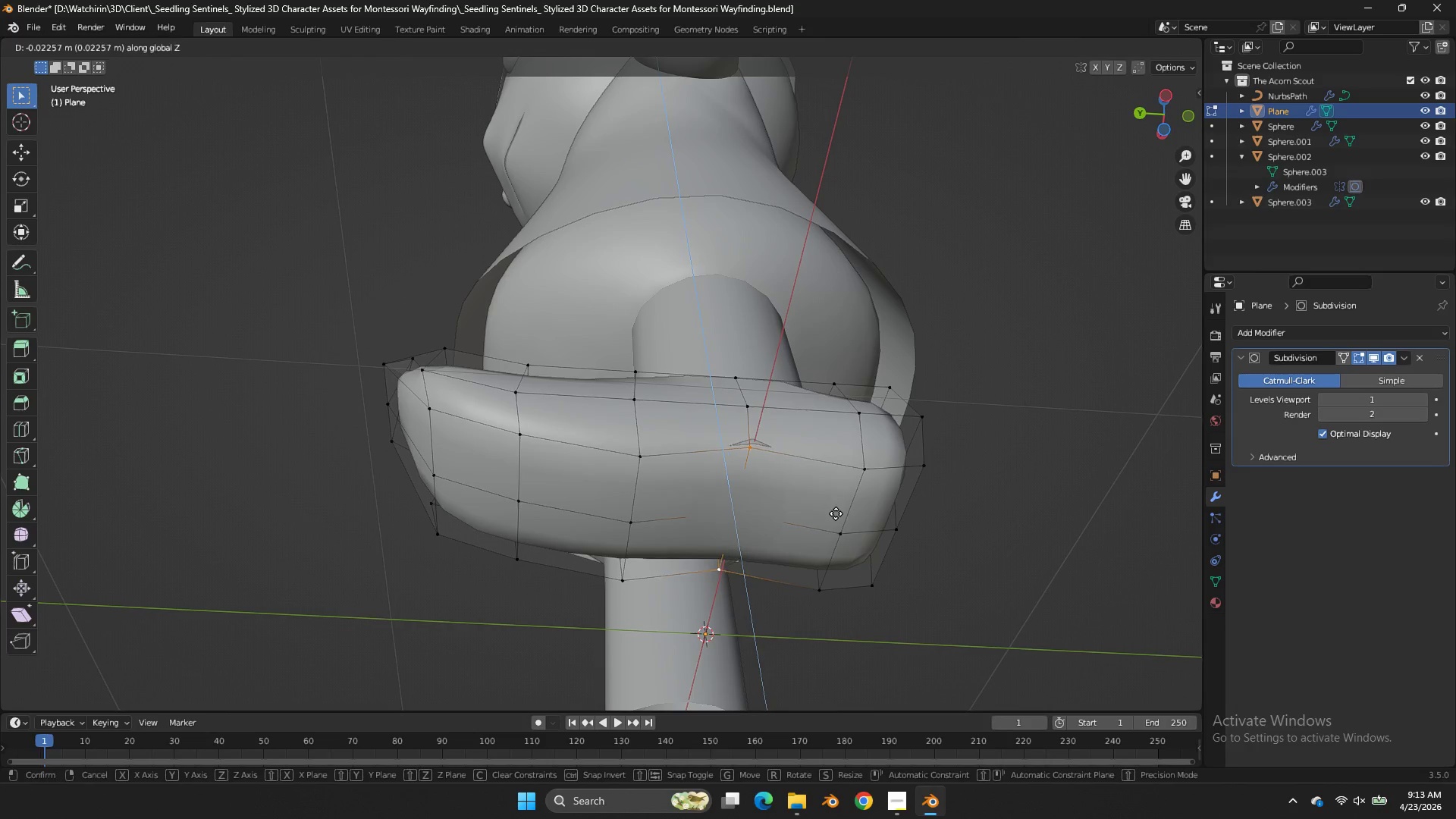 
hold_key(key=ShiftLeft, duration=0.61)
left_click([822, 551])
 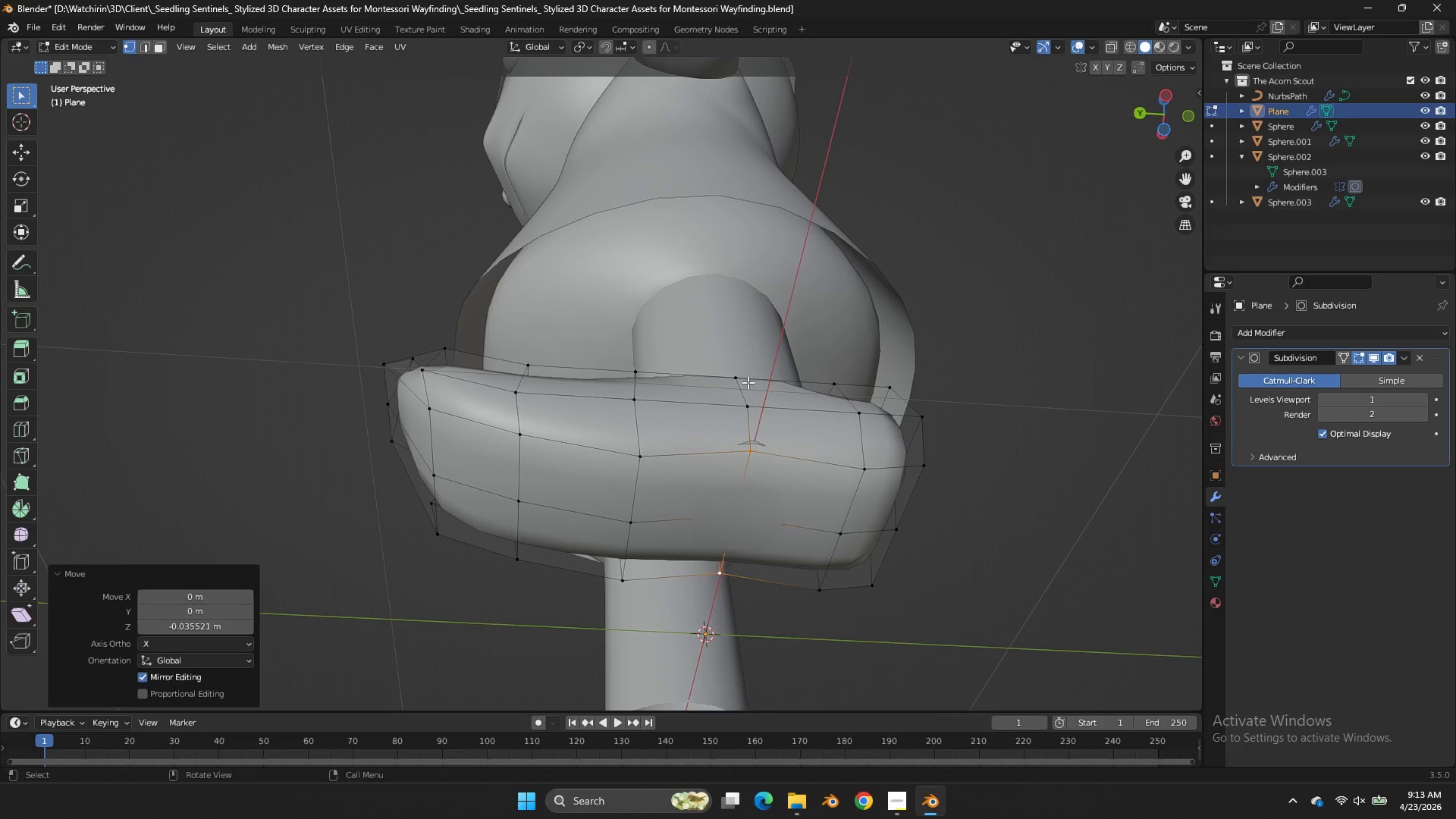 
double_click([748, 382])
 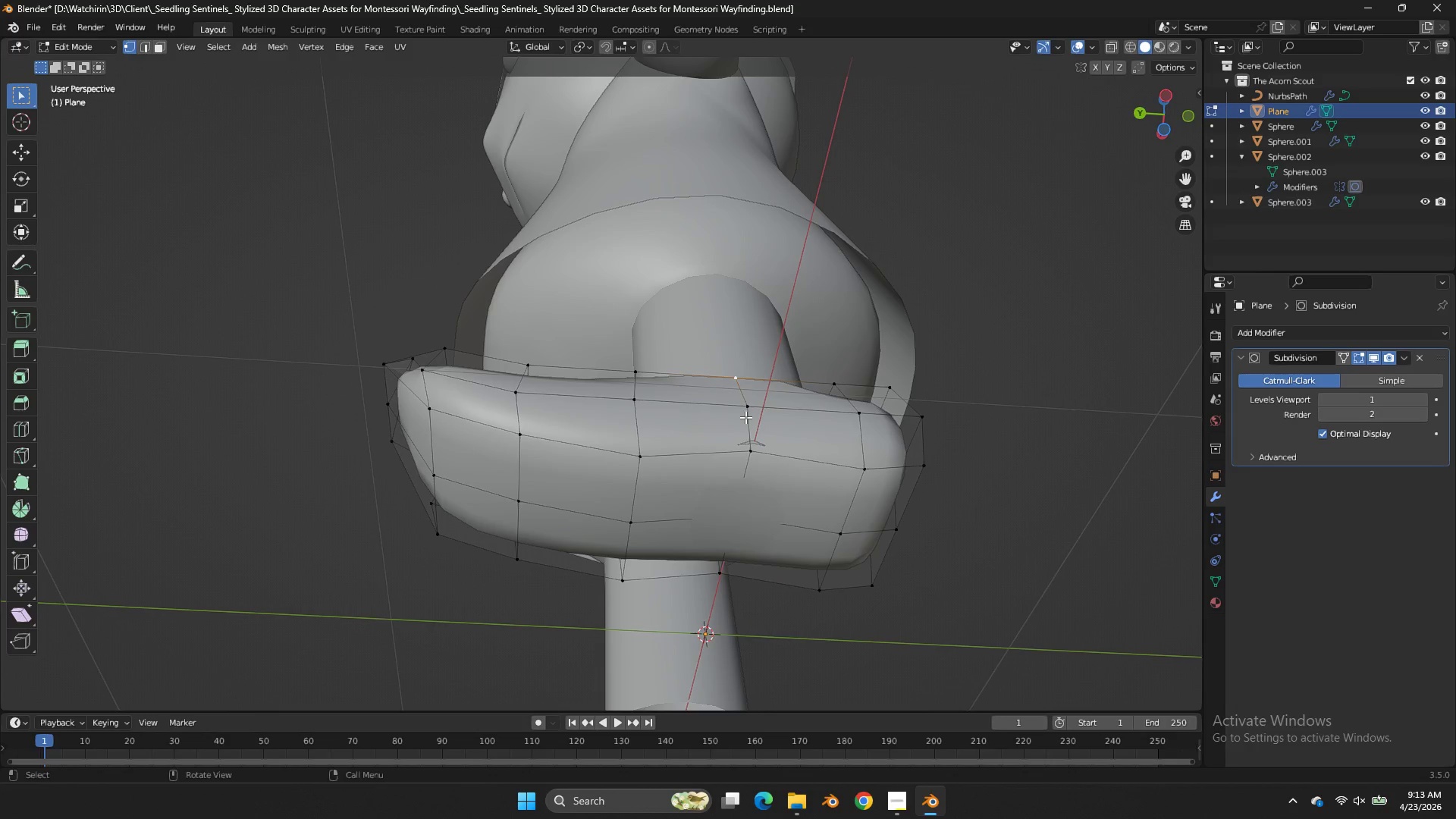 
triple_click([745, 417])
 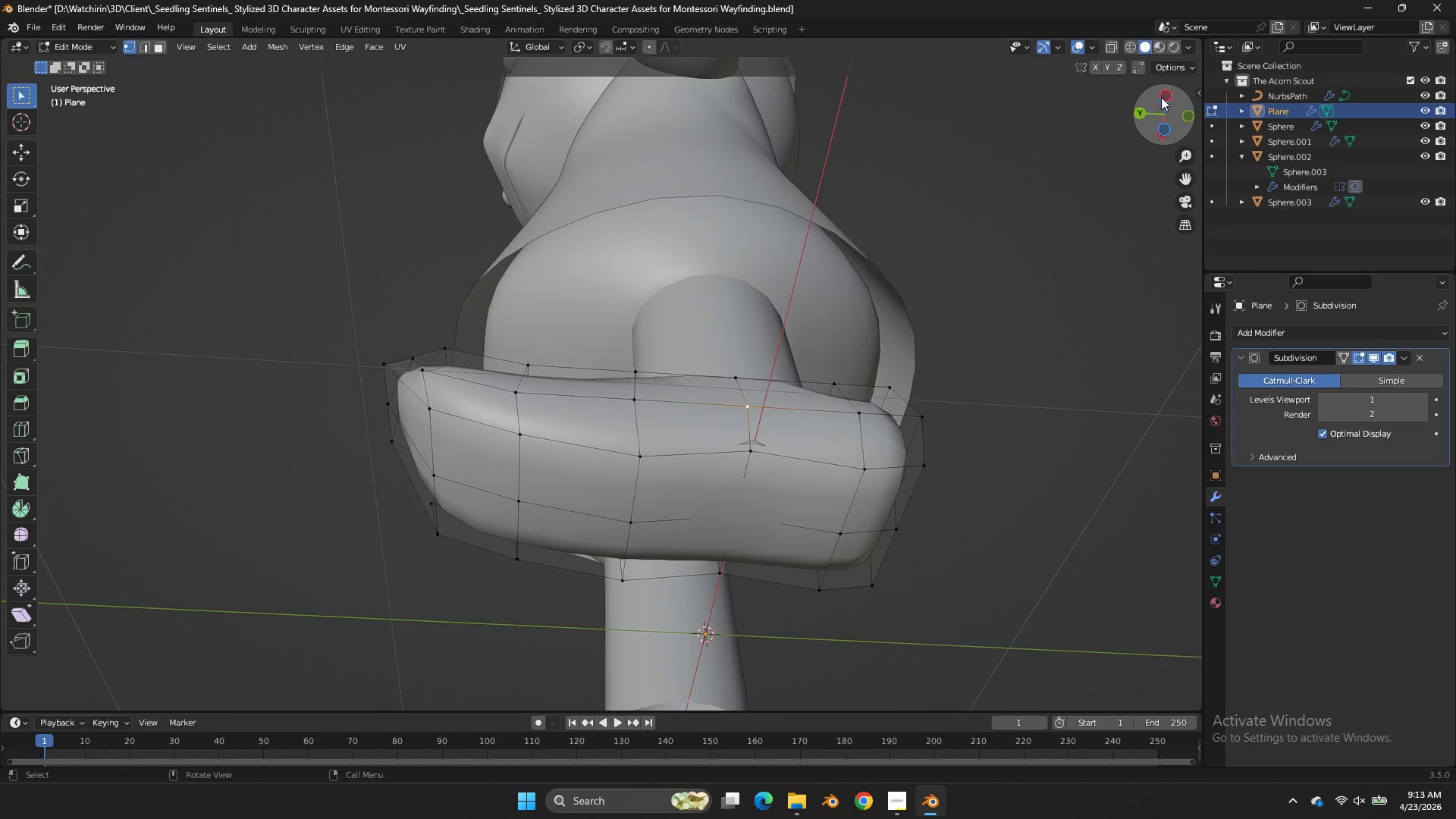 
left_click([1131, 114])
 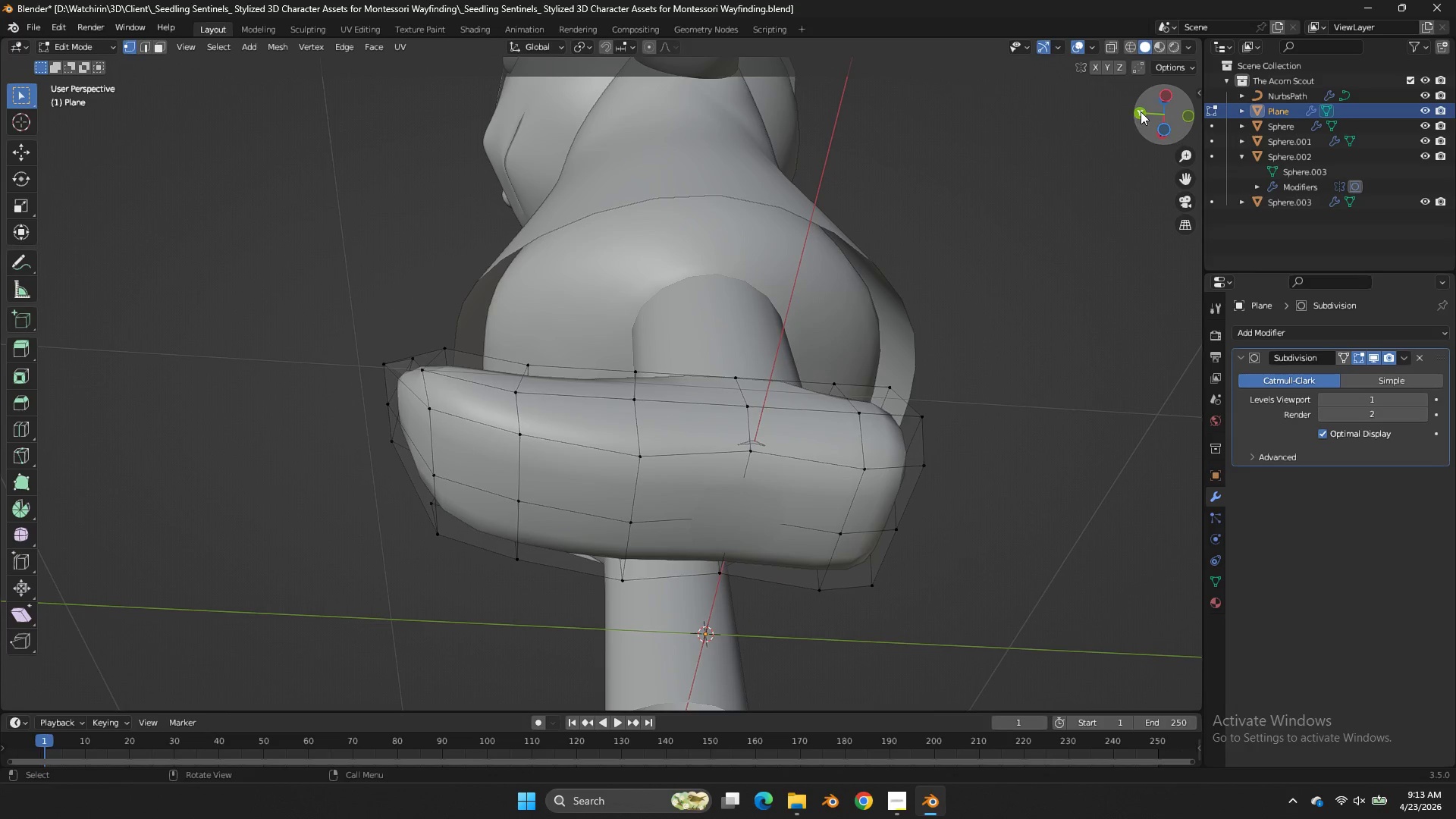 
key(Control+Z)
 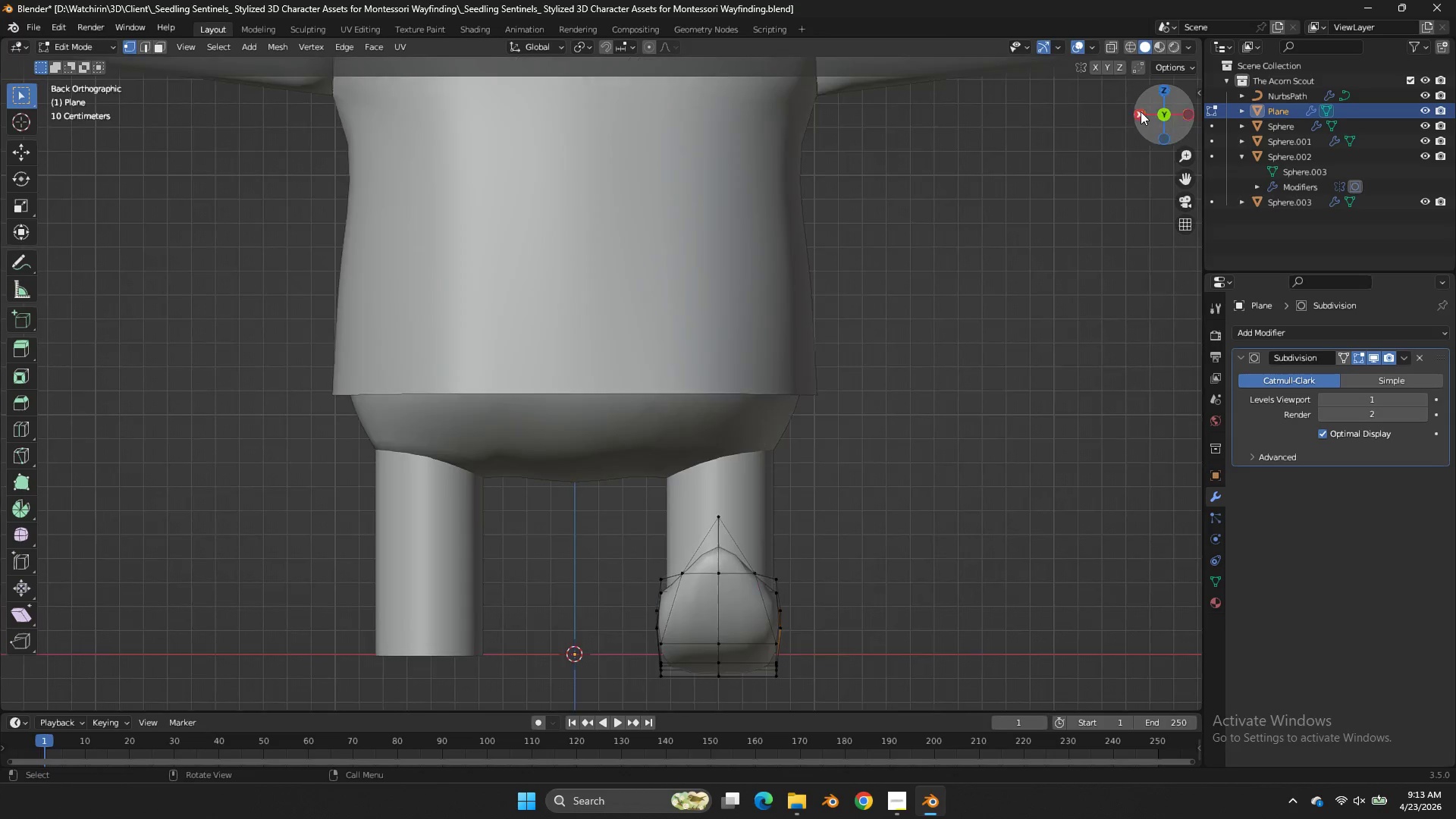 
double_click([1141, 111])
 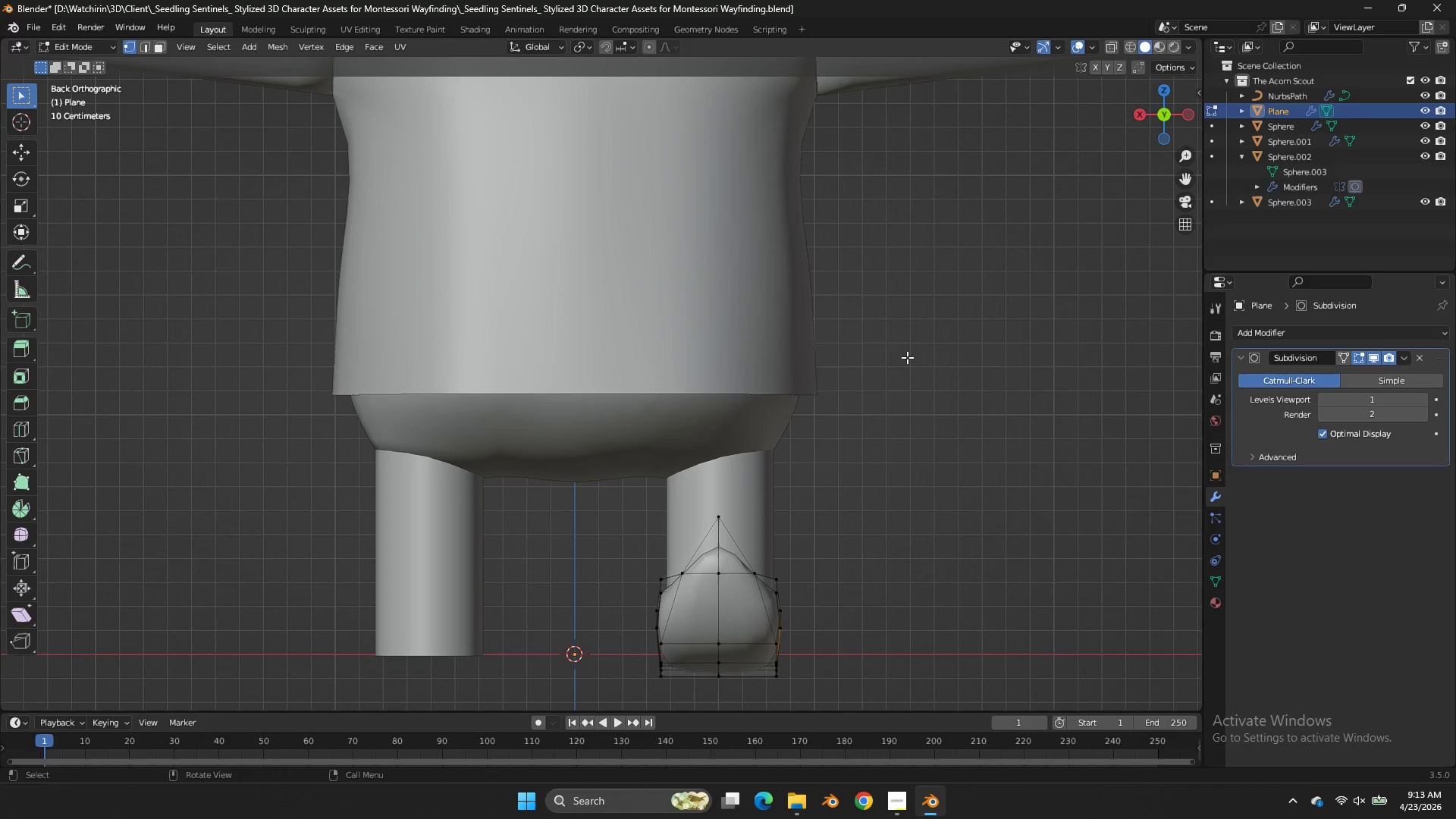 
type(gx)
 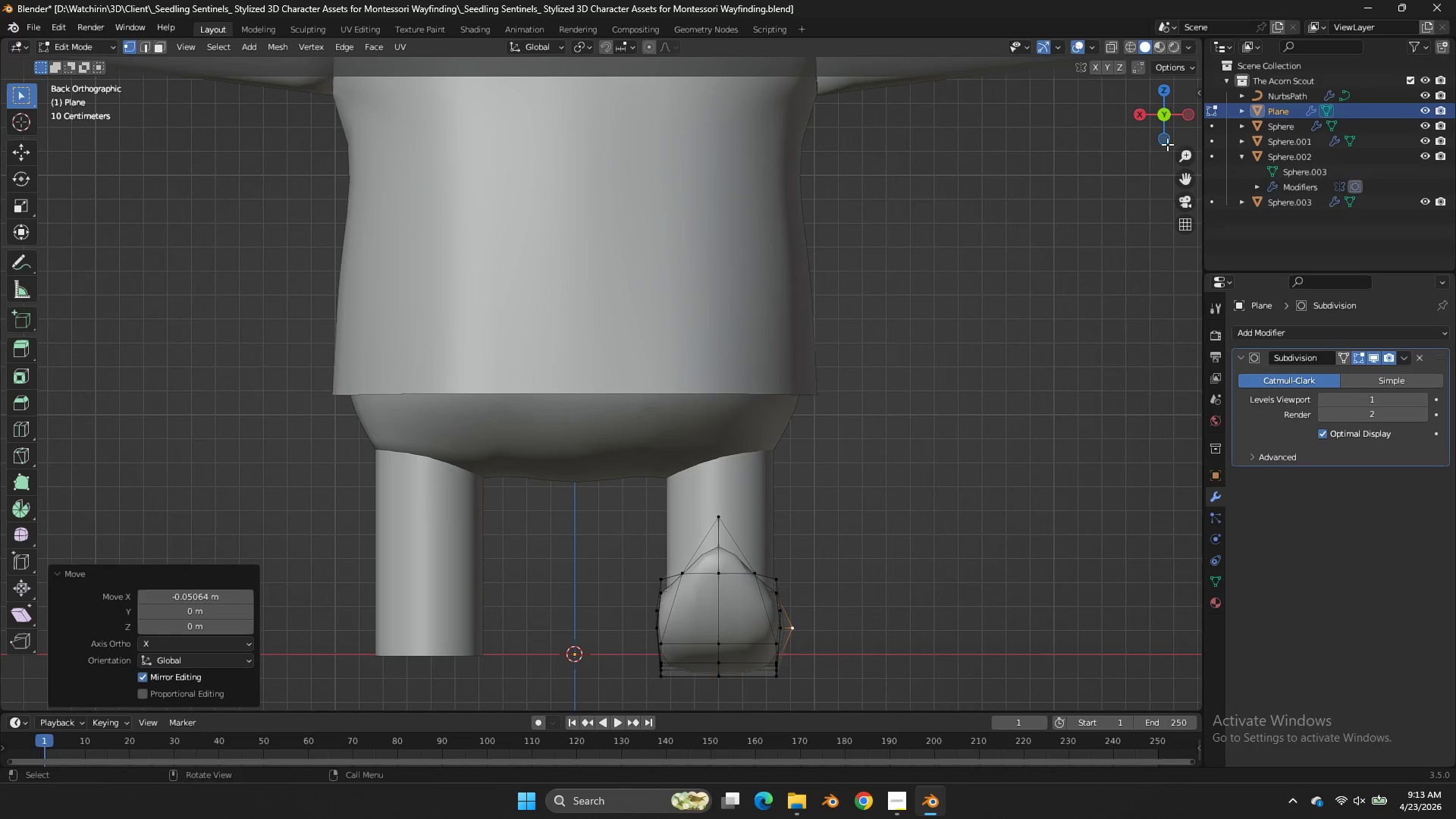 
key(Control+ControlLeft)
 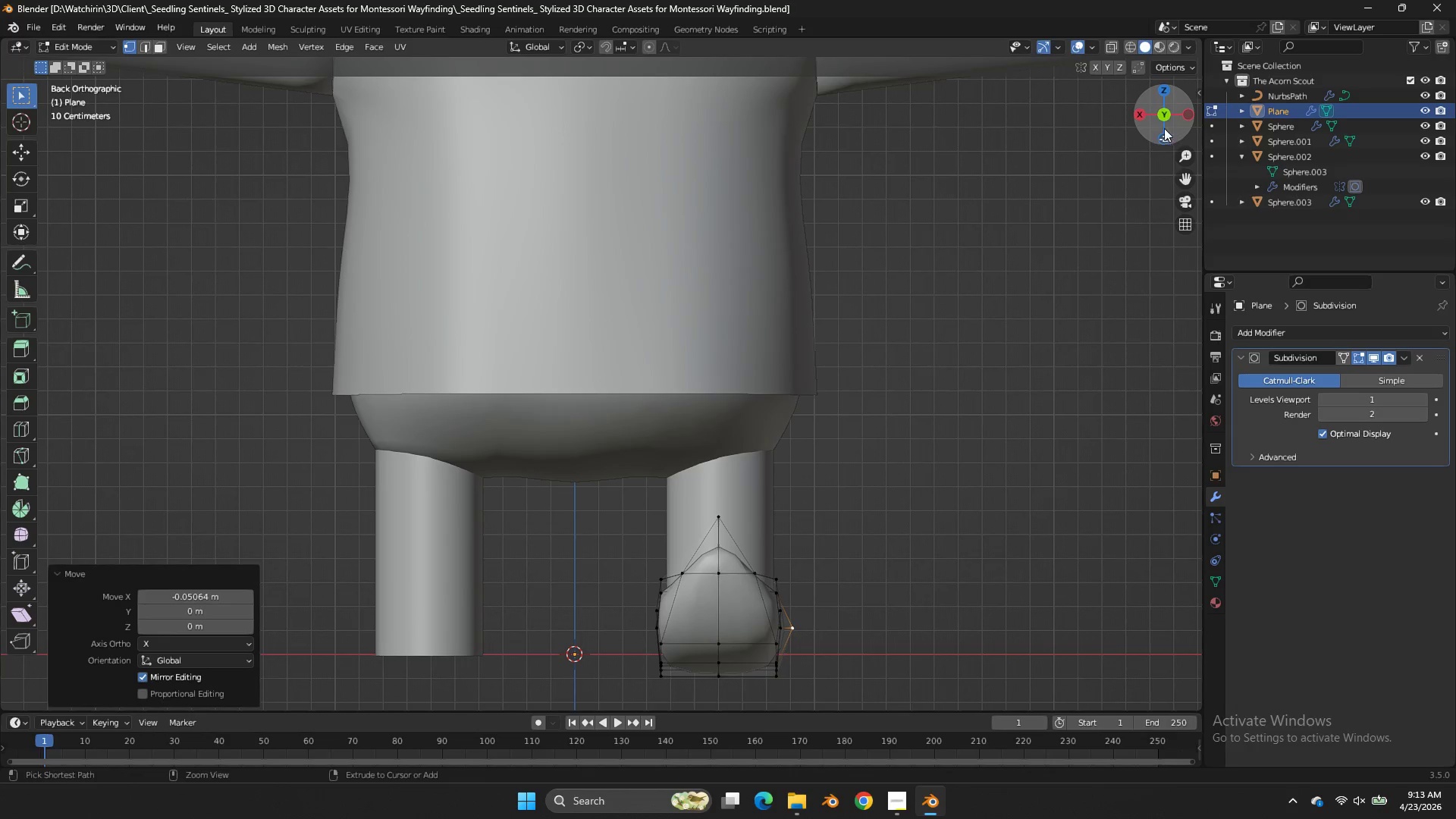 
key(Control+S)
 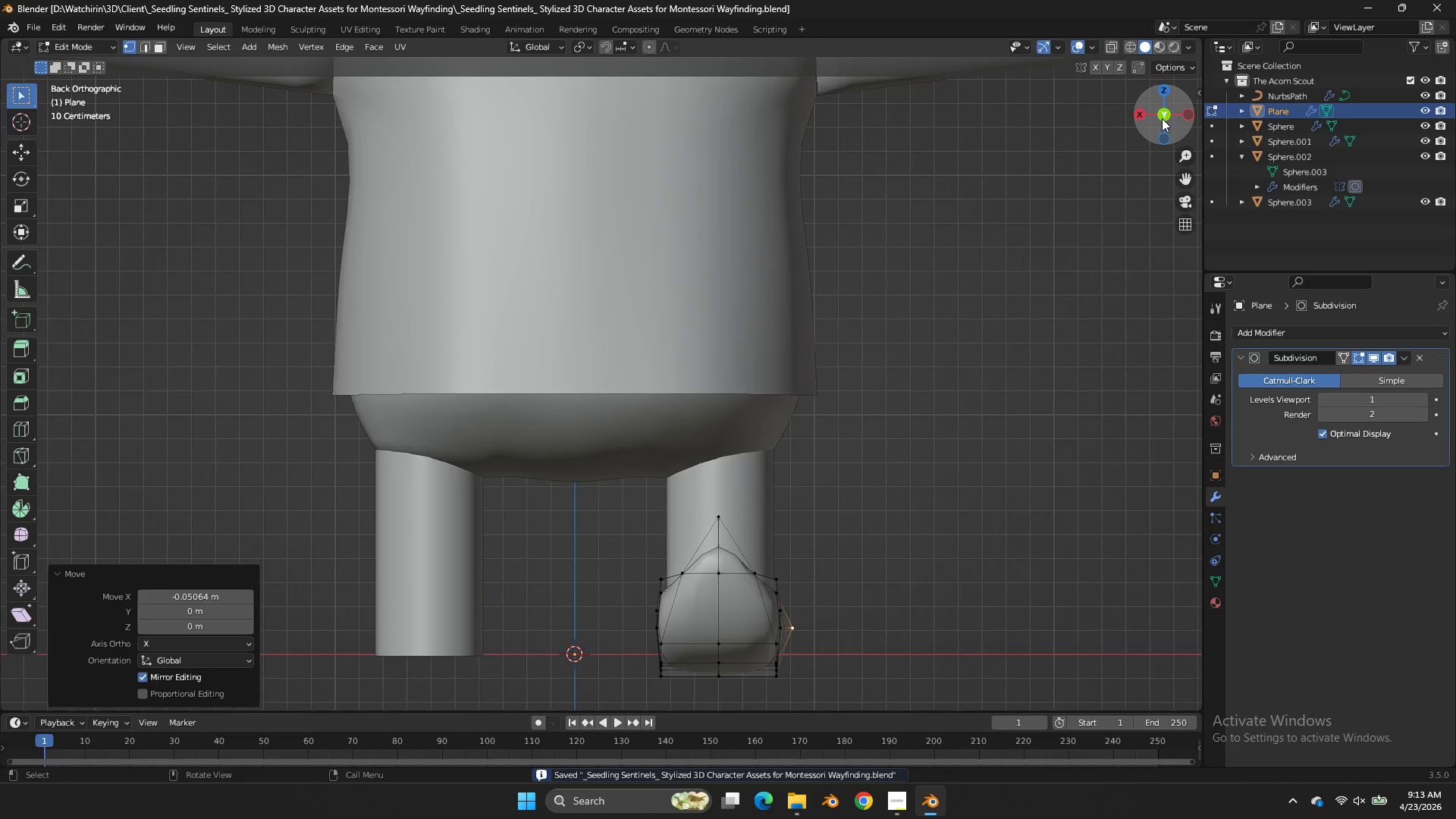 
left_click_drag(start_coordinate=[1164, 121], to_coordinate=[1073, 701])
 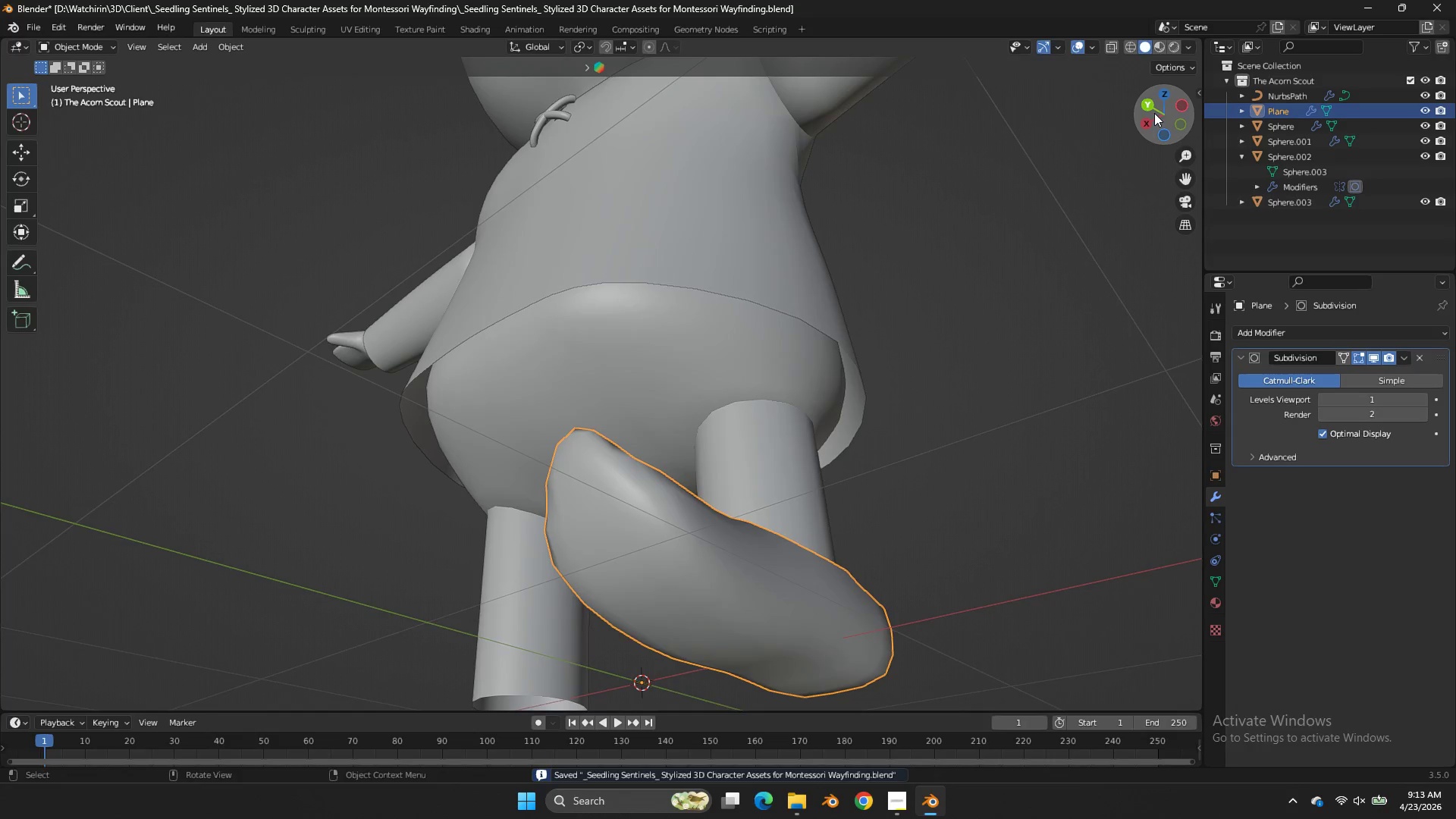 
key(Tab)
 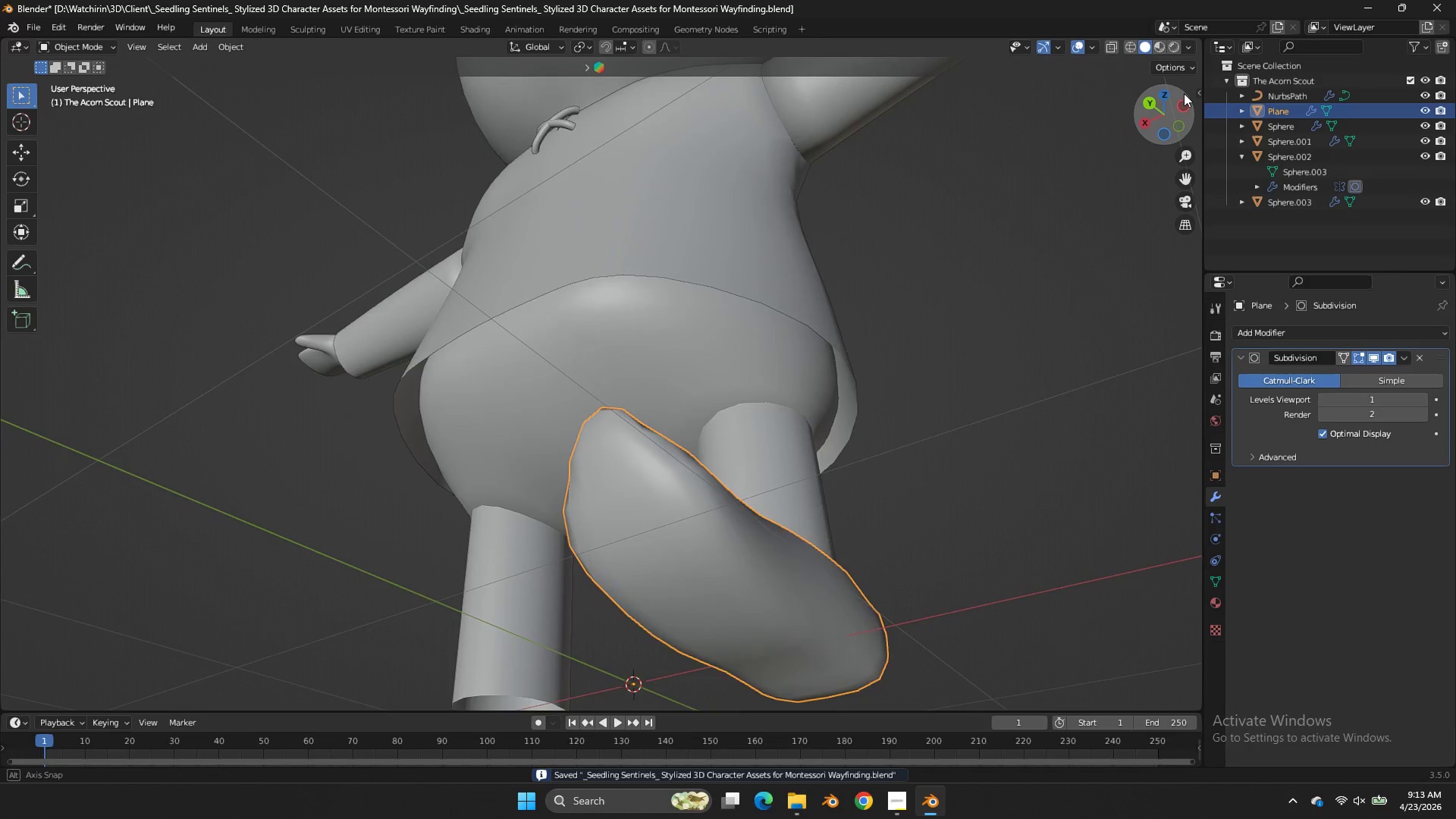 
left_click_drag(start_coordinate=[1154, 112], to_coordinate=[127, 133])
 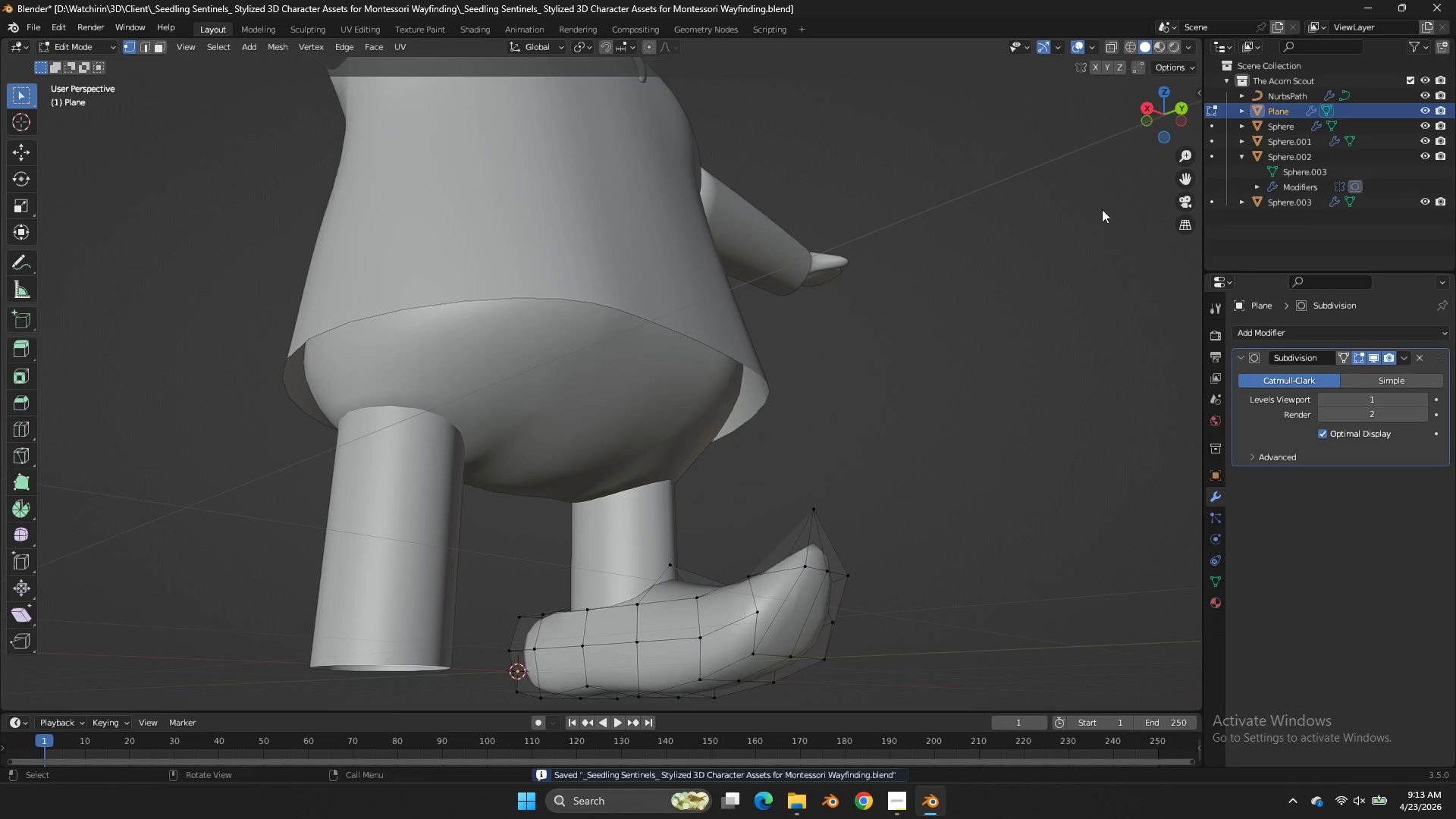 
key(Tab)
 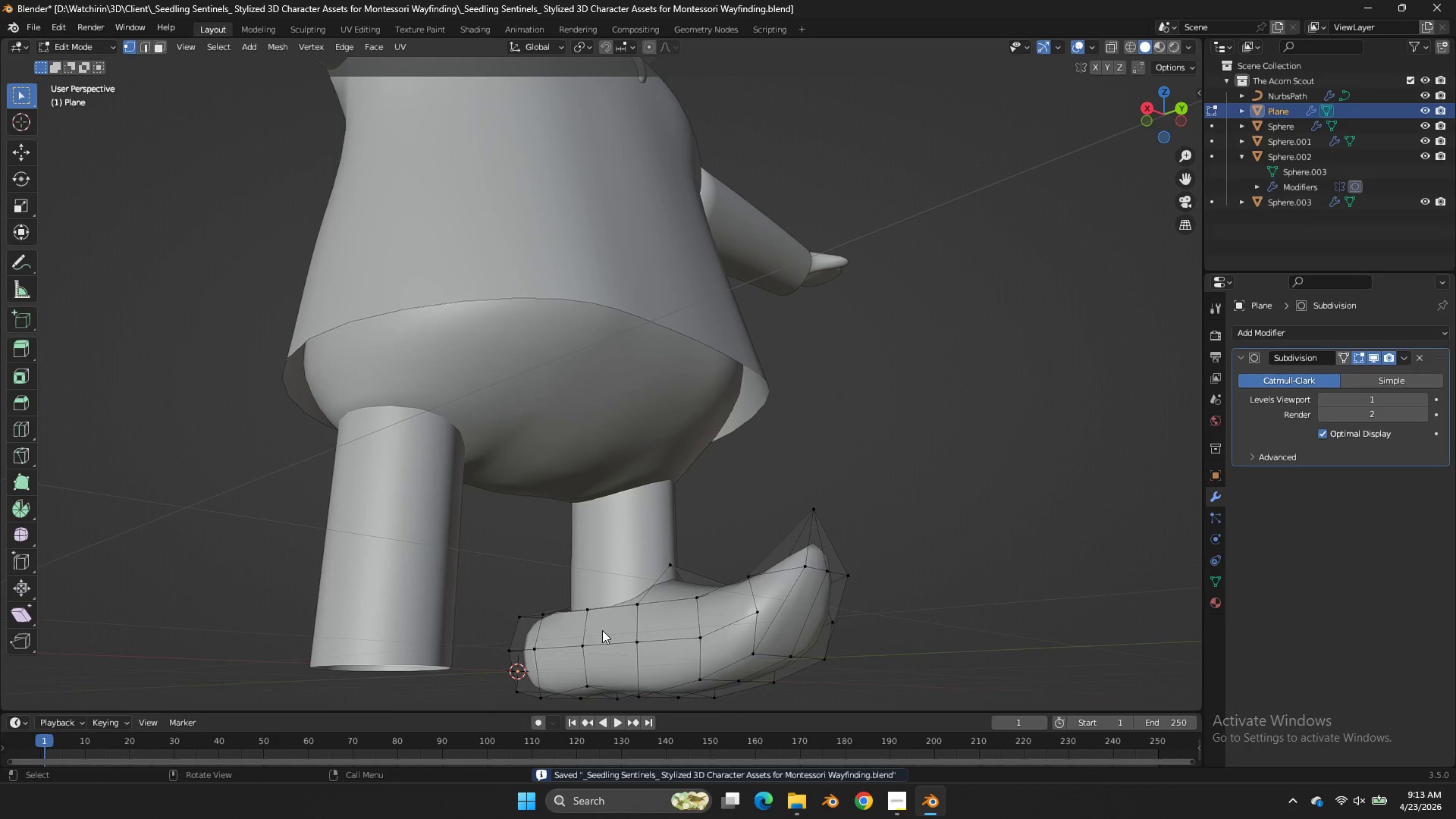 
left_click([585, 633])
 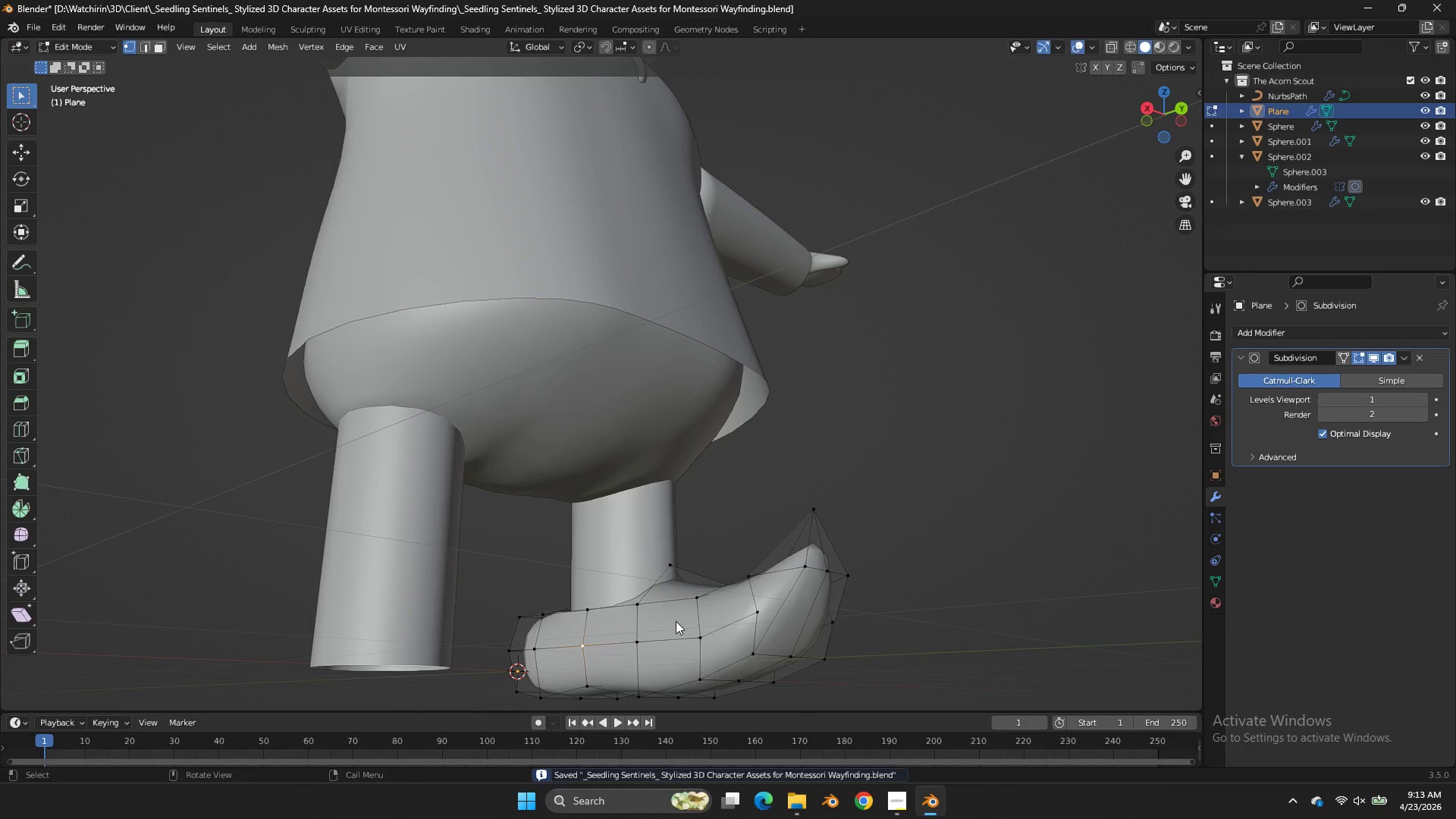 
type(gx)
 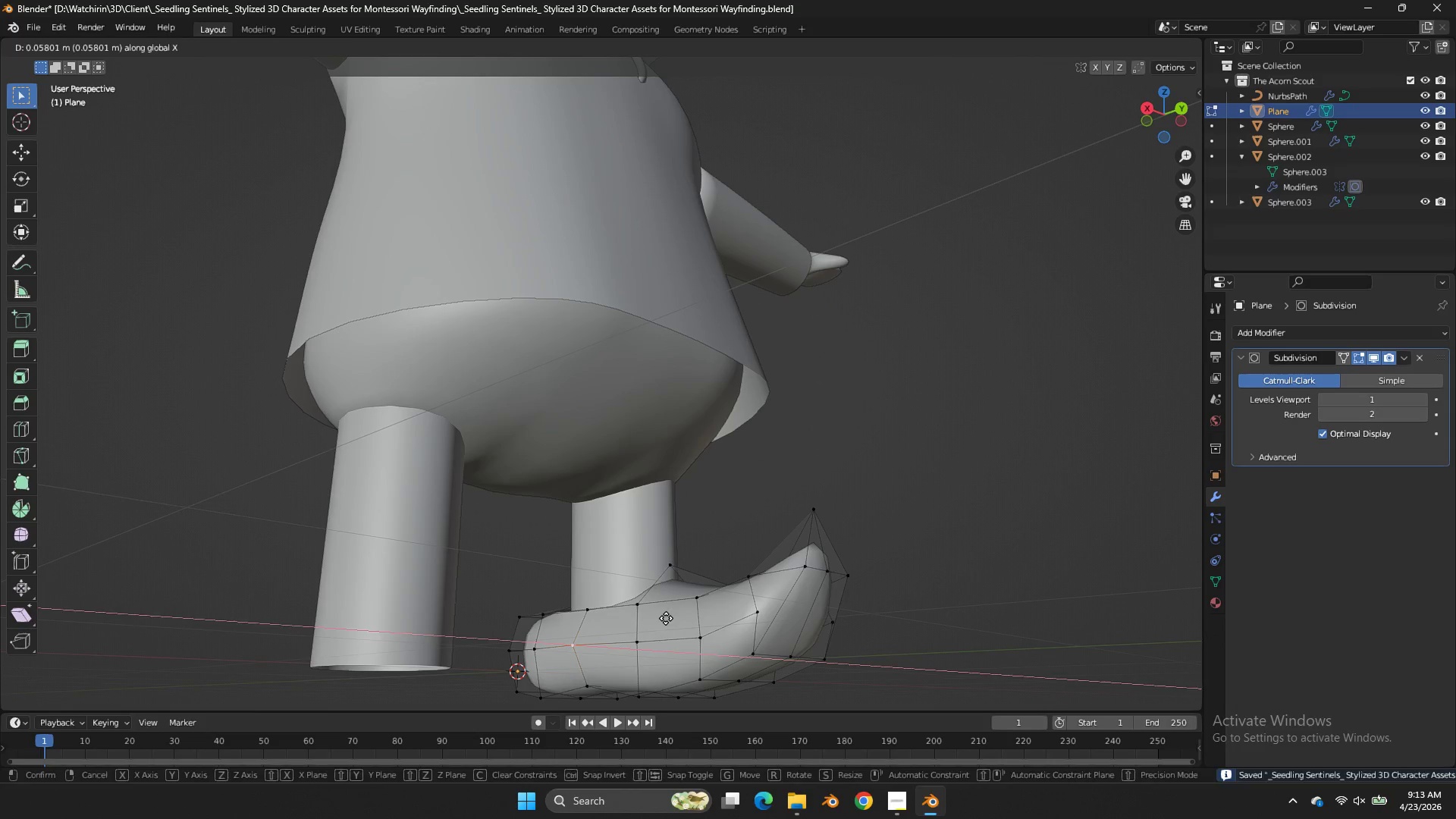 
double_click([666, 618])
 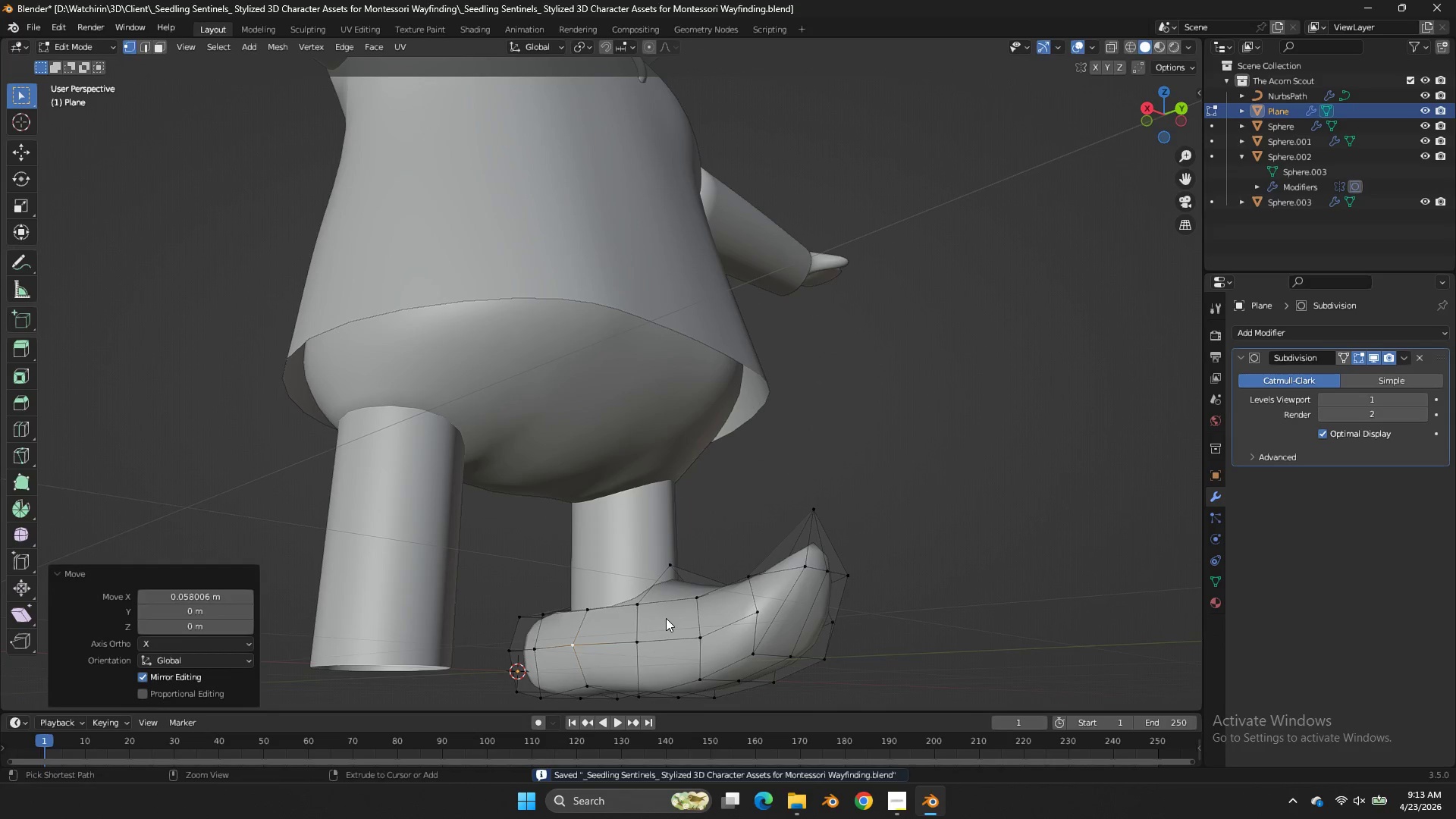 
key(Control+ControlLeft)
 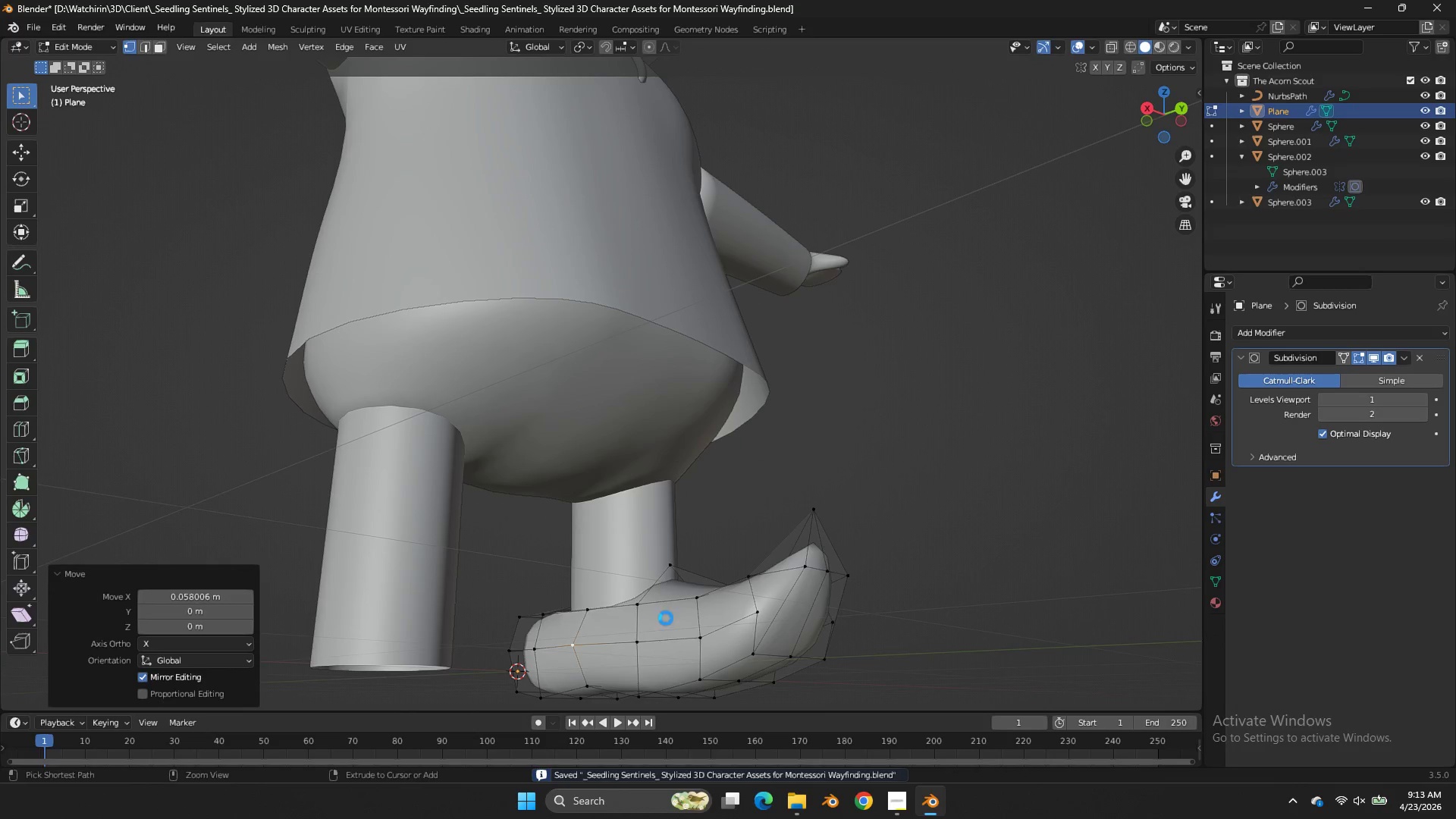 
key(Control+S)
 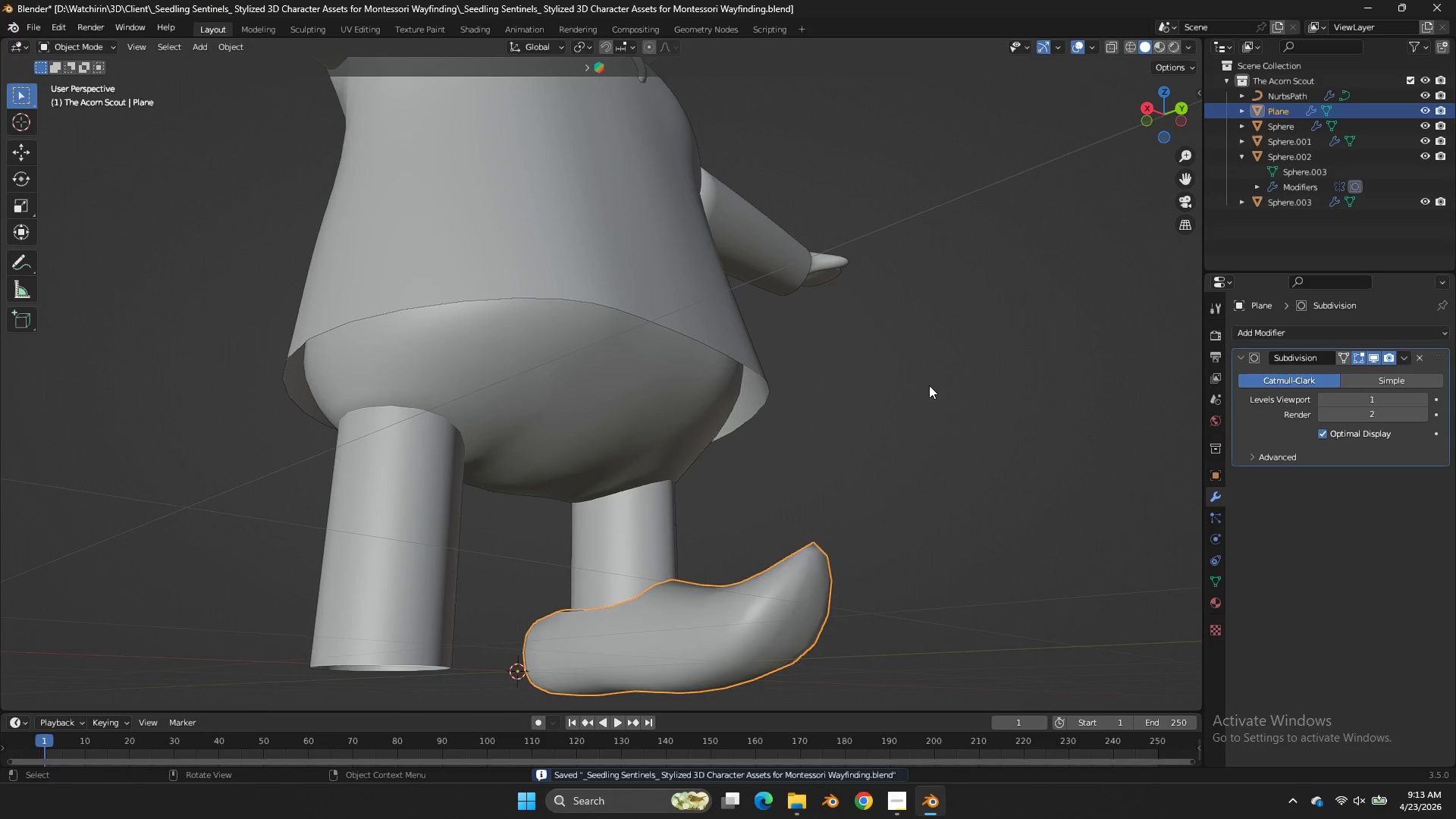 
key(Tab)
 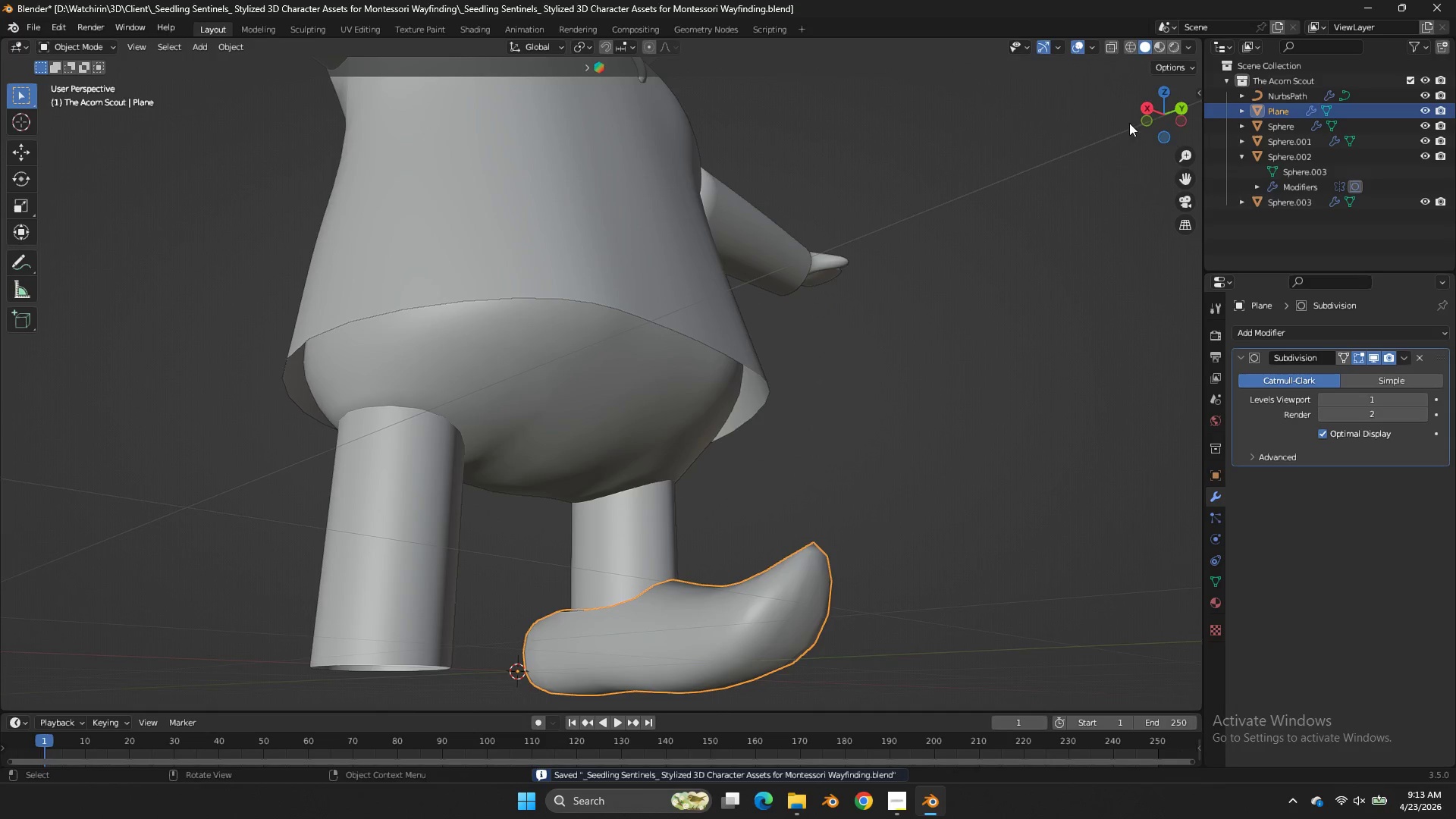 
left_click_drag(start_coordinate=[1134, 122], to_coordinate=[1062, 119])
 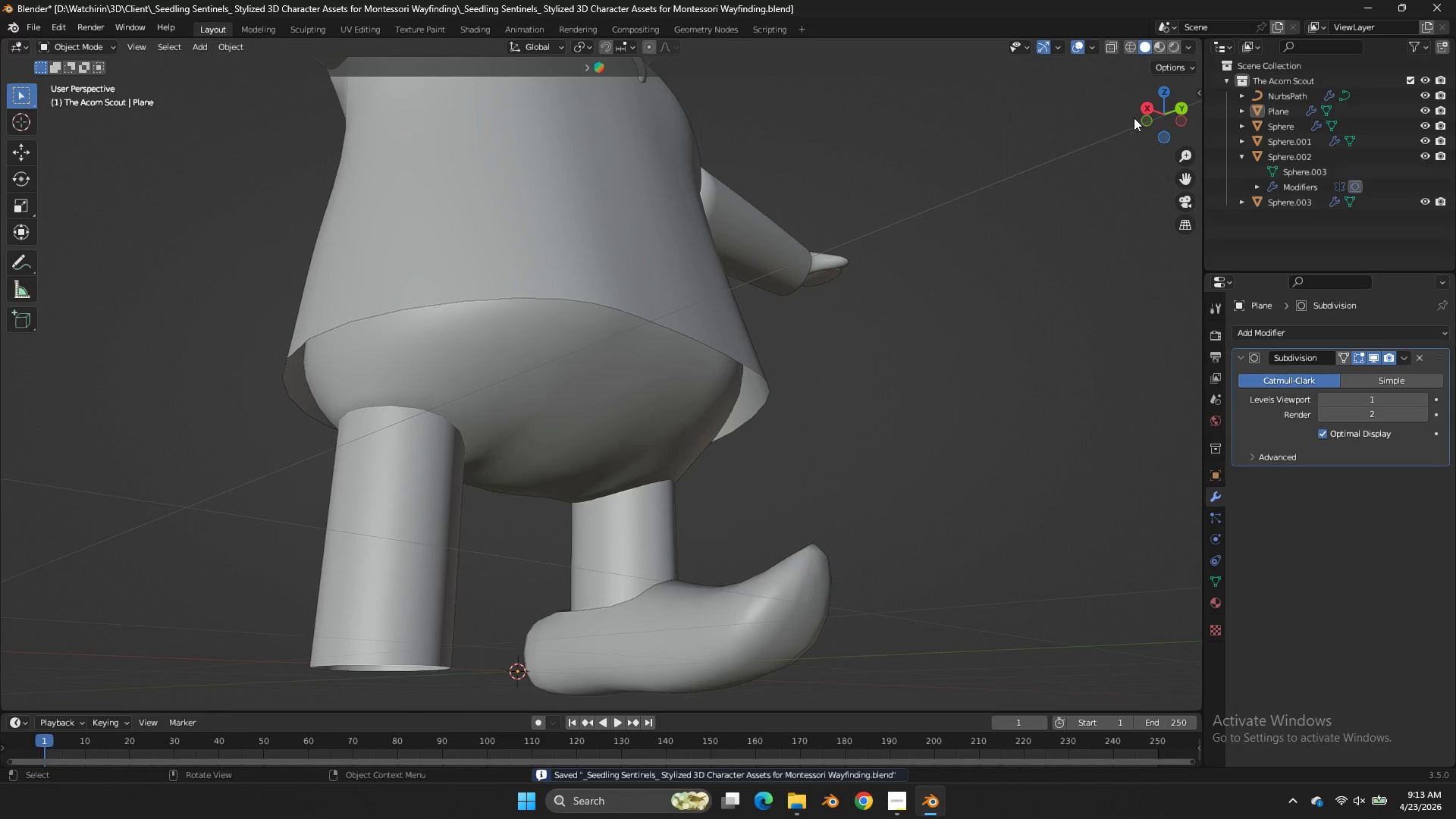 
left_click_drag(start_coordinate=[1131, 117], to_coordinate=[1131, 121])
 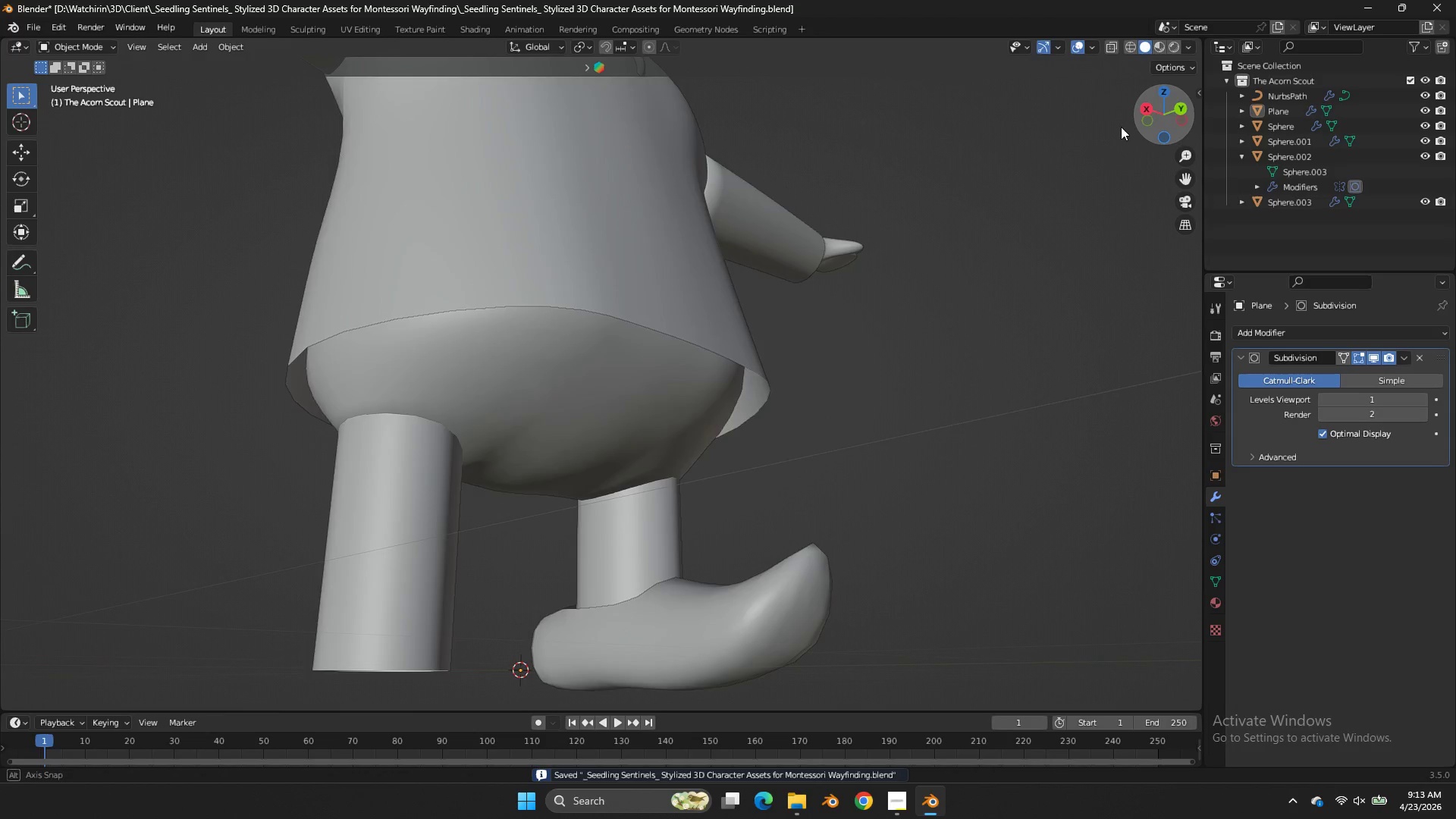 
left_click_drag(start_coordinate=[1139, 115], to_coordinate=[857, 143])
 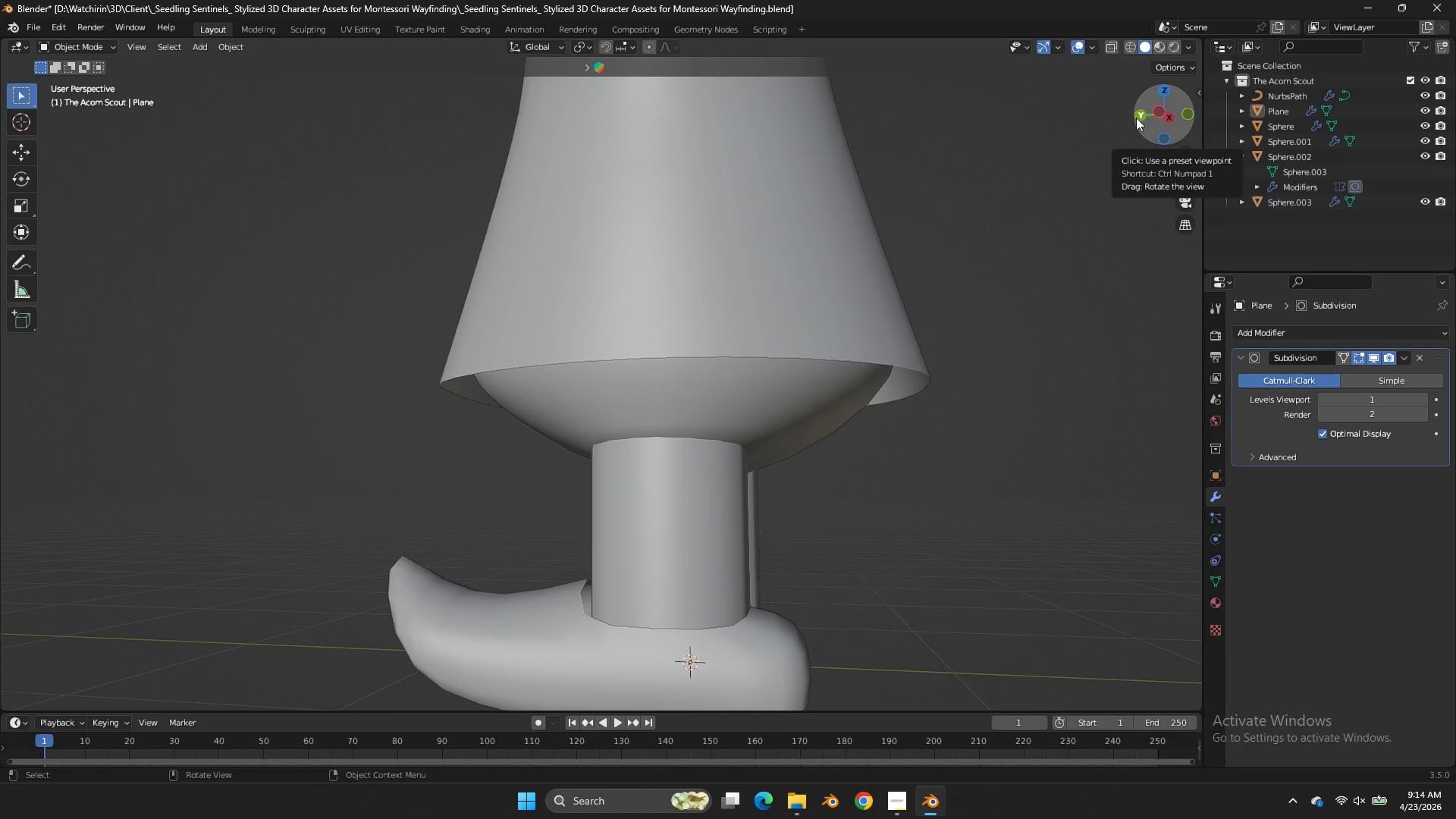 
wait(48.62)
 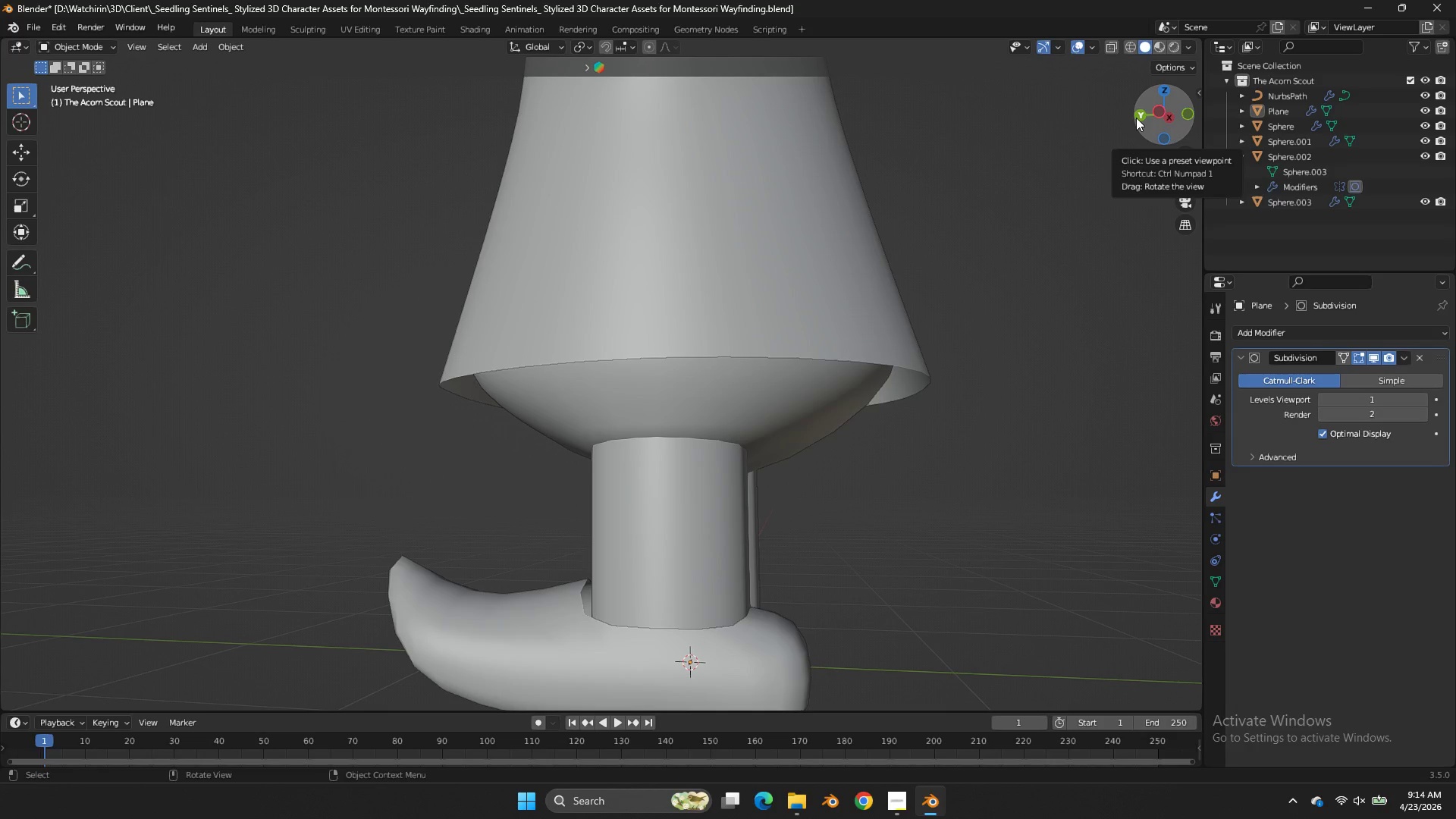 
left_click([742, 645])
 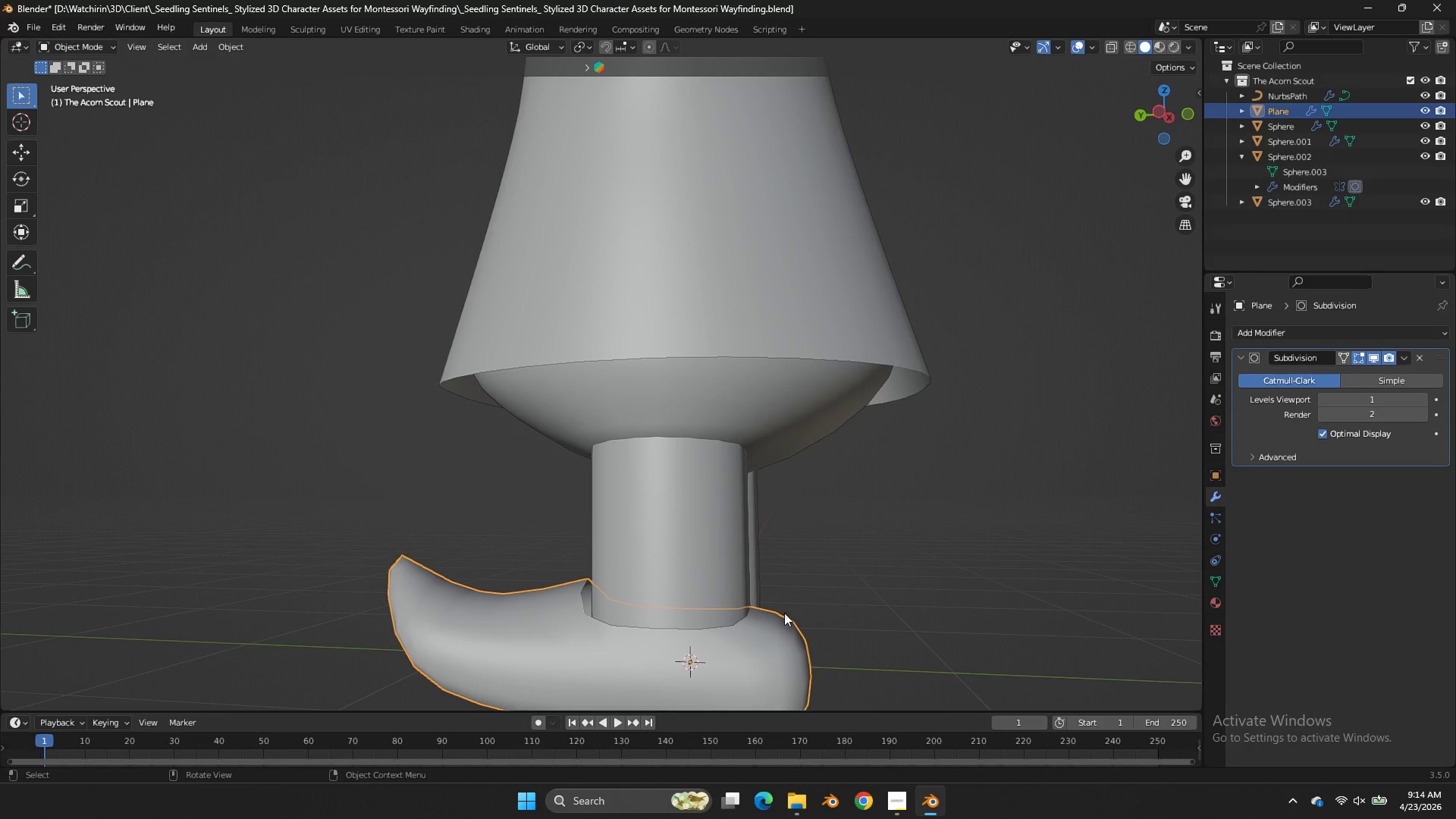 
key(Tab)
 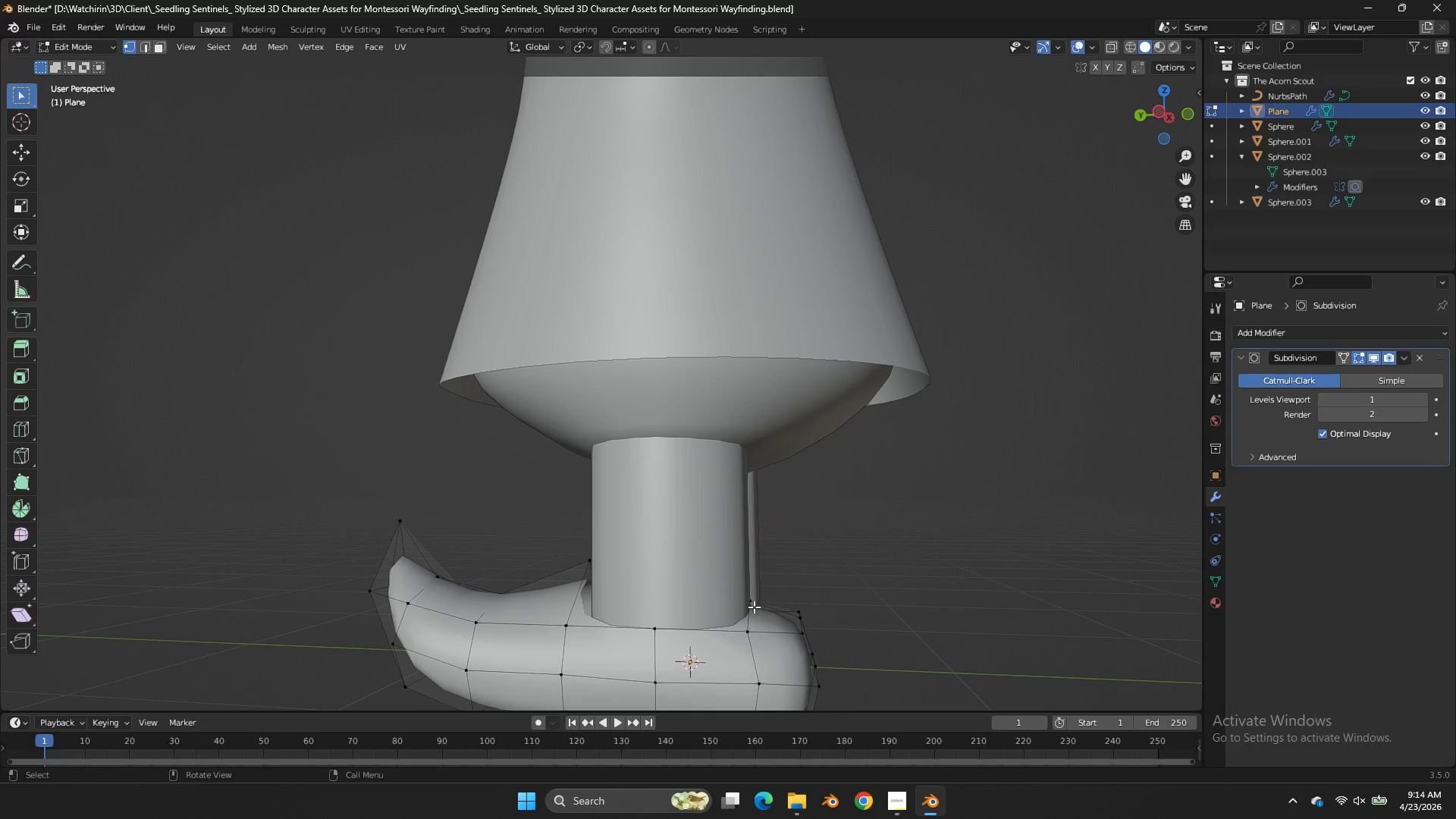 
left_click([754, 607])
 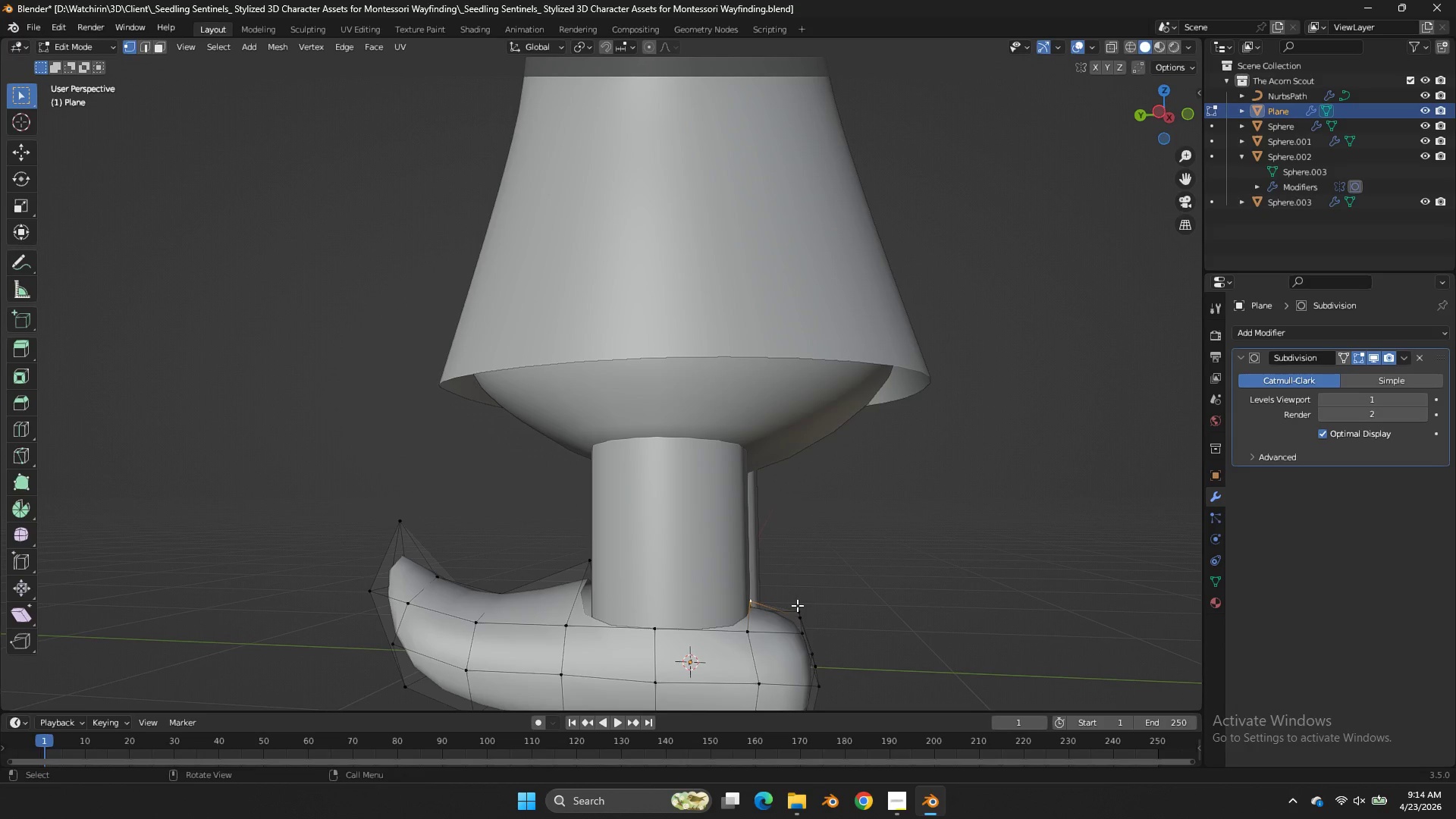 
type(gz)
 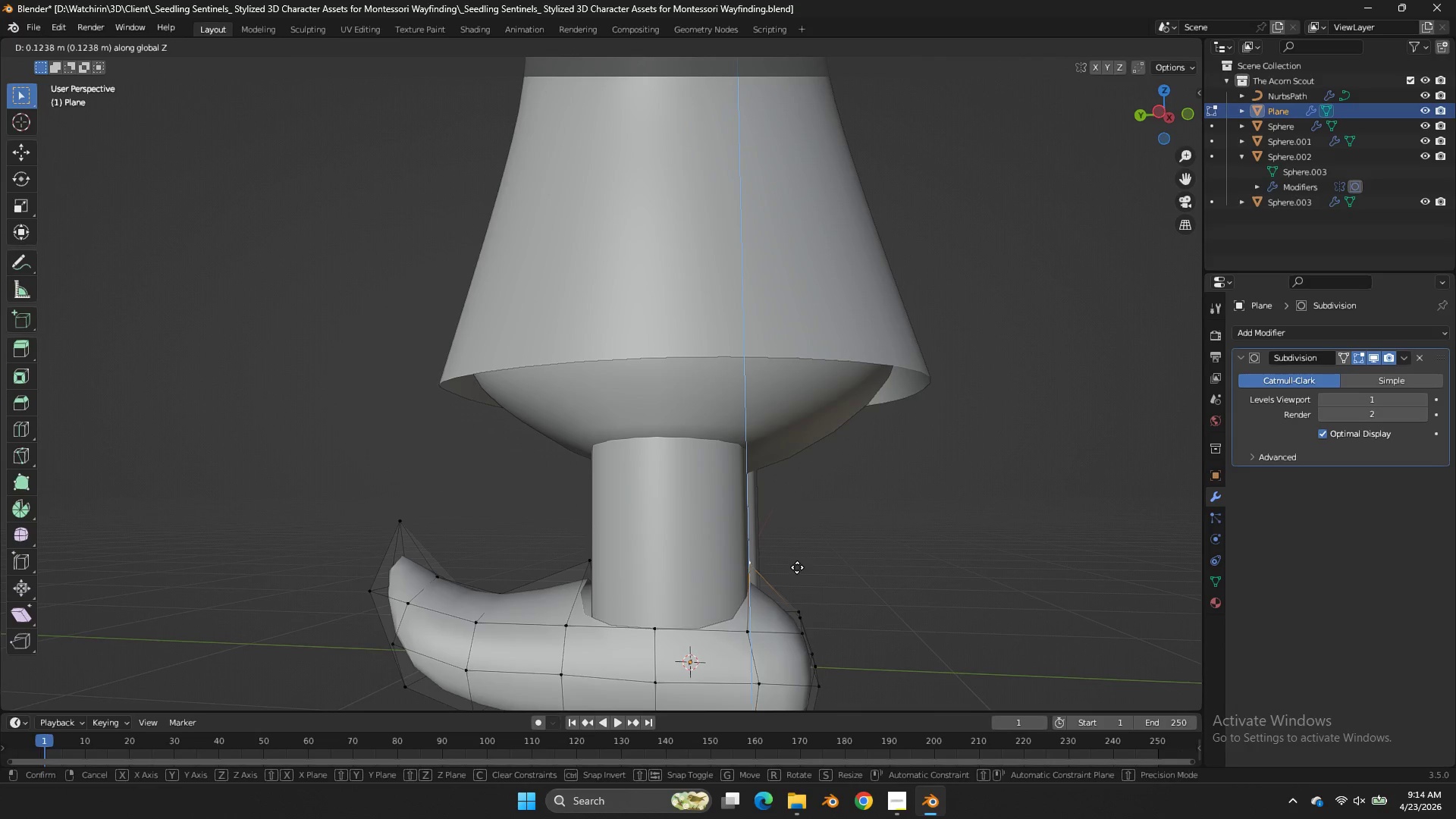 
left_click([797, 567])
 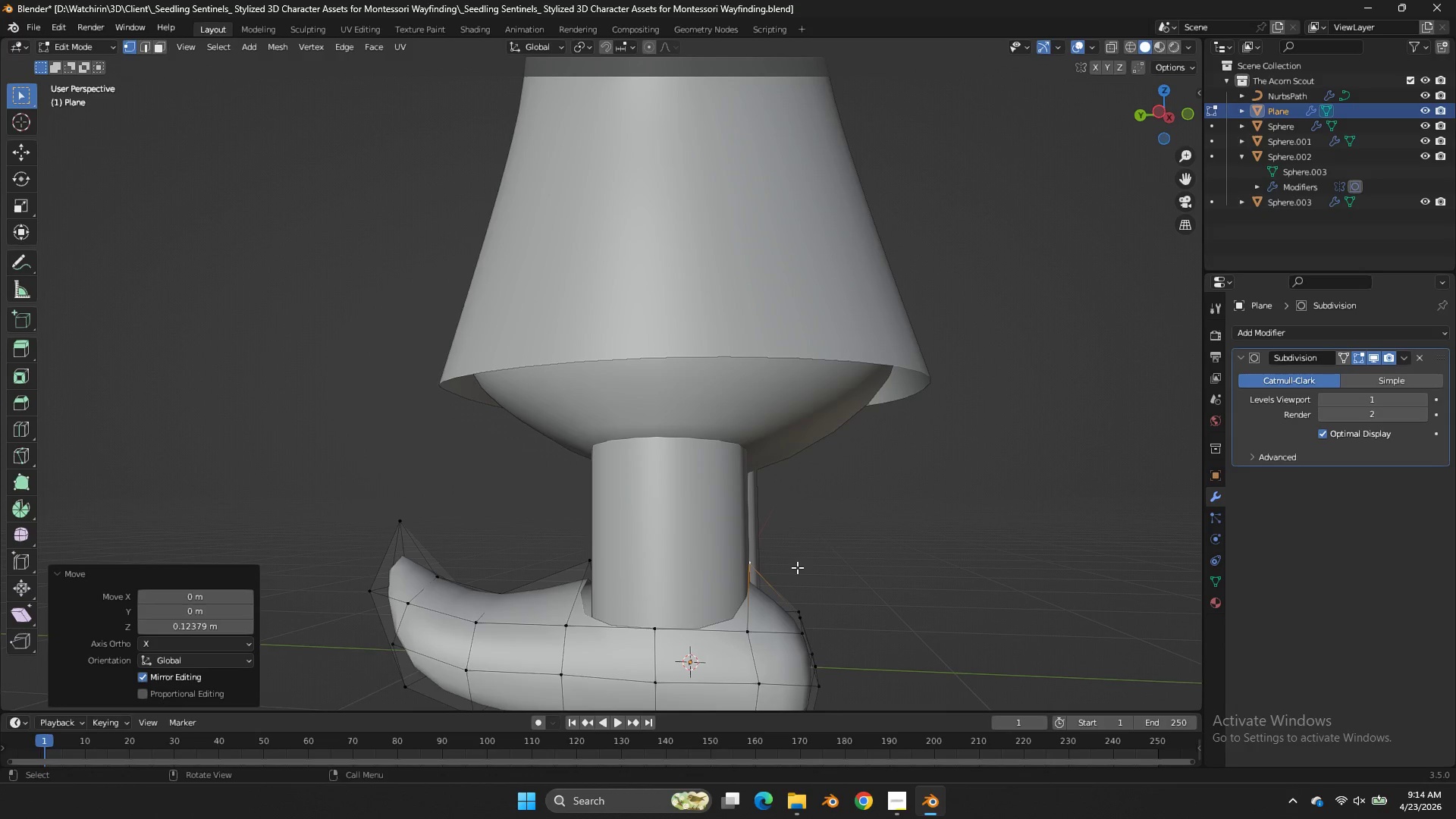 
type(gx)
 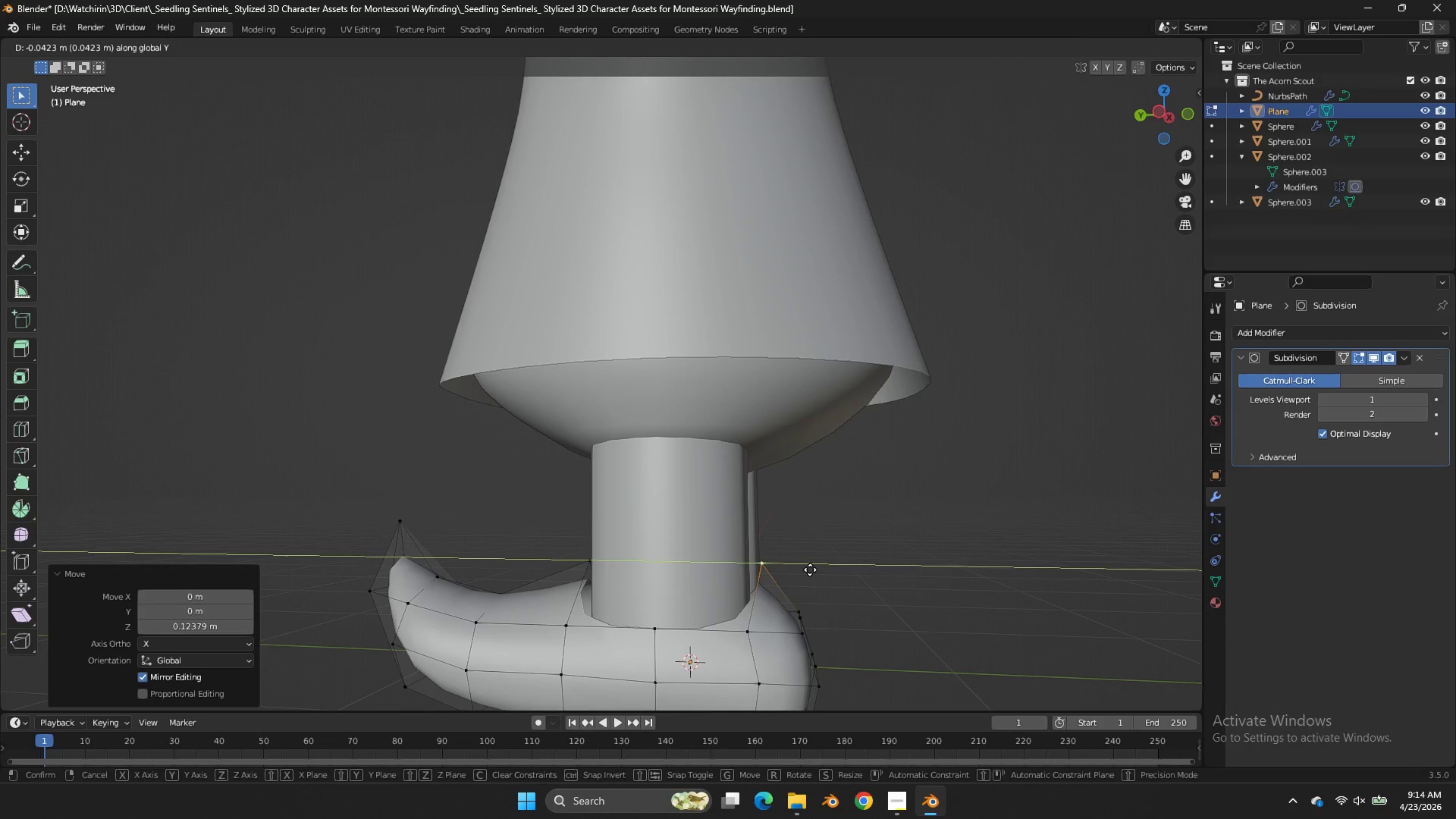 
key(Y)
 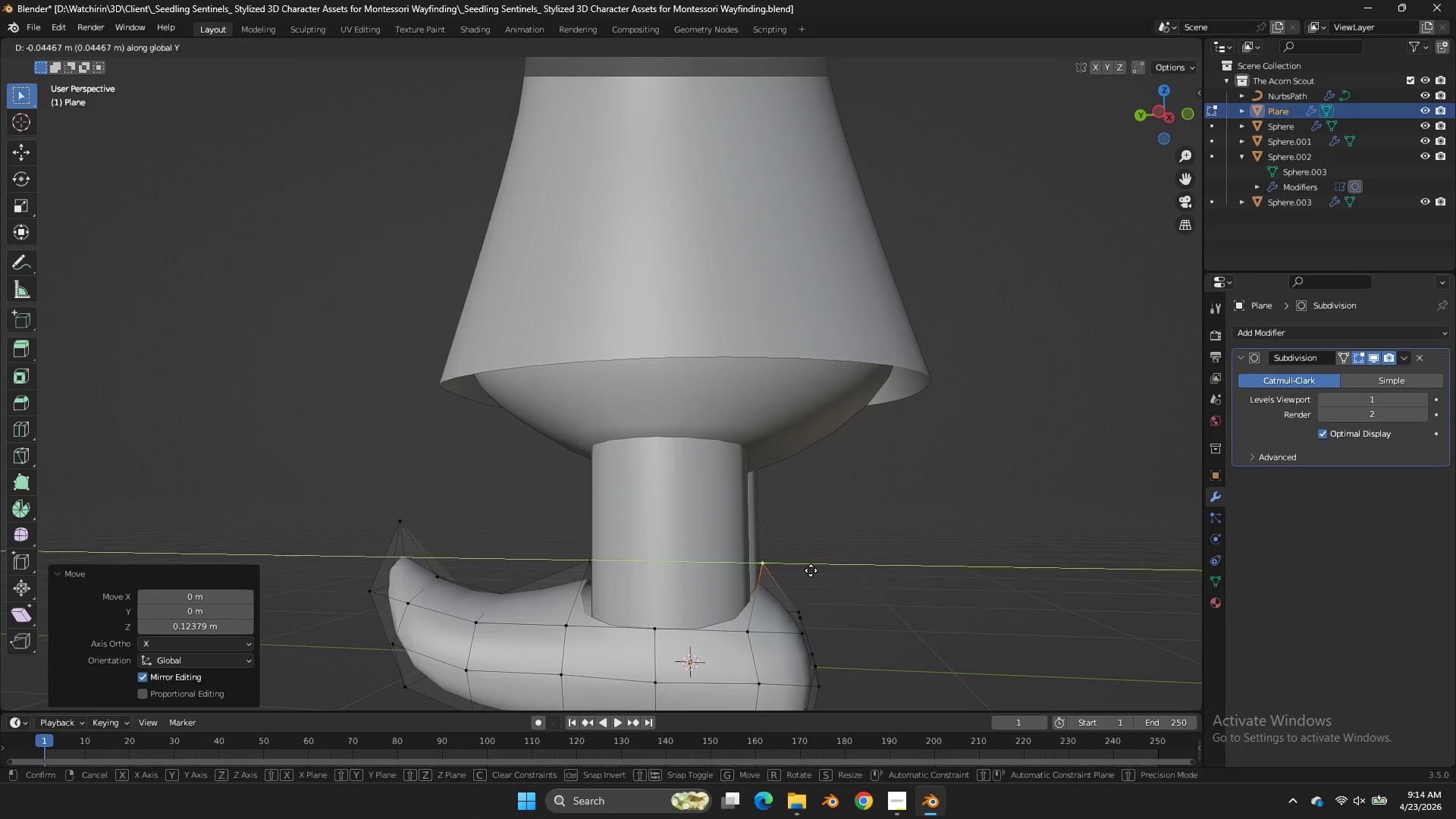 
left_click([811, 570])
 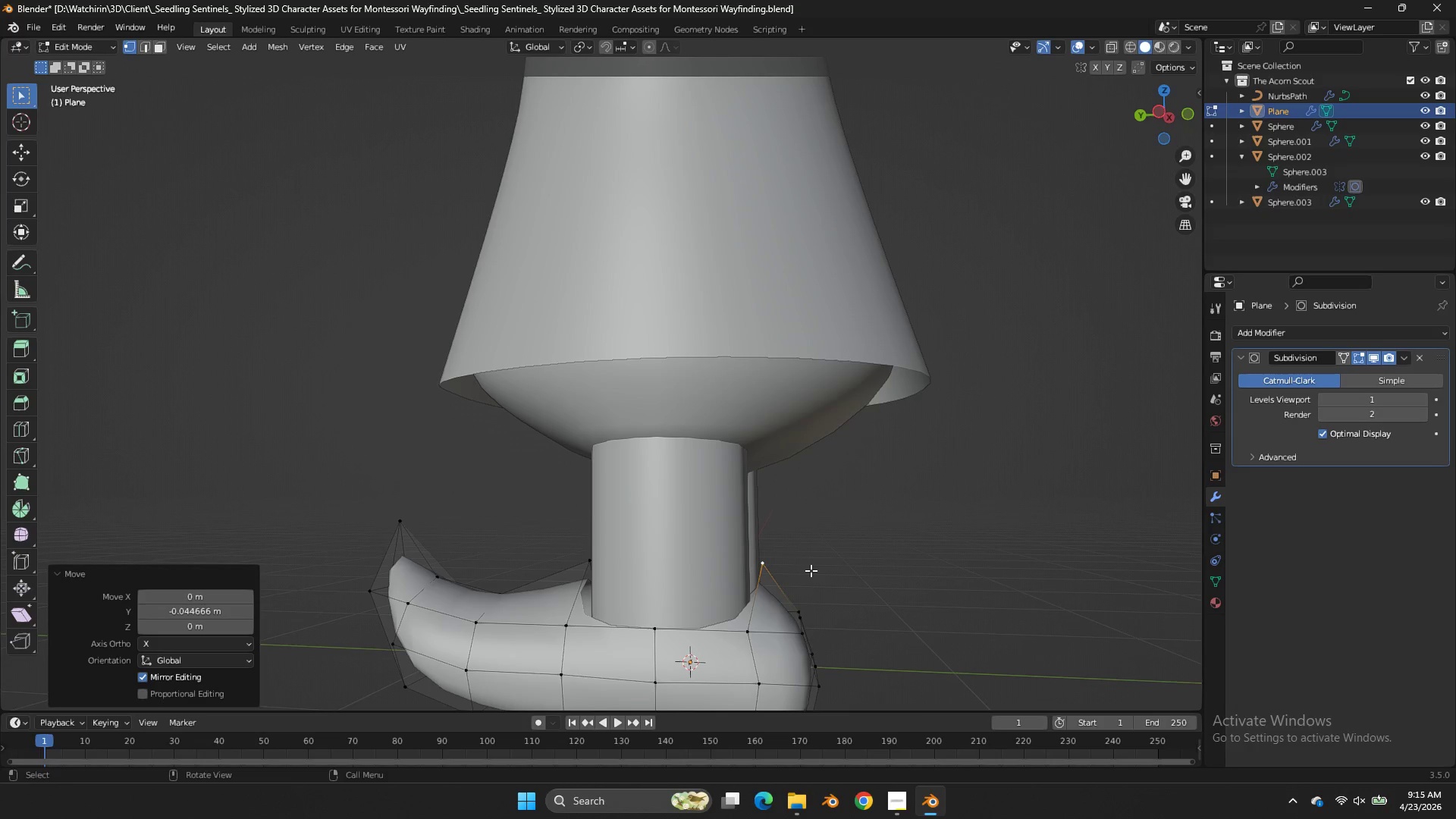 
wait(33.62)
 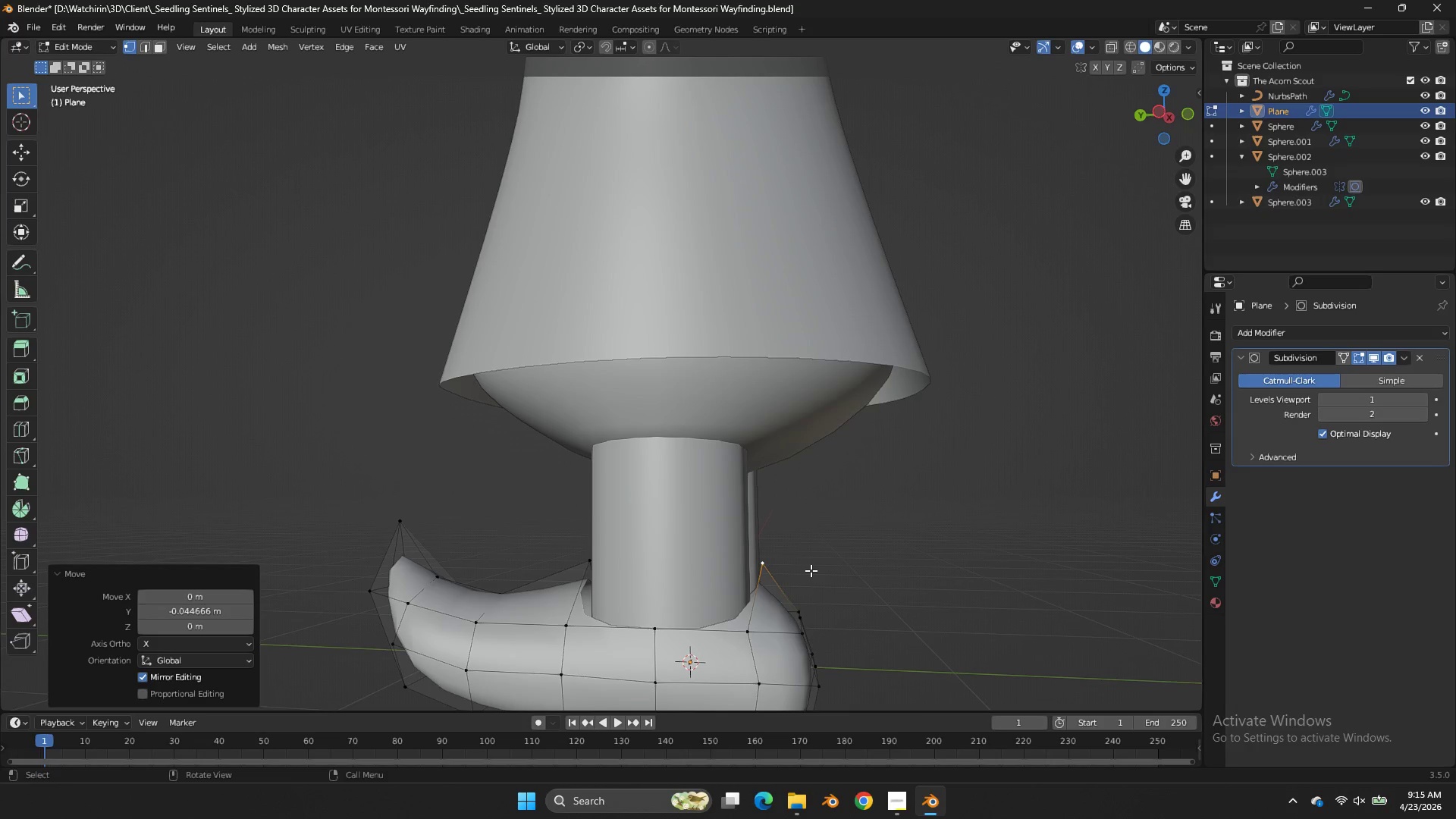 
left_click([1136, 115])
 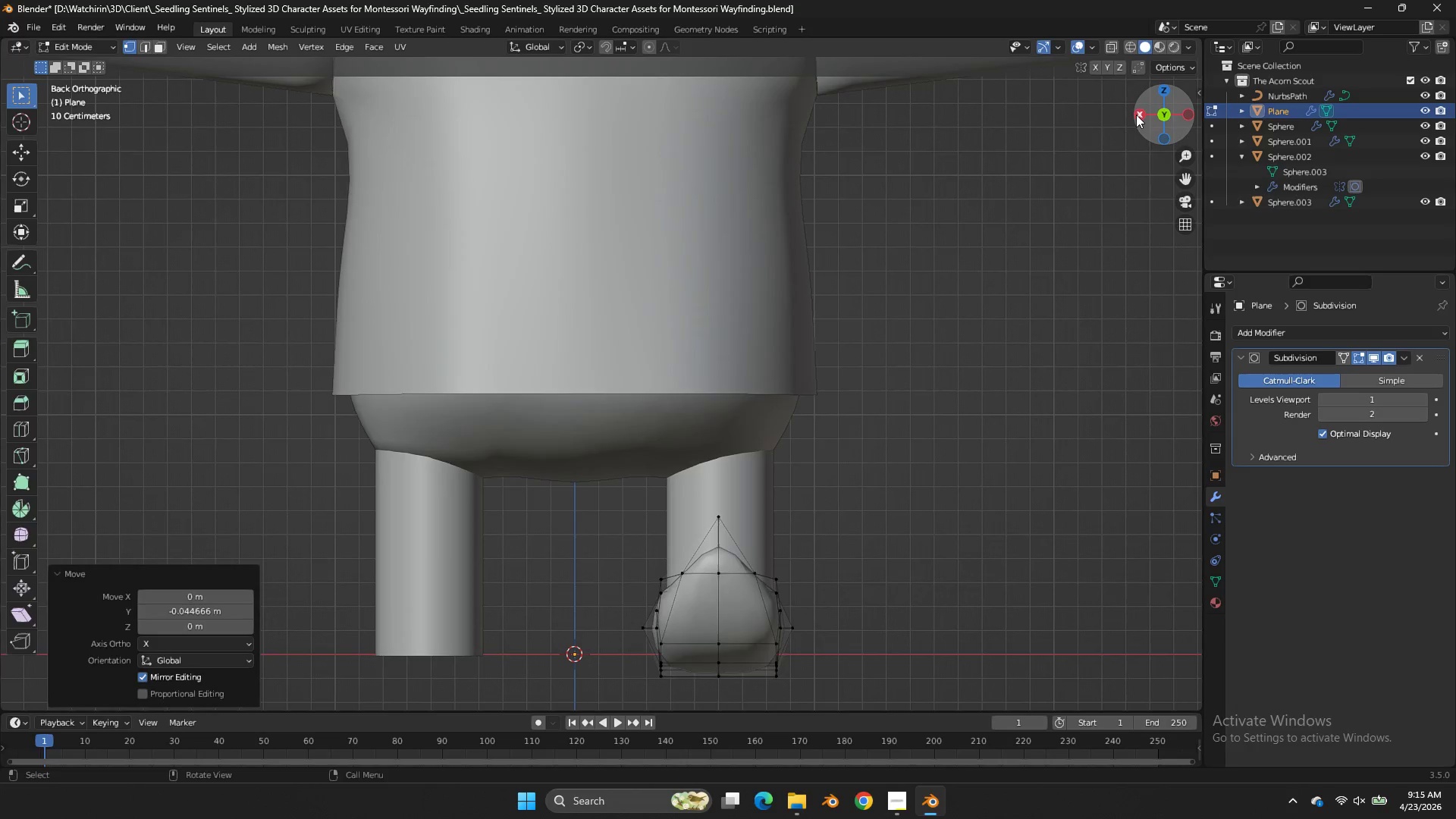 
key(Tab)
 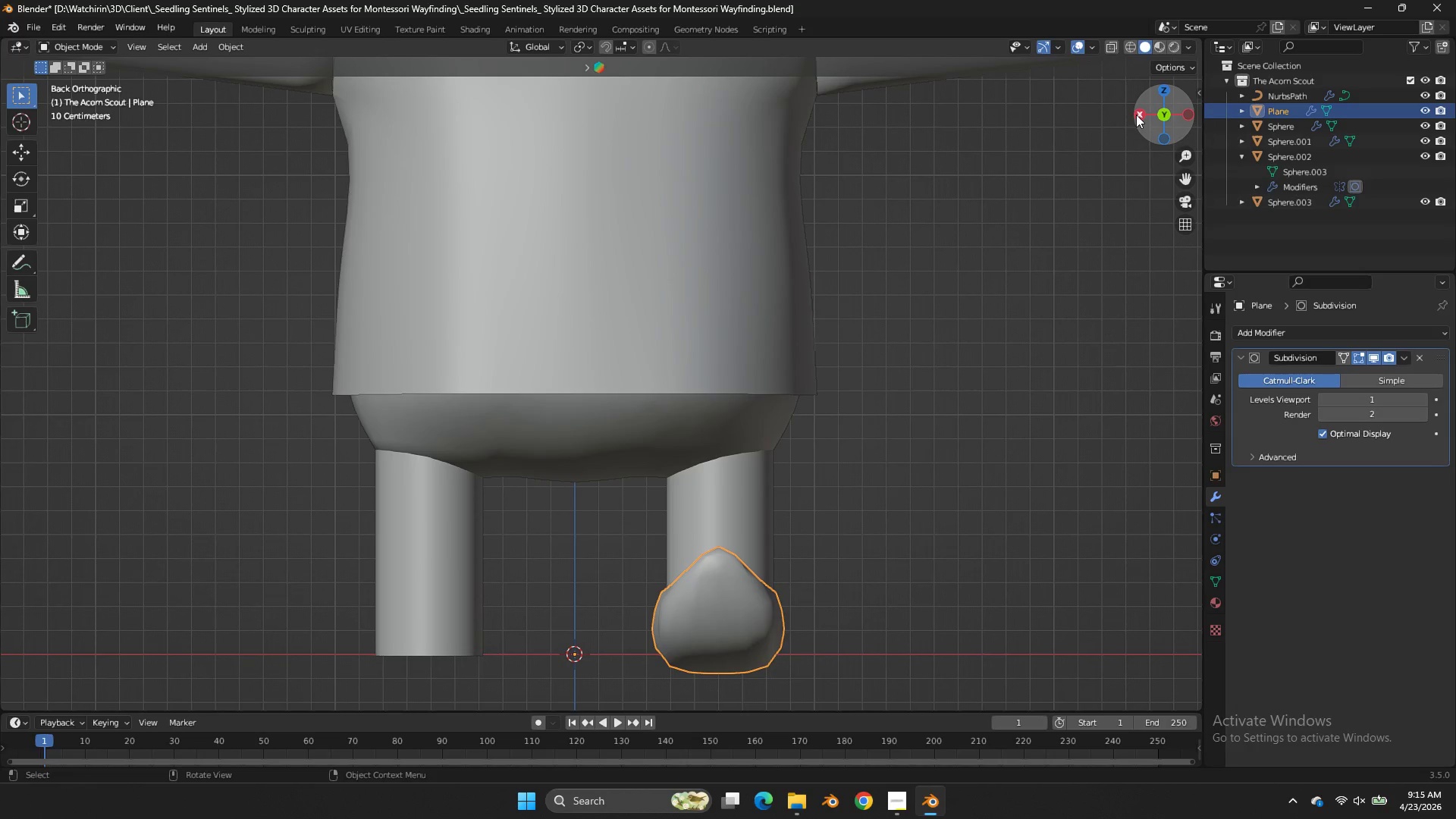 
left_click_drag(start_coordinate=[1136, 115], to_coordinate=[1160, 146])
 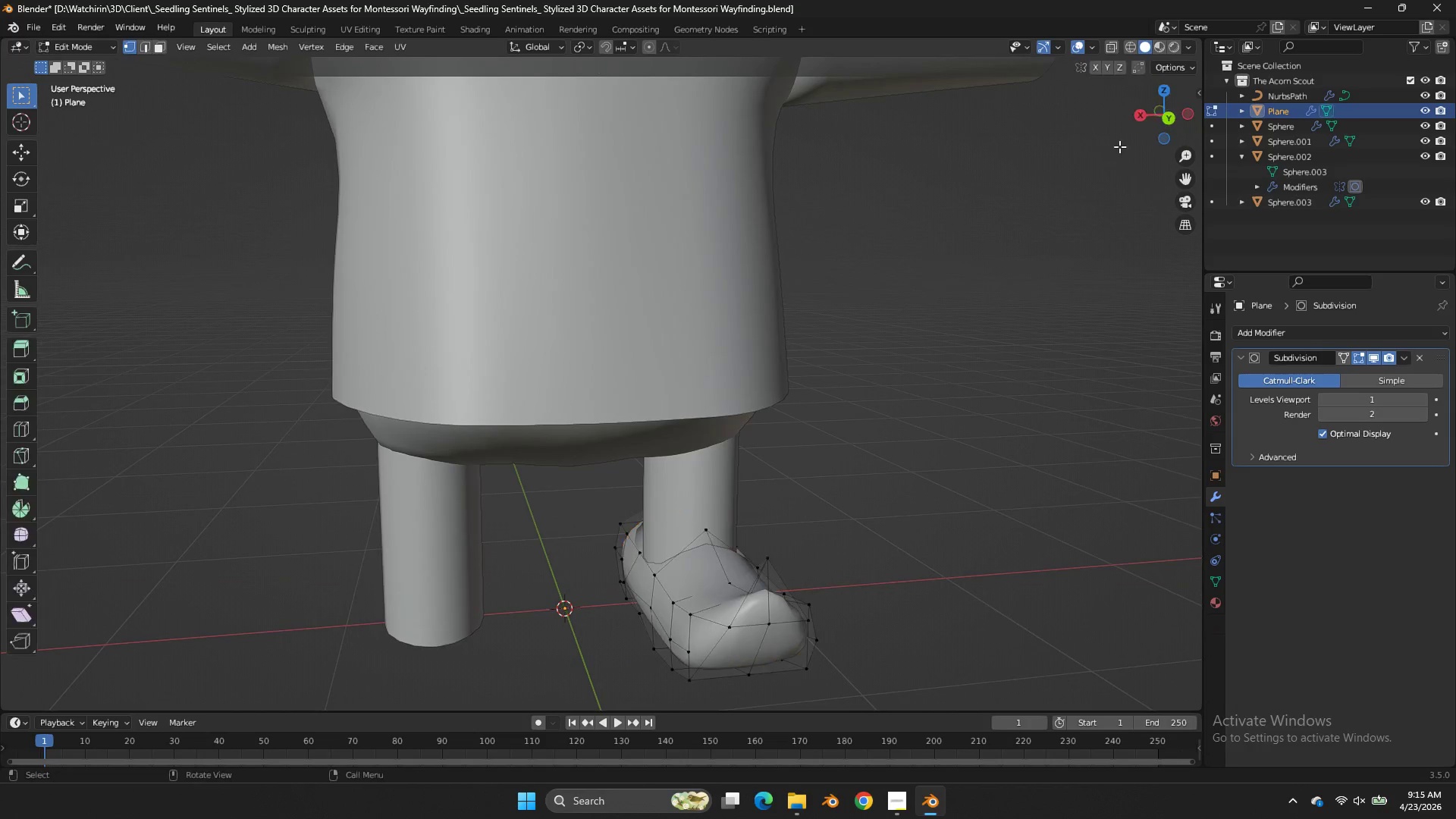 
key(Tab)
 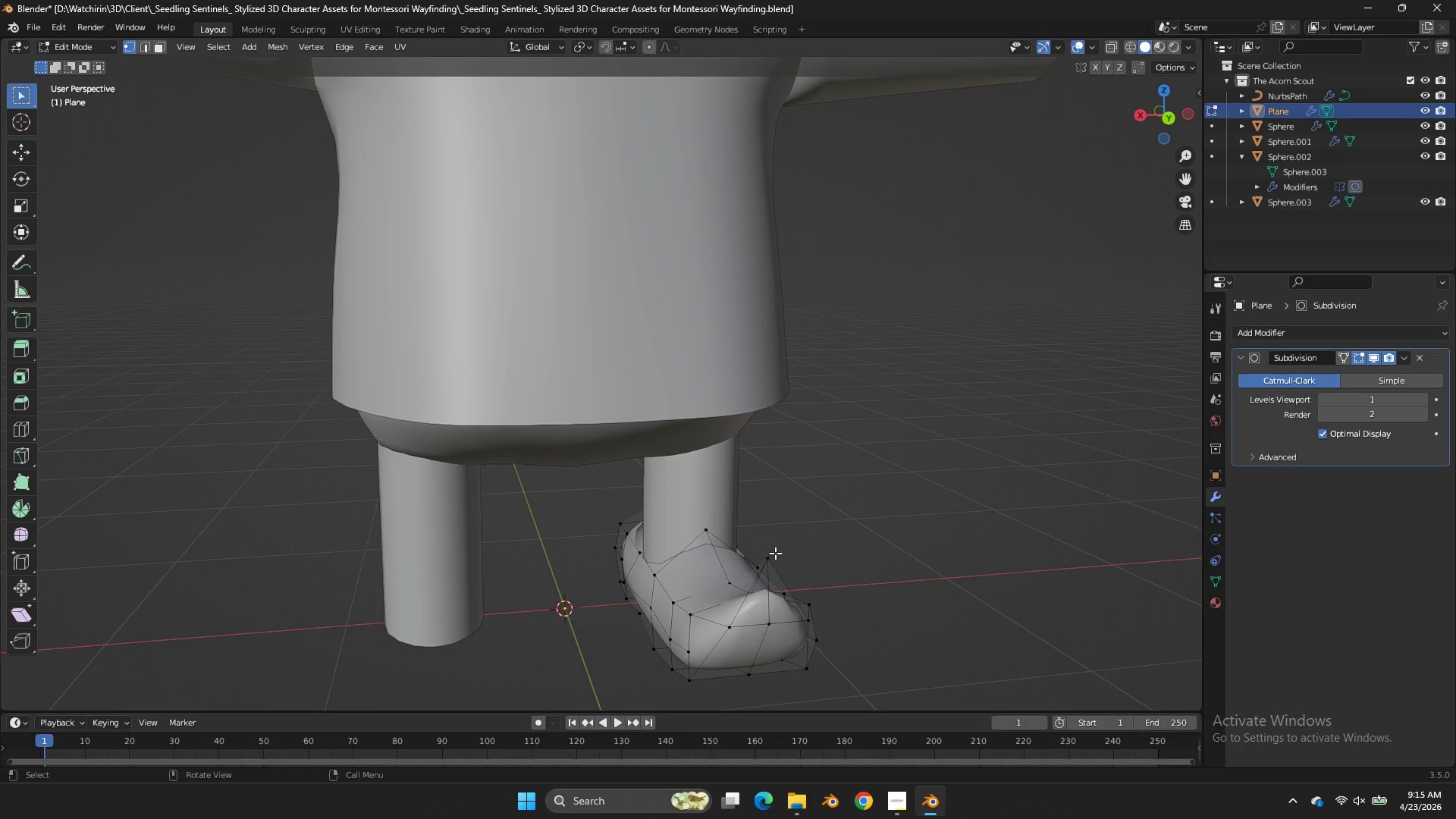 
left_click([775, 553])
 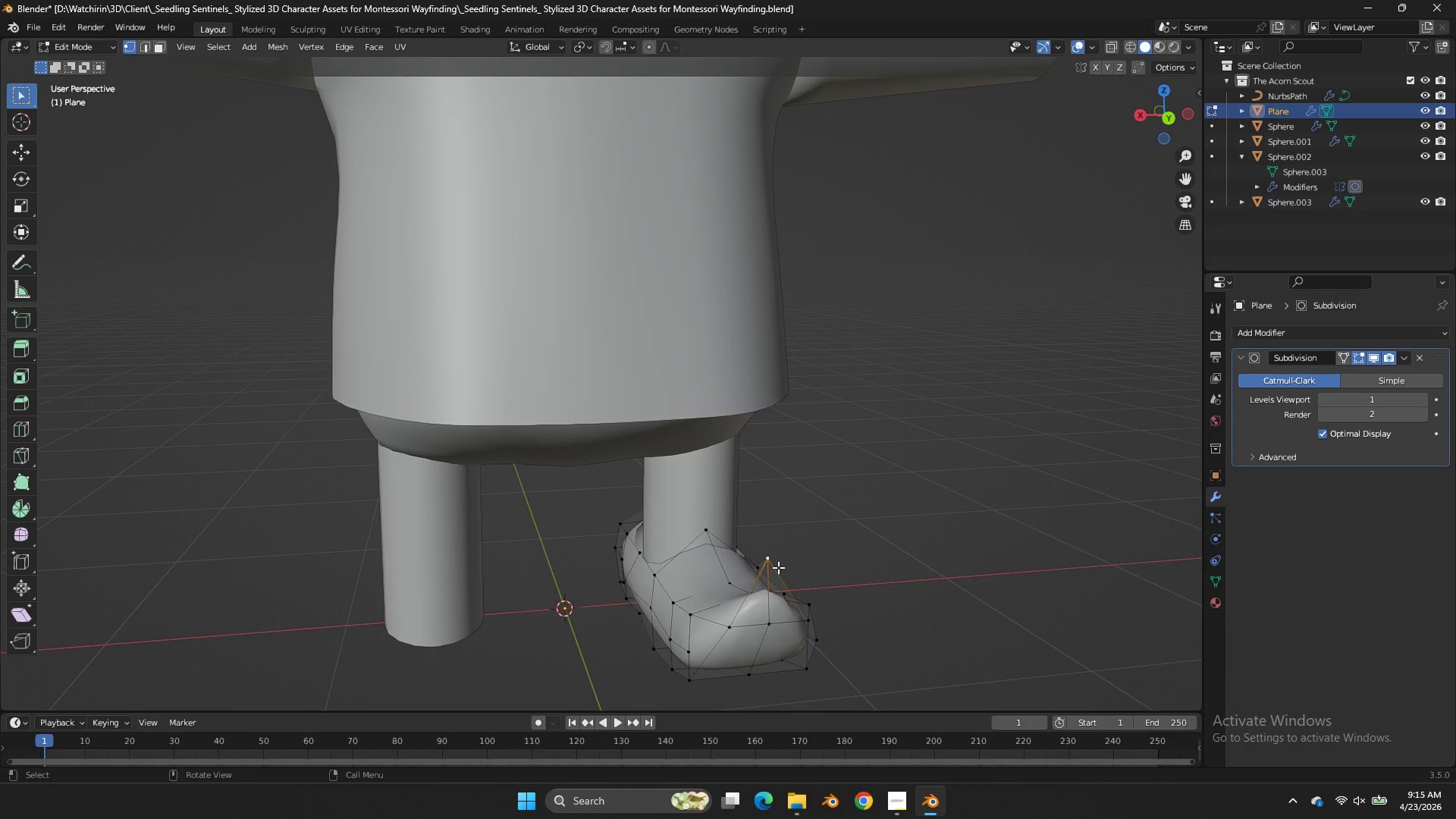 
left_click([777, 622])
 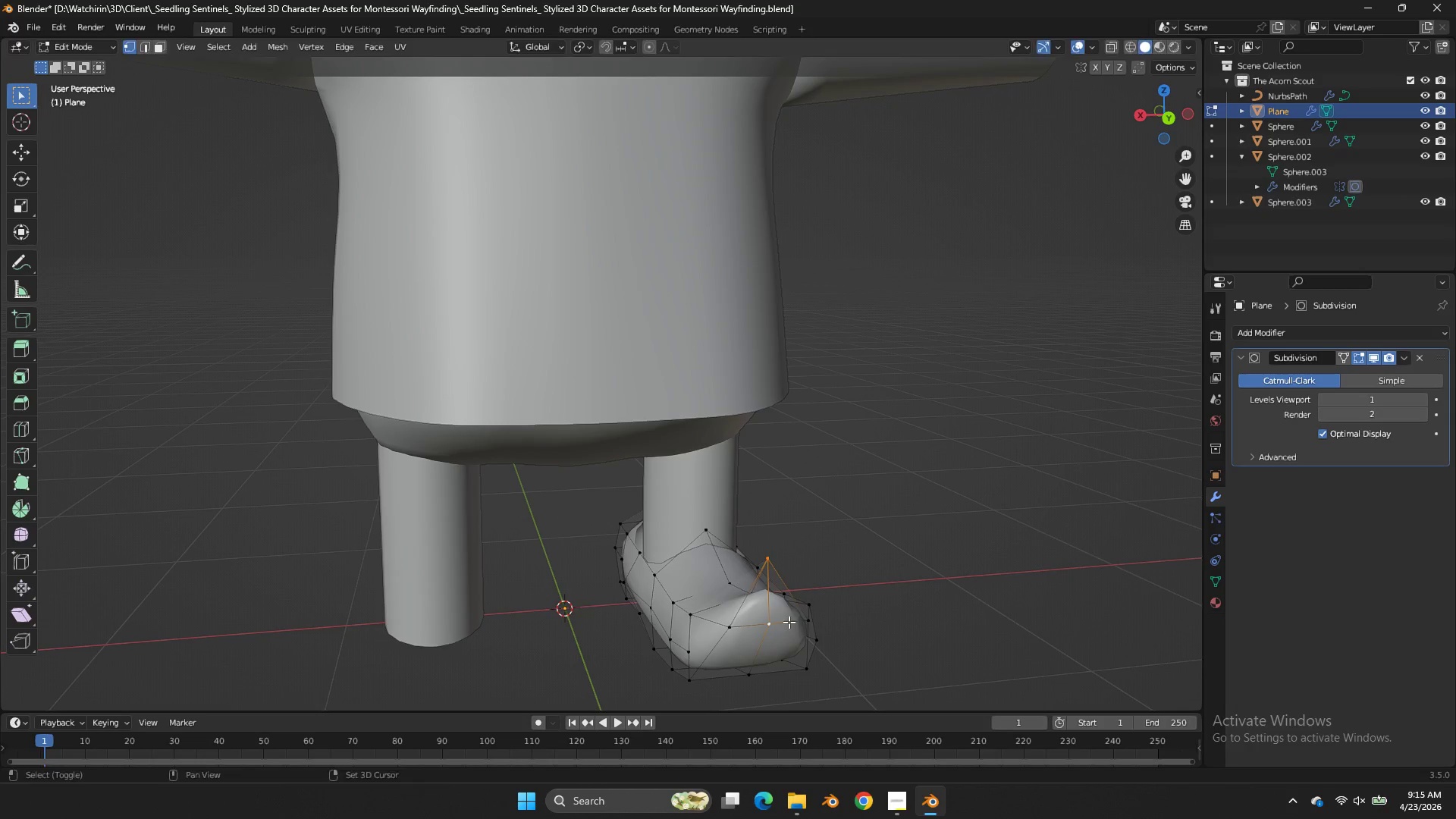 
key(Shift+E)
 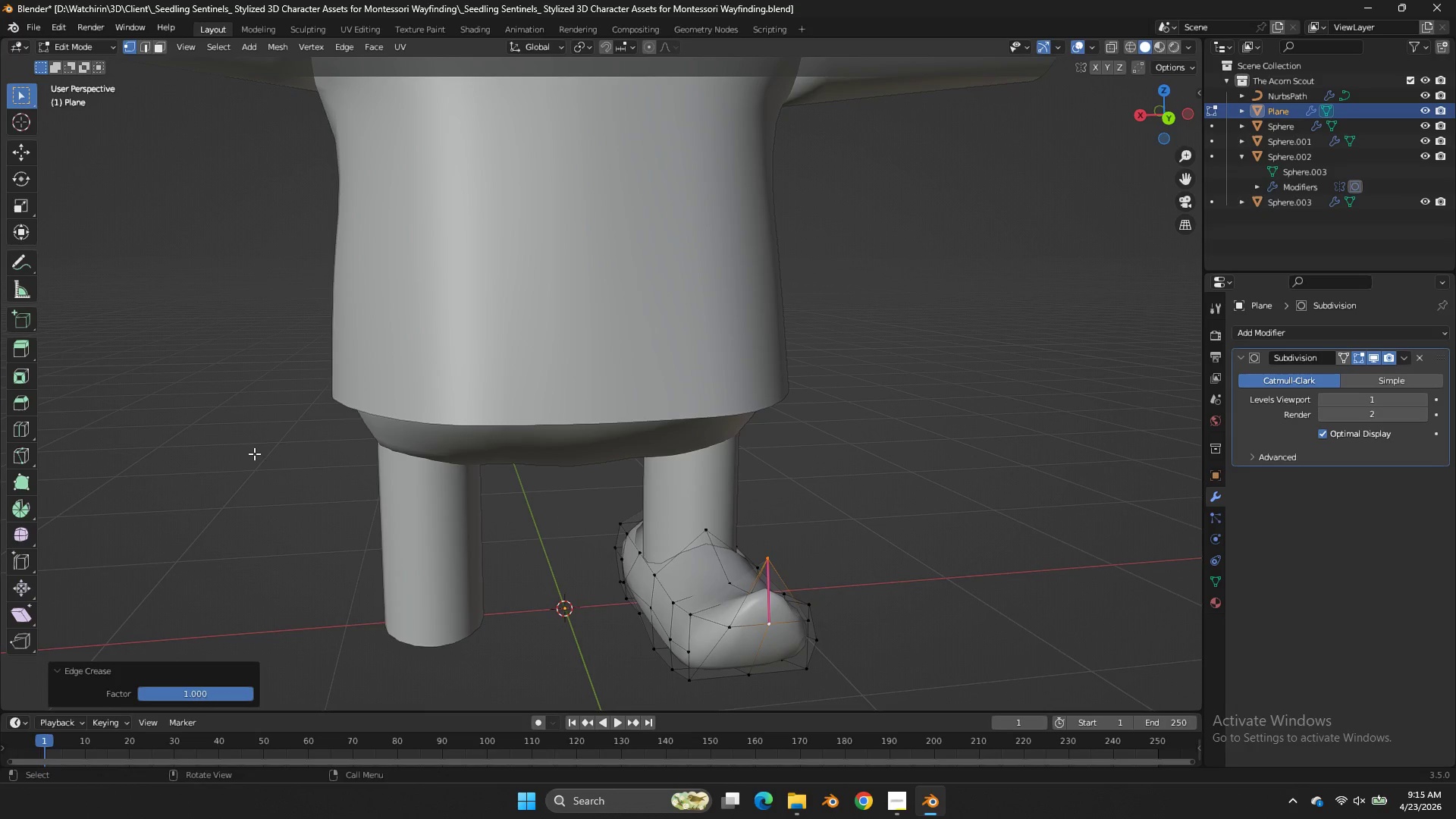 
key(Control+Z)
 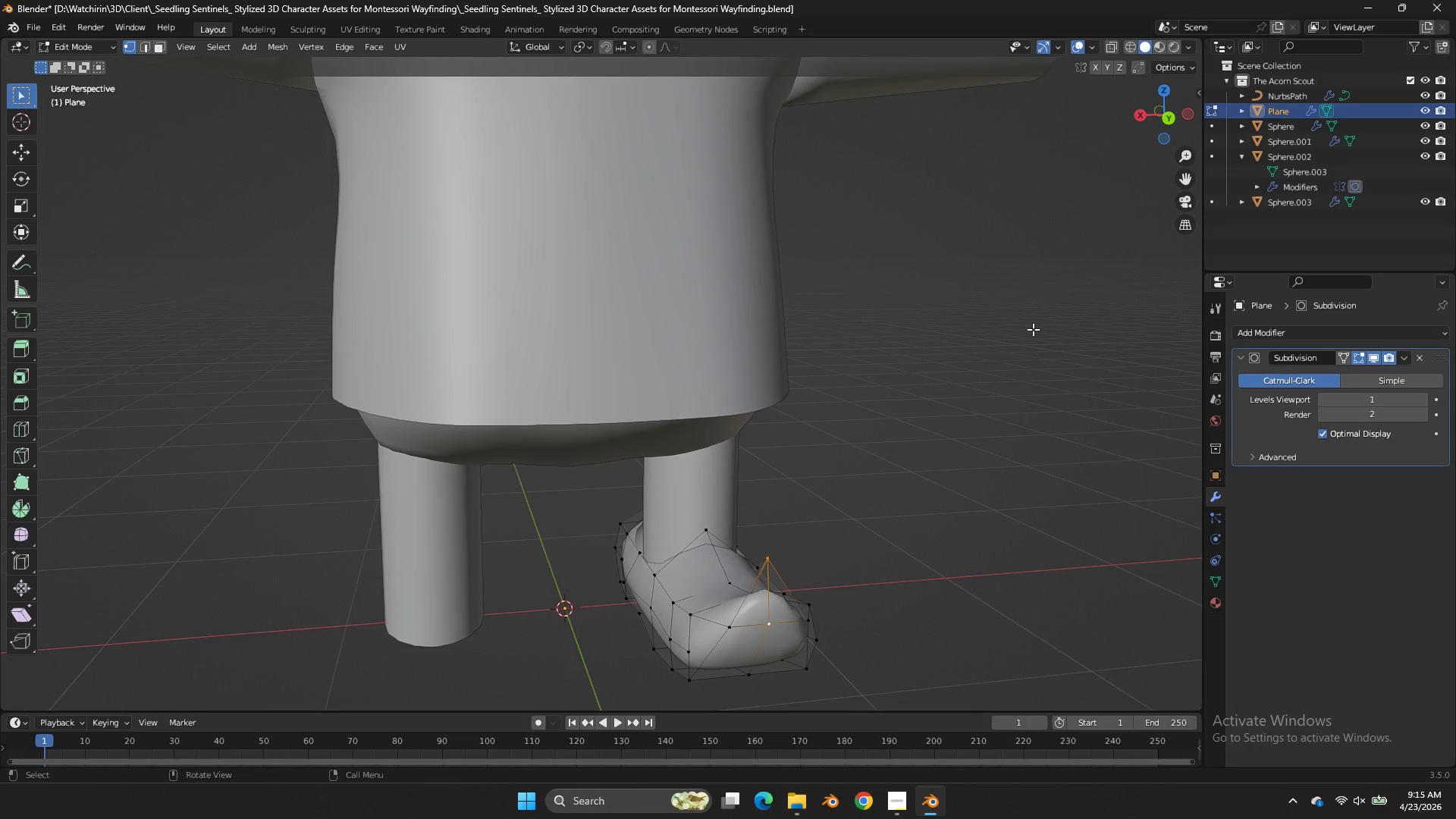 
key(Shift+ShiftLeft)
 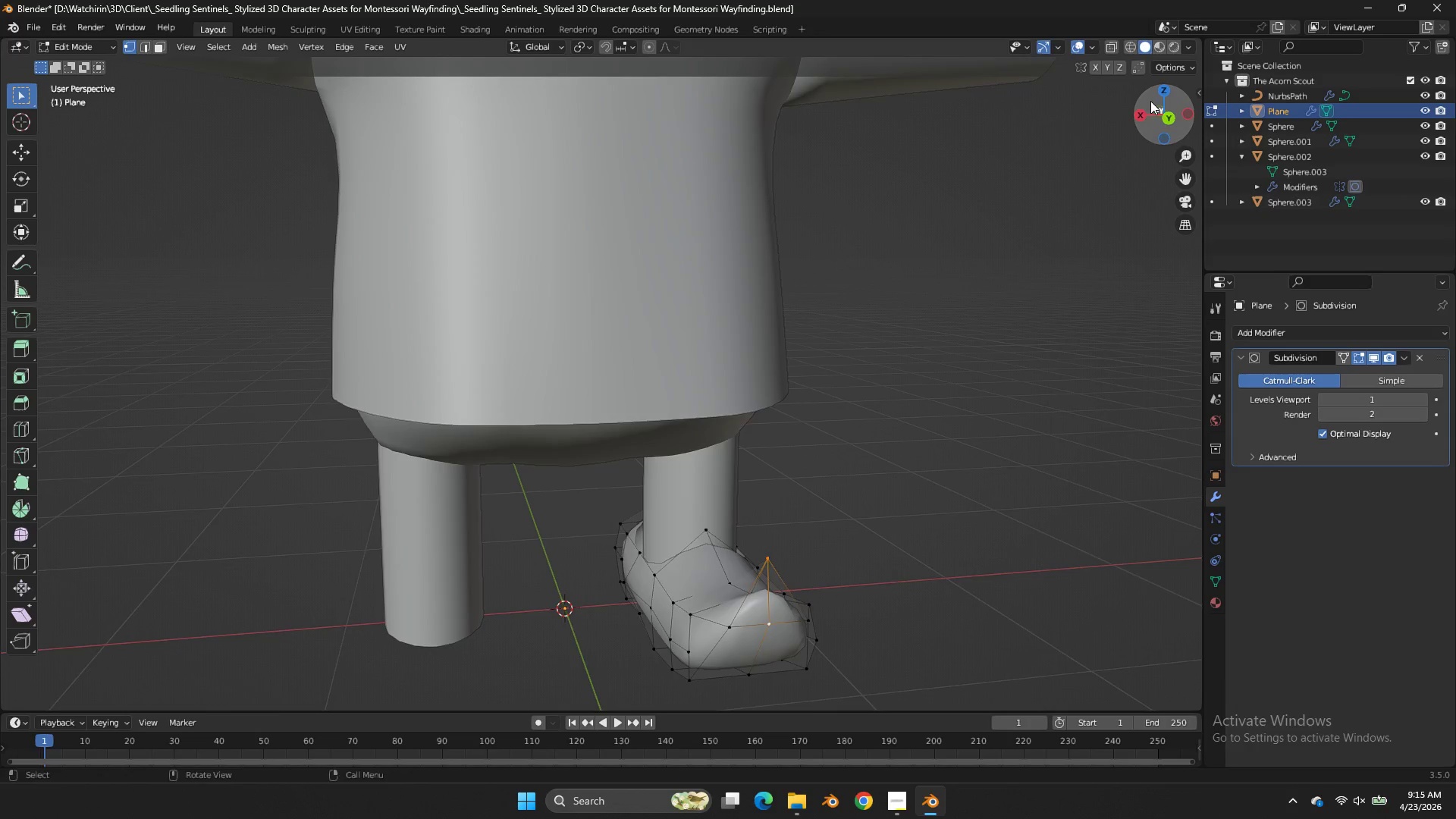 
left_click_drag(start_coordinate=[1150, 101], to_coordinate=[920, 90])
 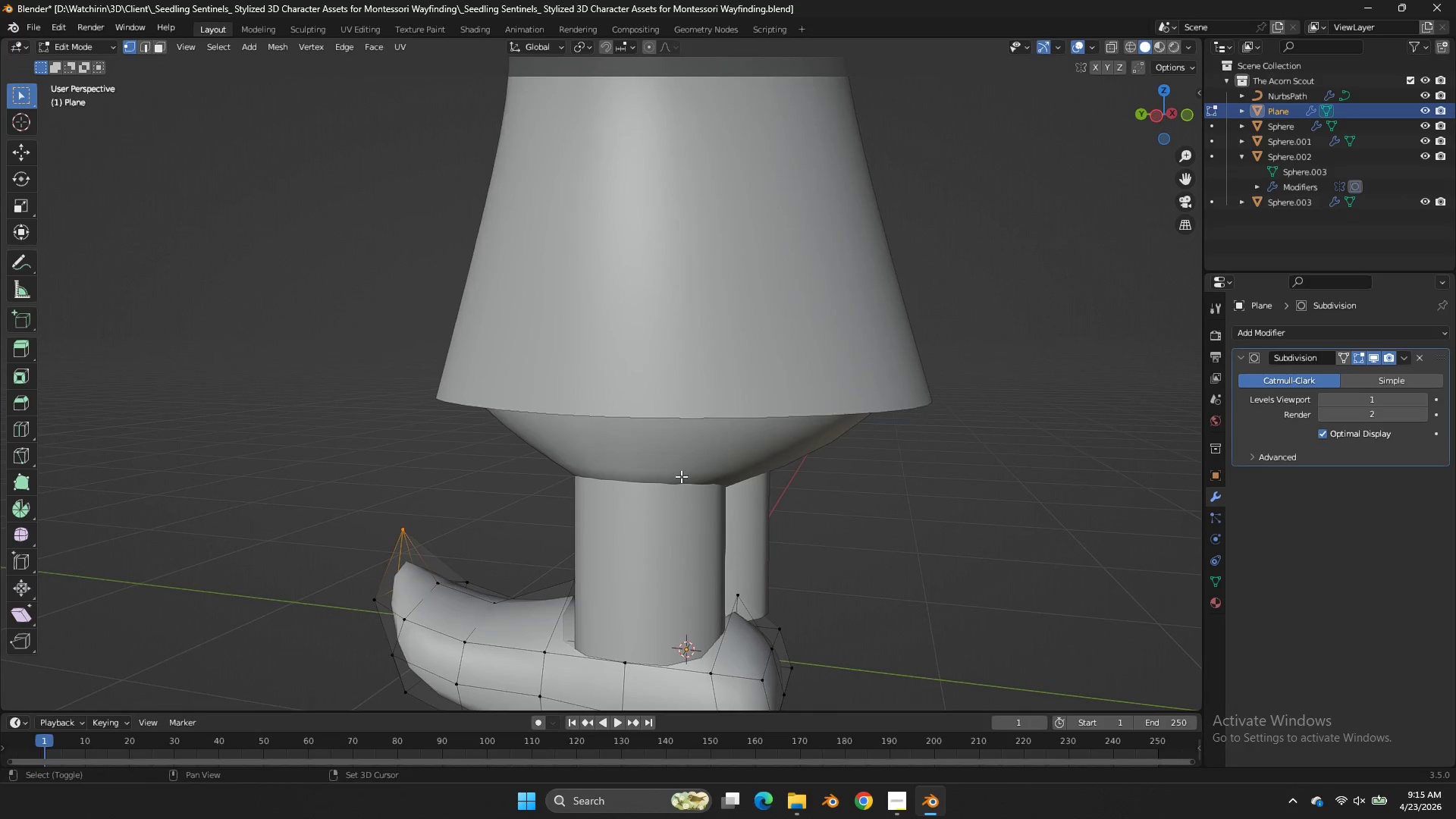 
left_click([443, 588])
 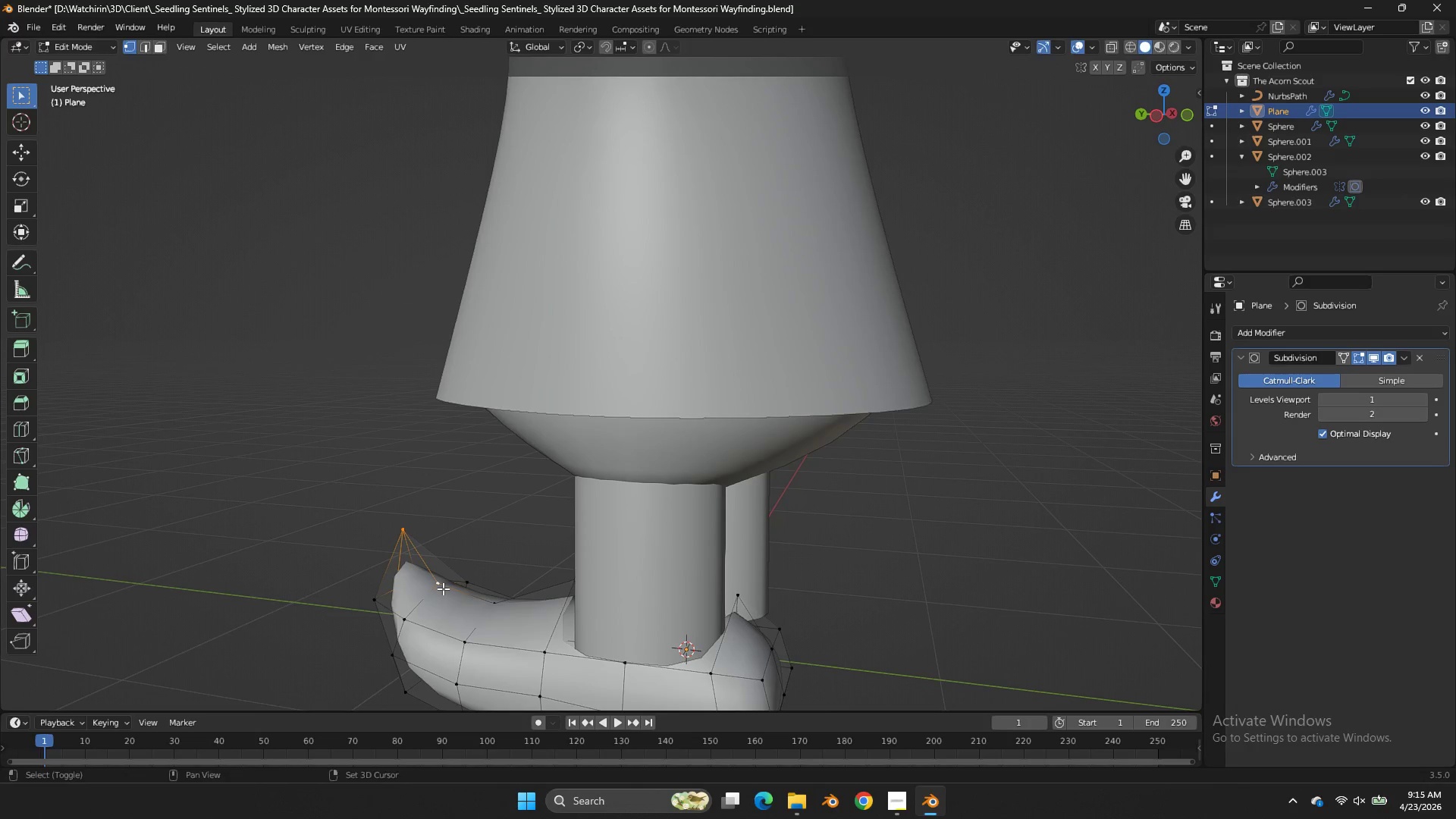 
key(Shift+E)
 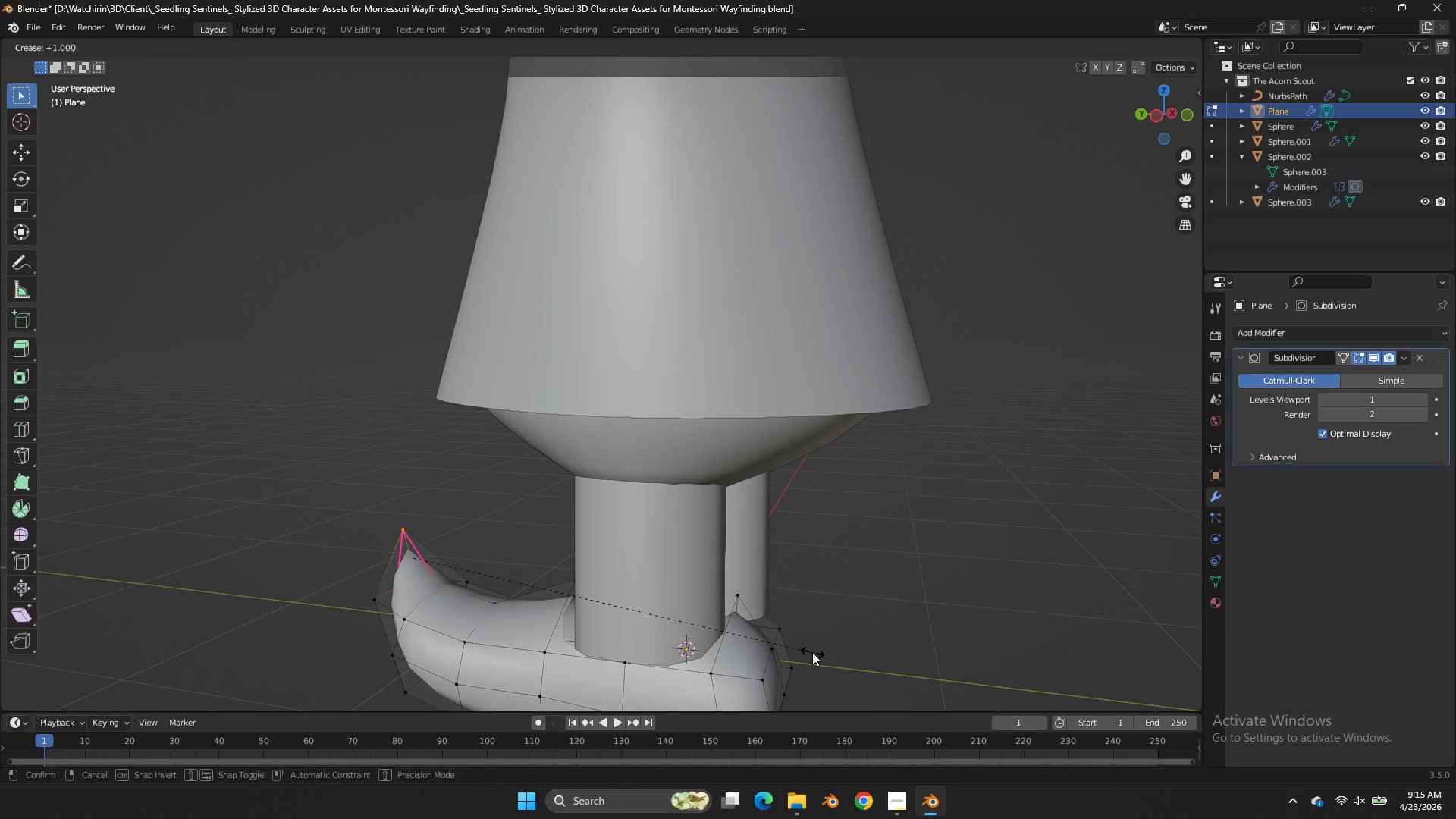 
left_click([812, 652])
 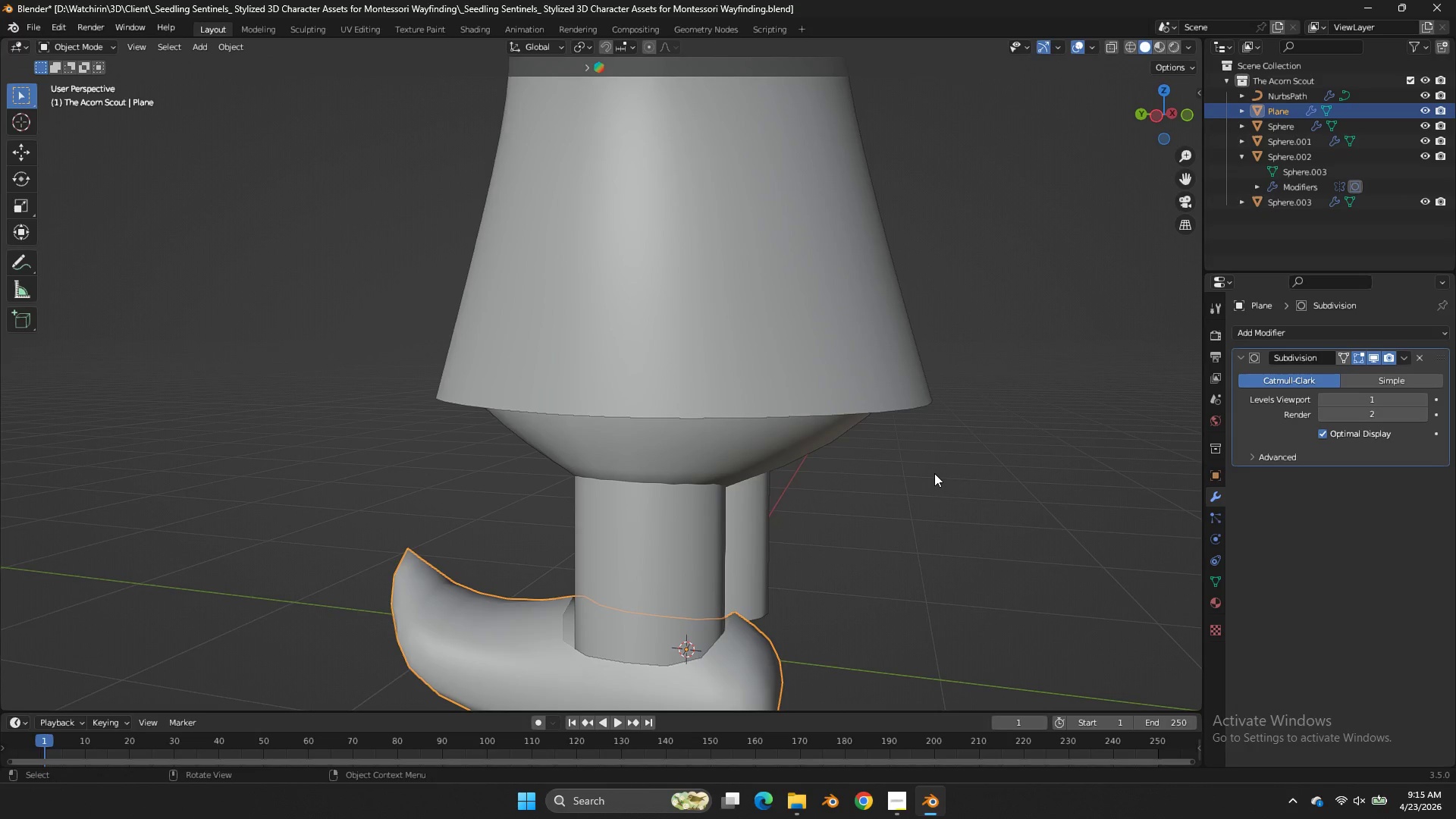 
key(Tab)
 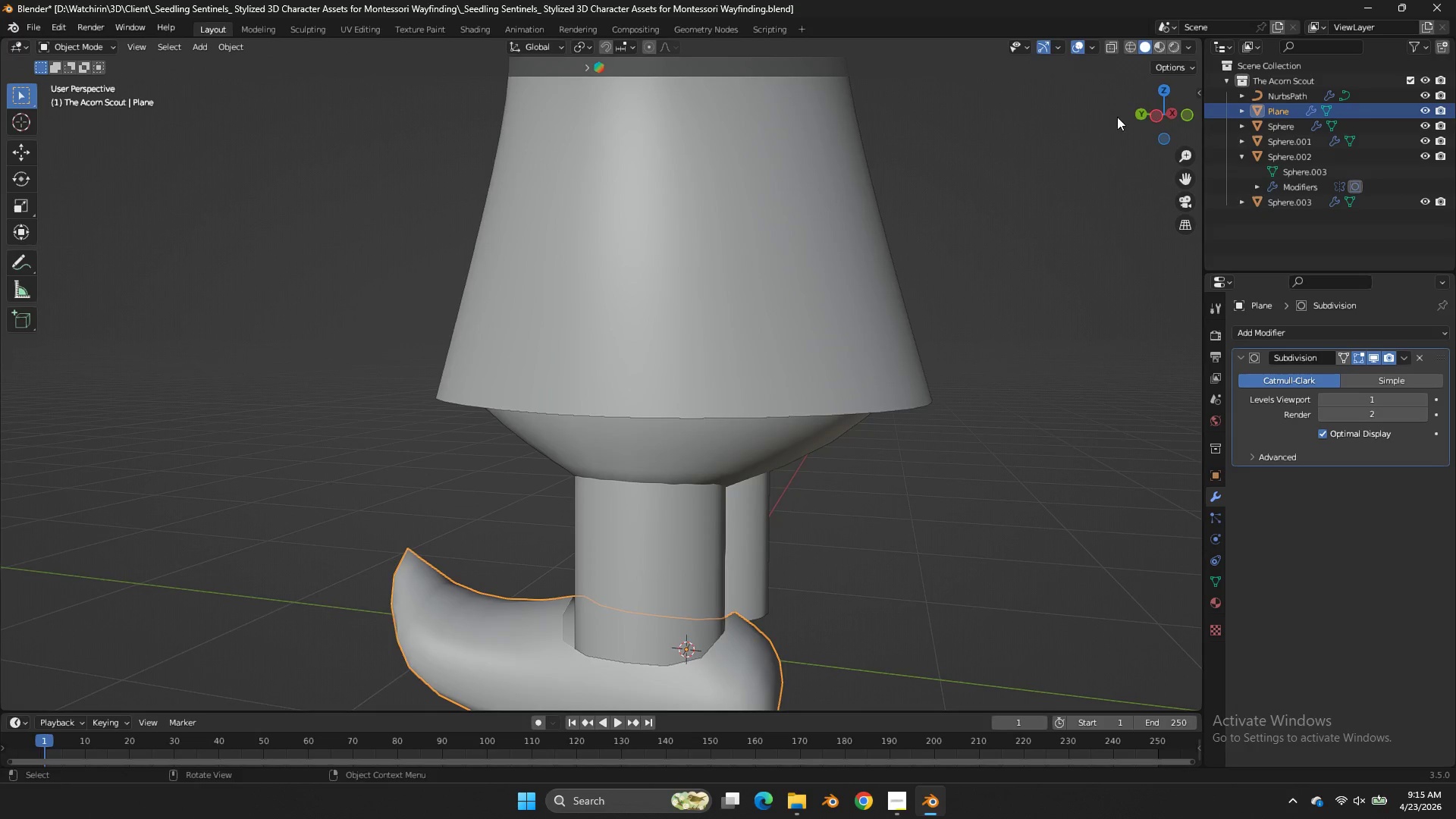 
left_click_drag(start_coordinate=[1140, 104], to_coordinate=[39, 91])
 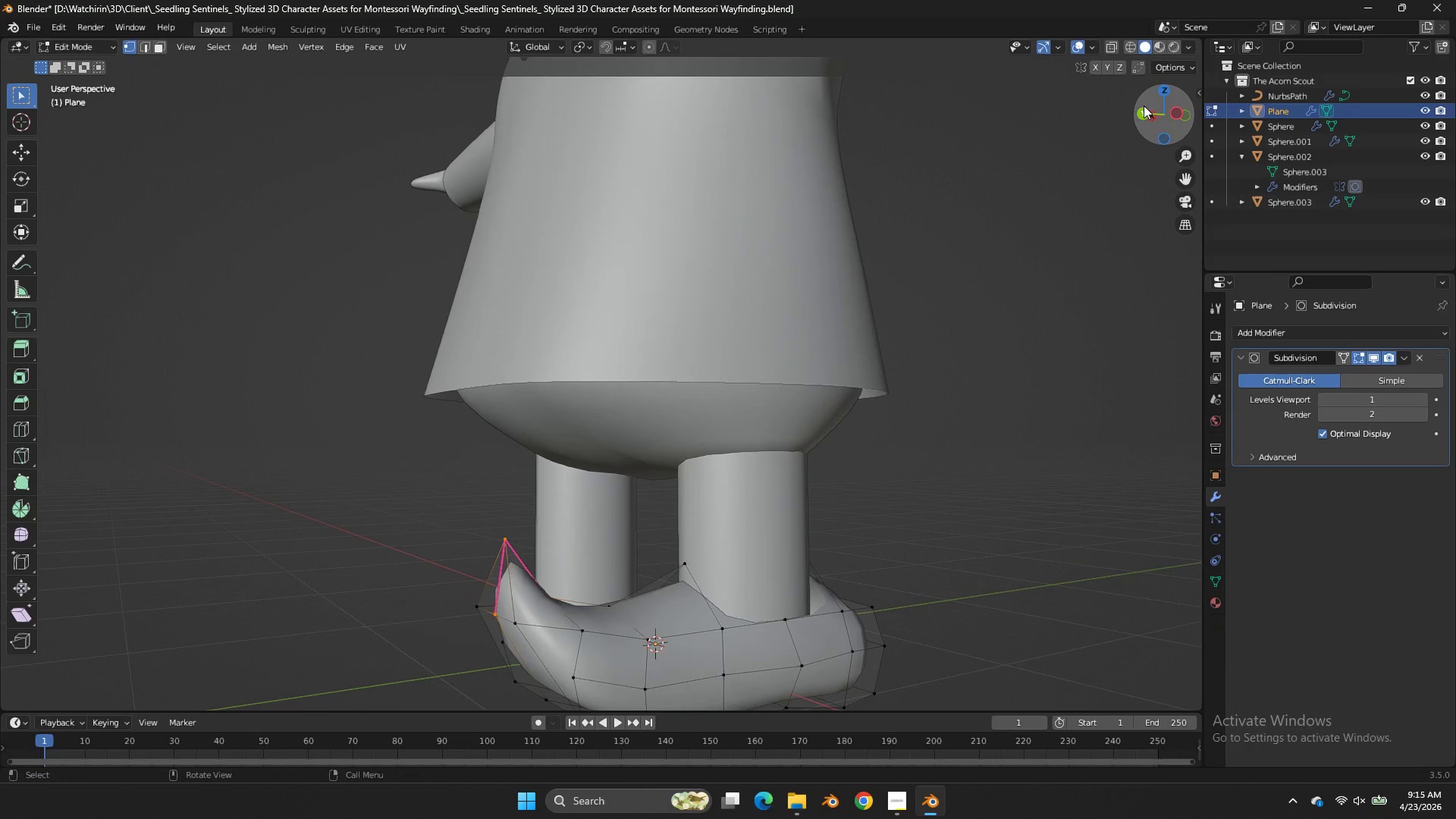 
key(Tab)
 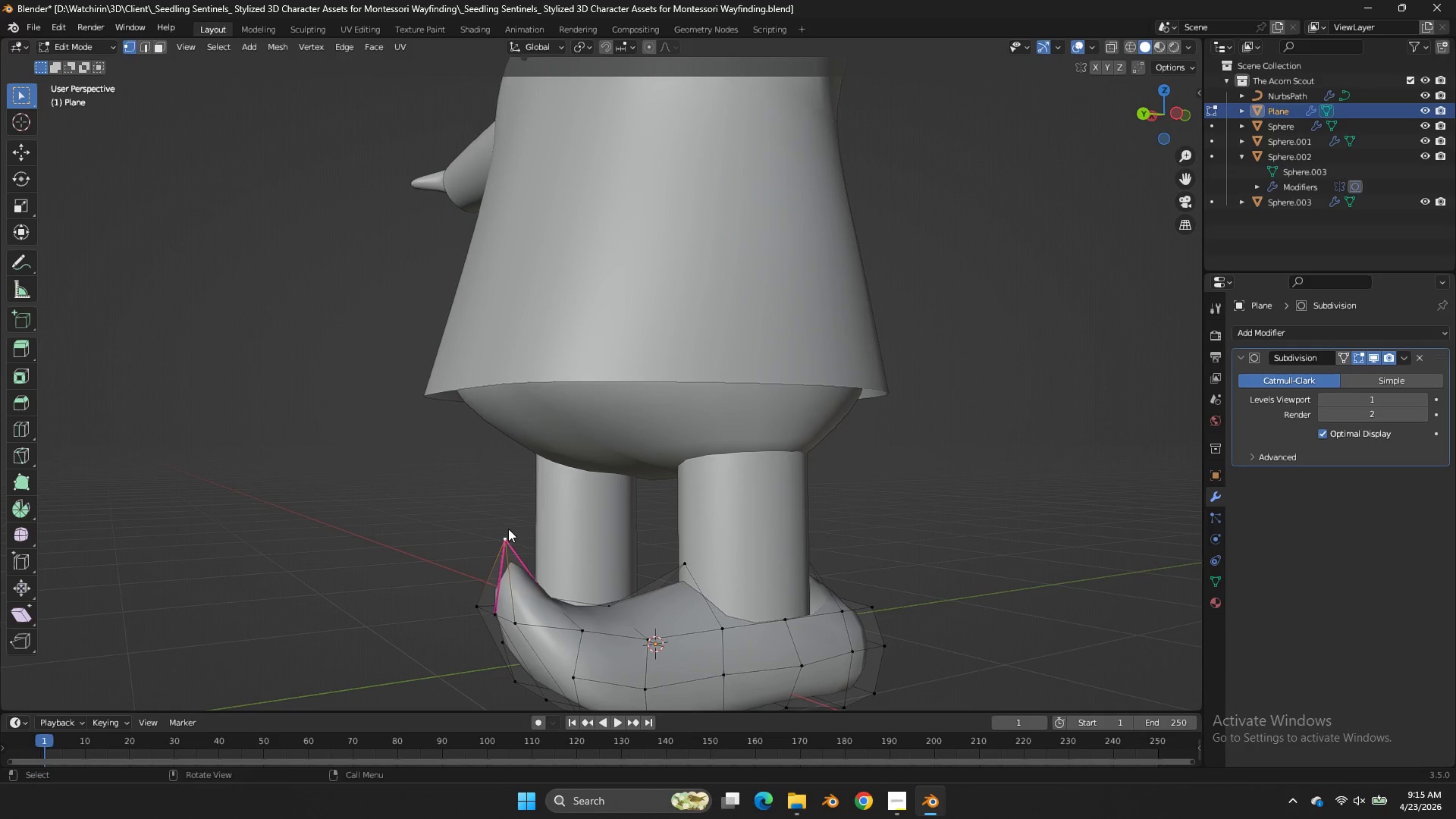 
double_click([508, 553])
 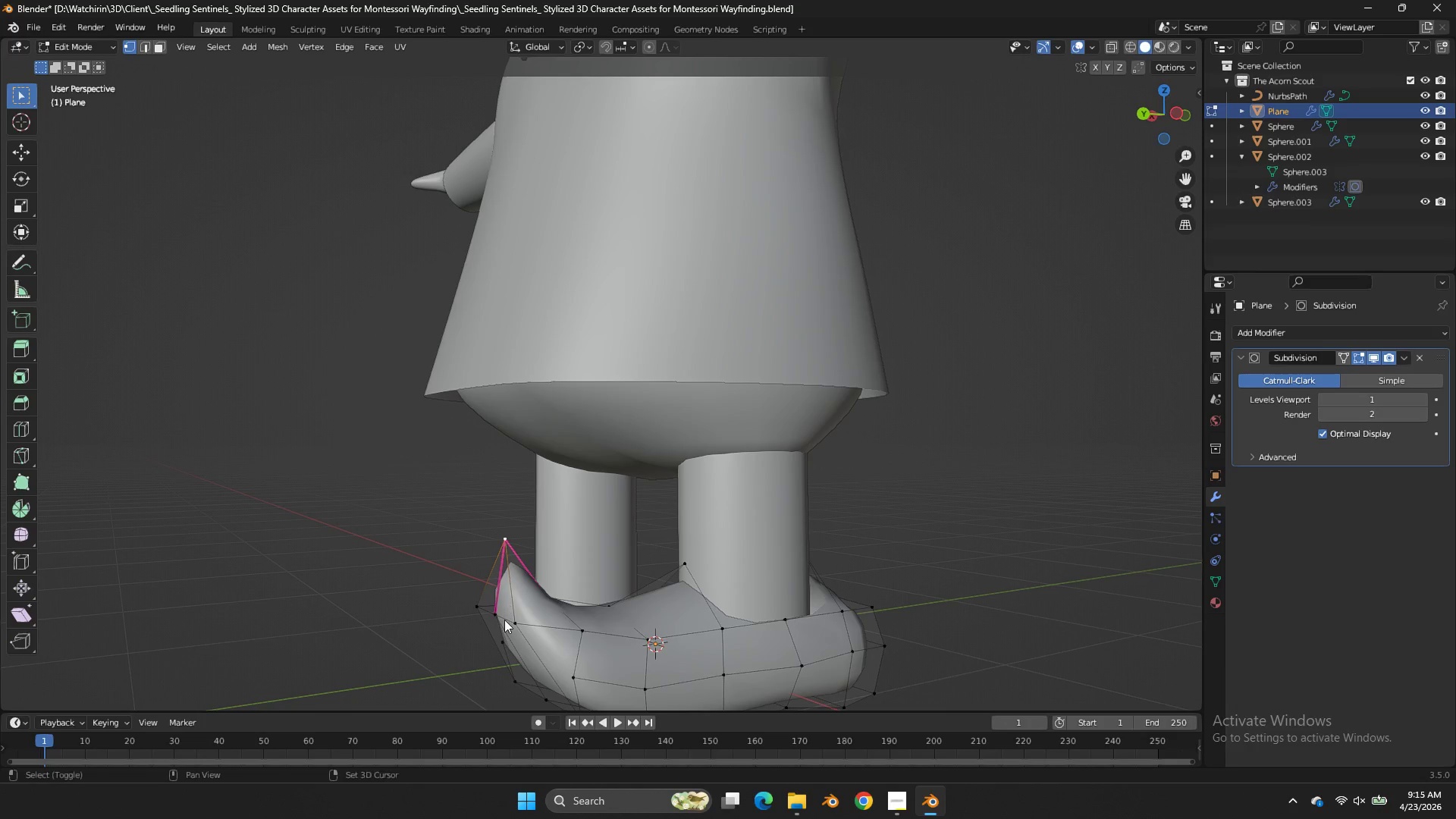 
left_click([506, 622])
 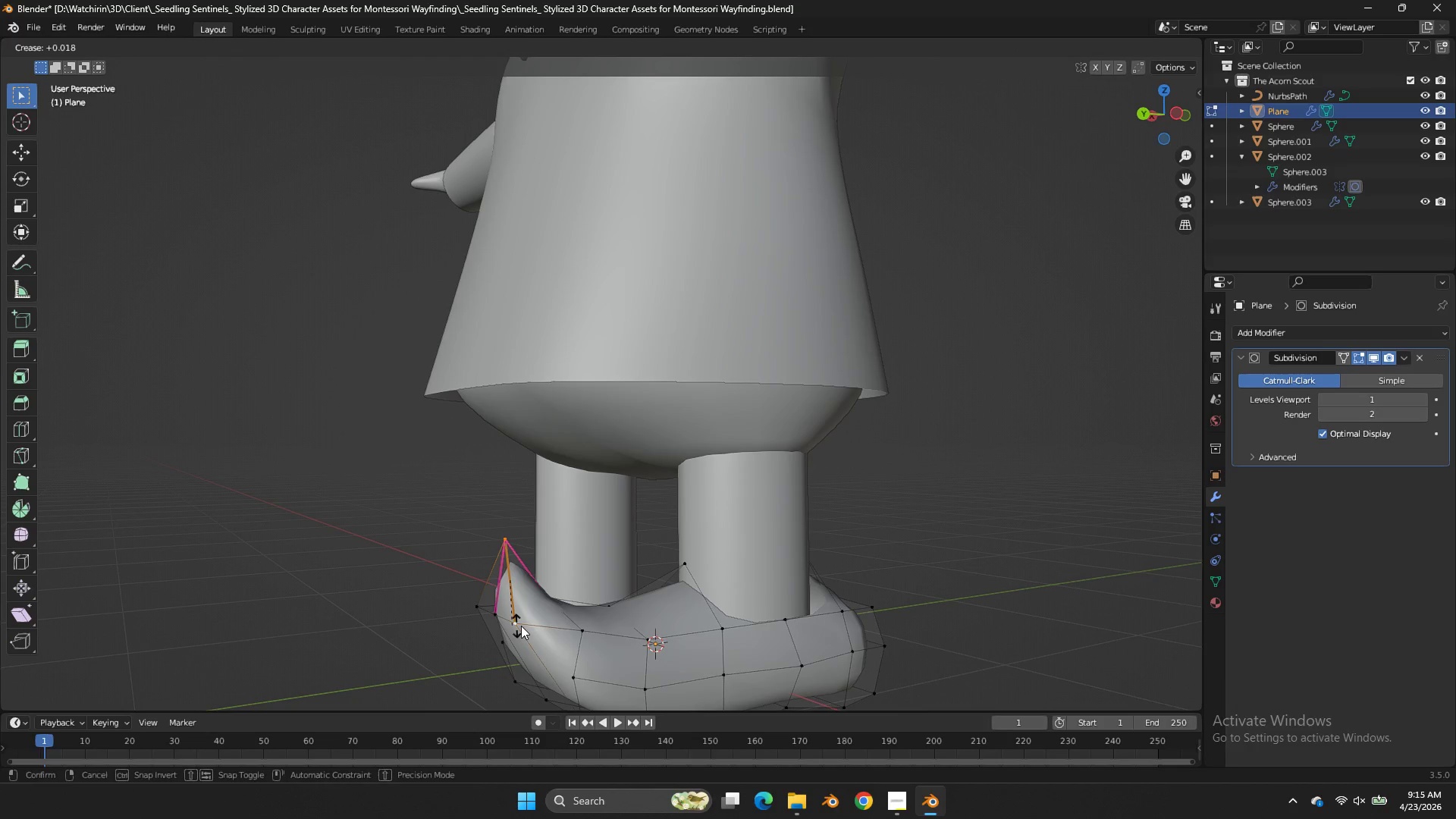 
key(Shift+E)
 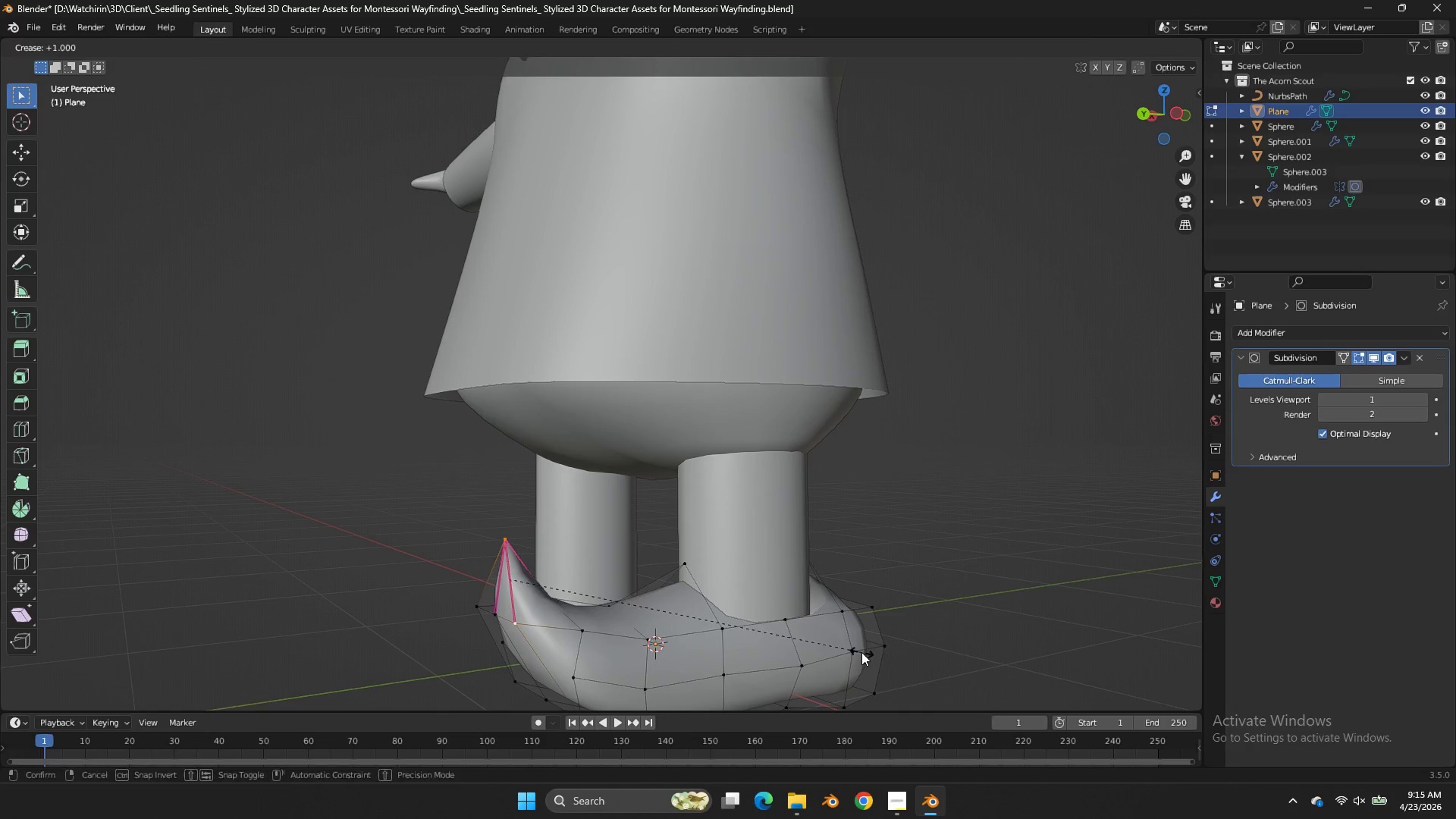 
left_click([861, 652])
 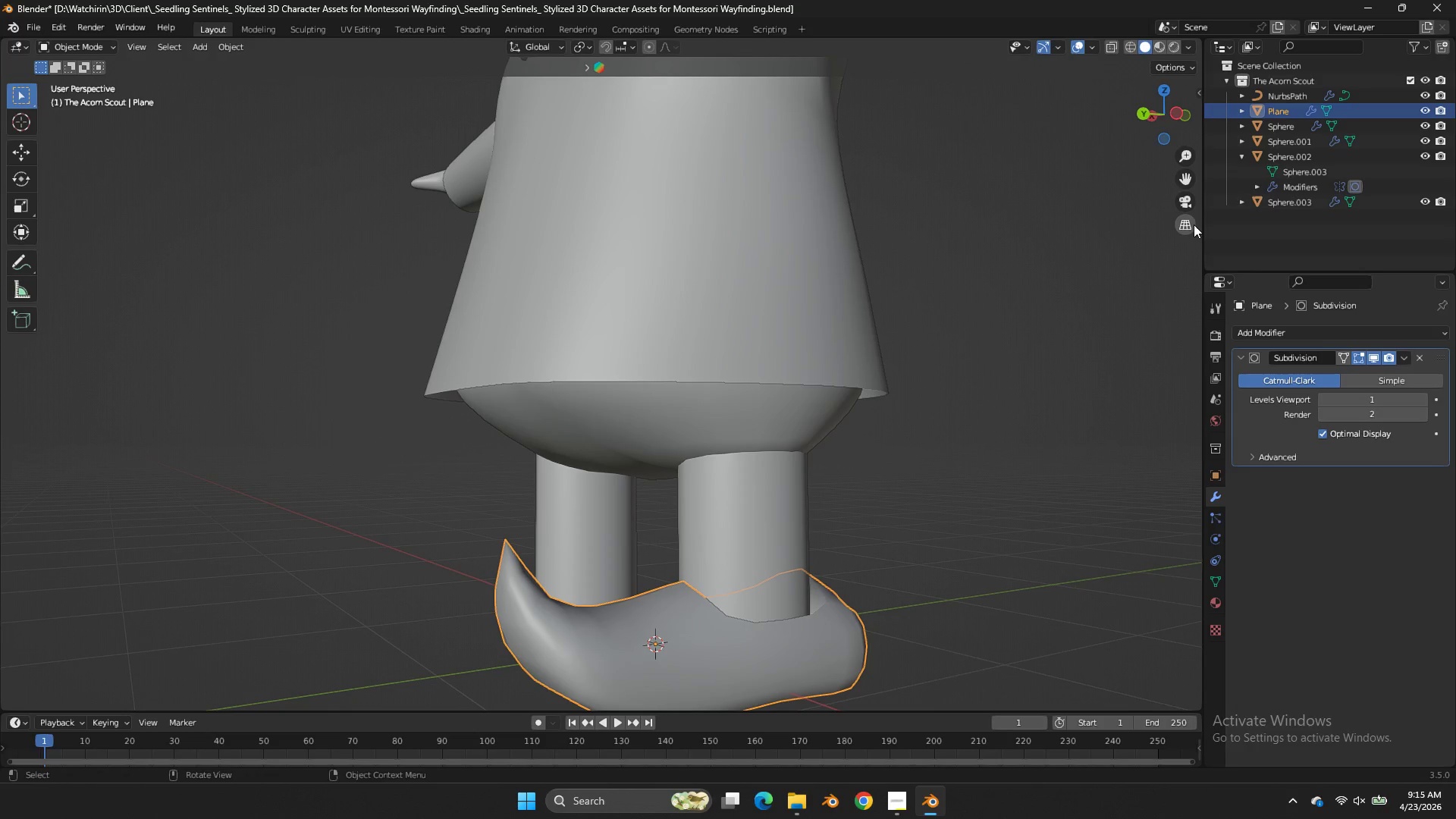 
key(Tab)
 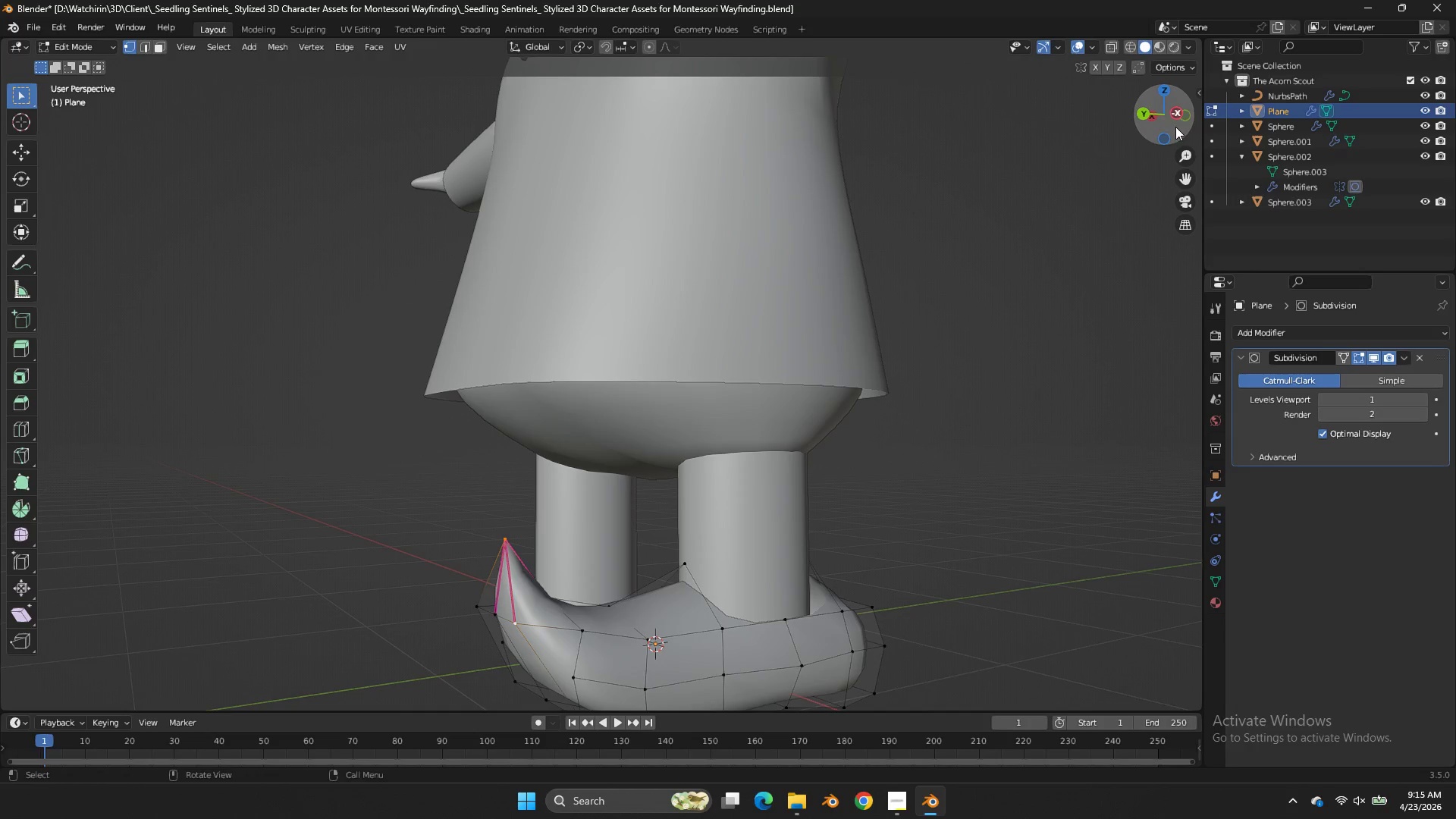 
key(Tab)
 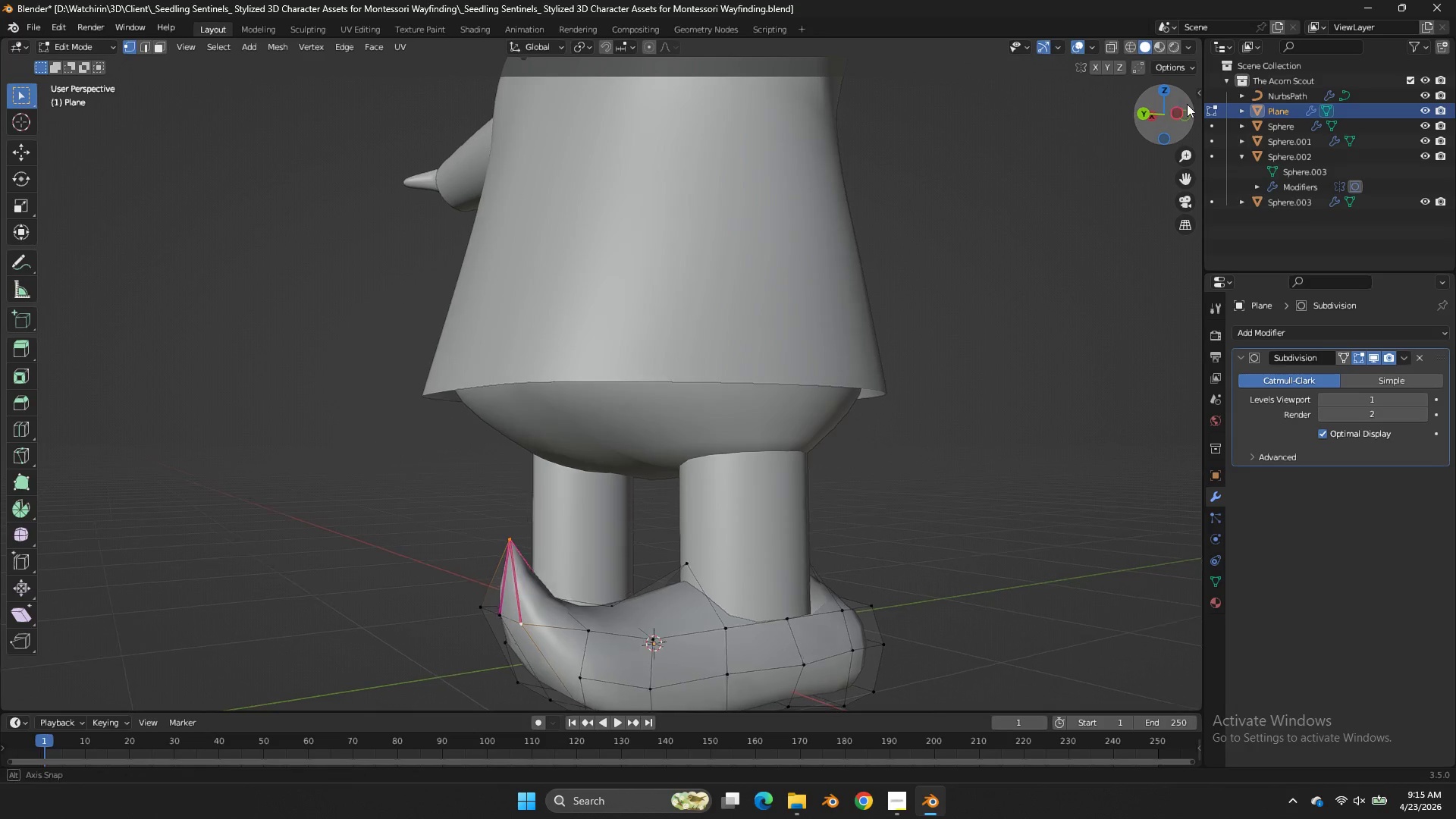 
left_click_drag(start_coordinate=[1172, 102], to_coordinate=[120, 133])
 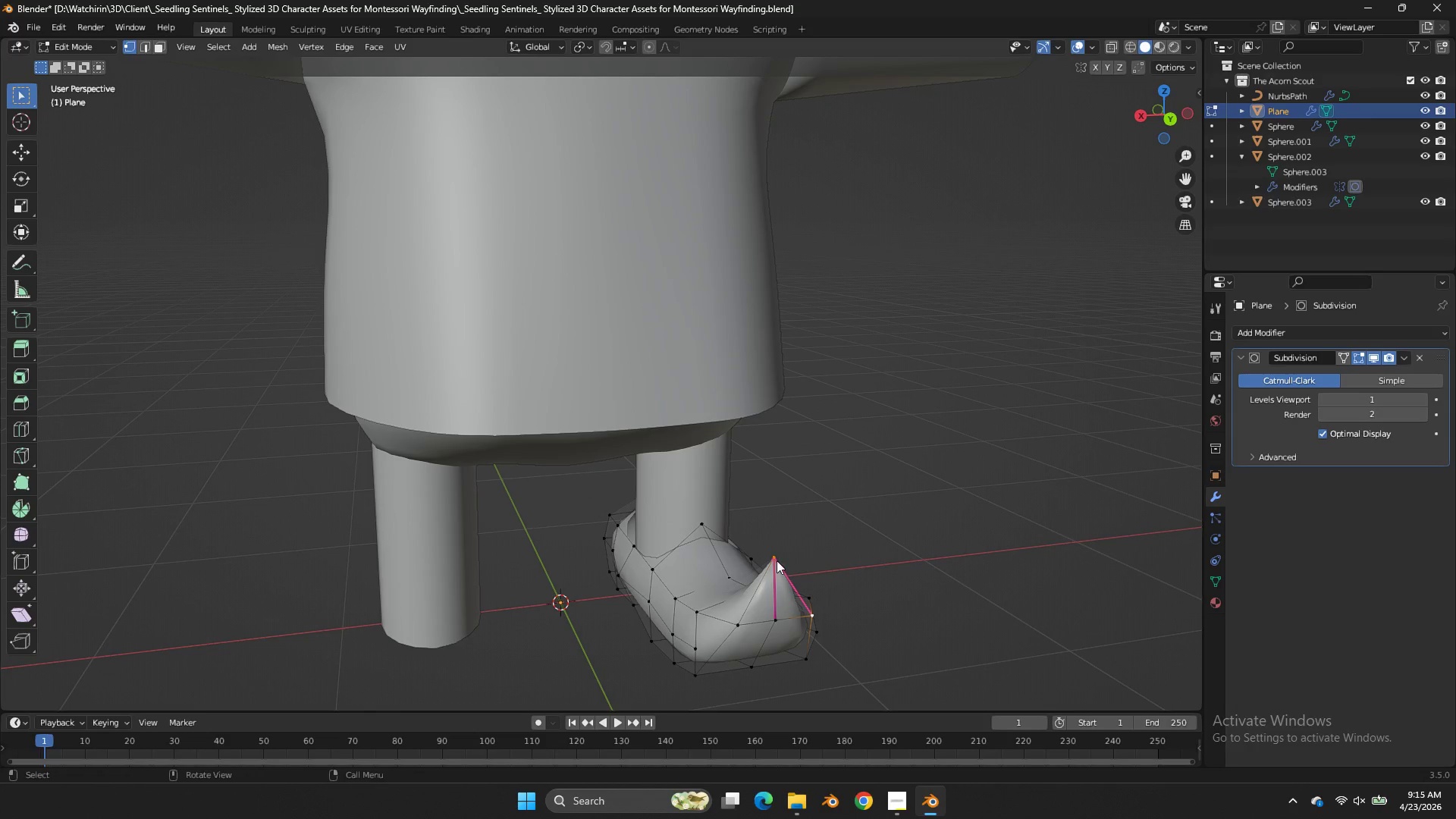 
left_click([777, 560])
 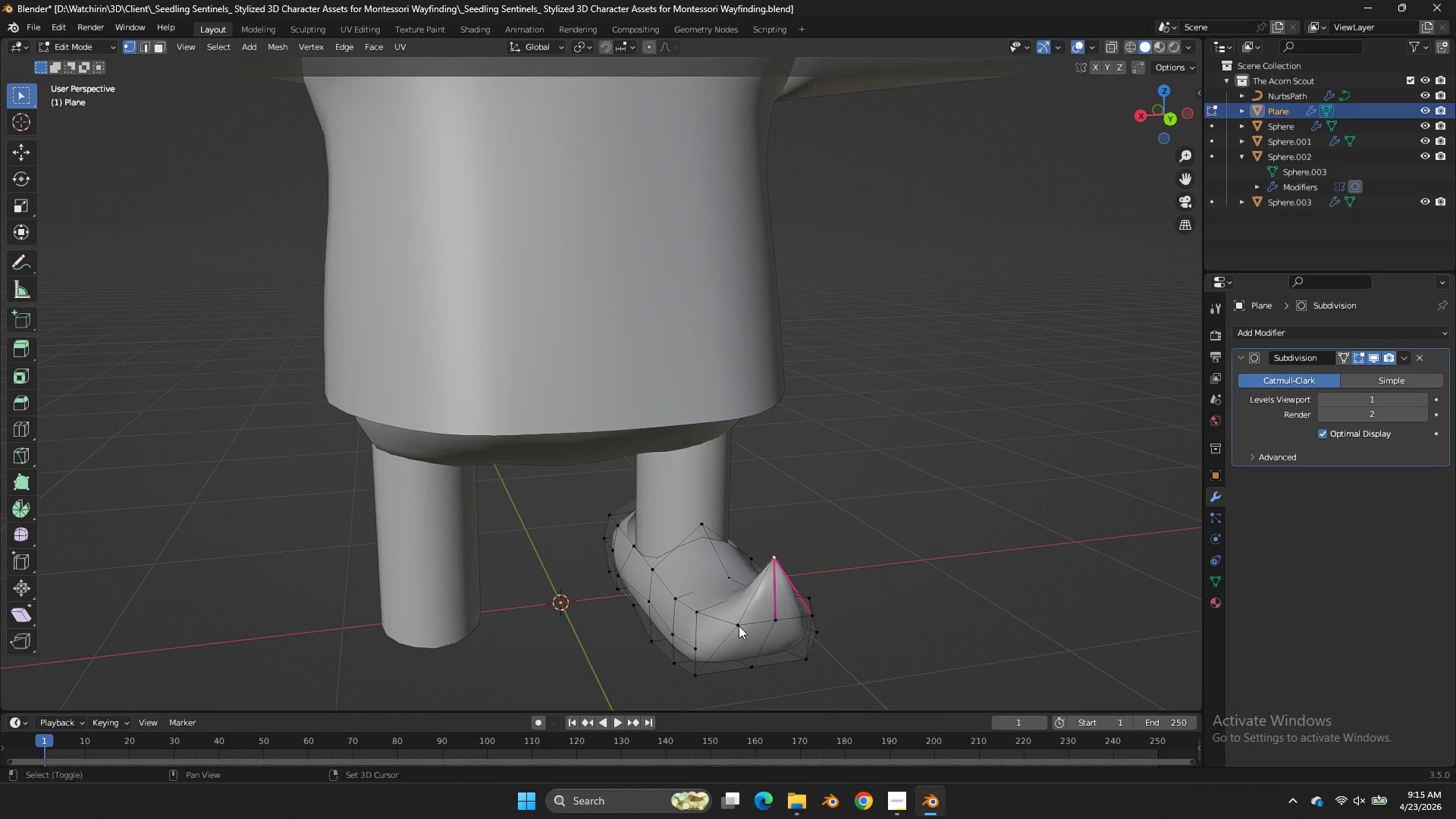 
double_click([739, 626])
 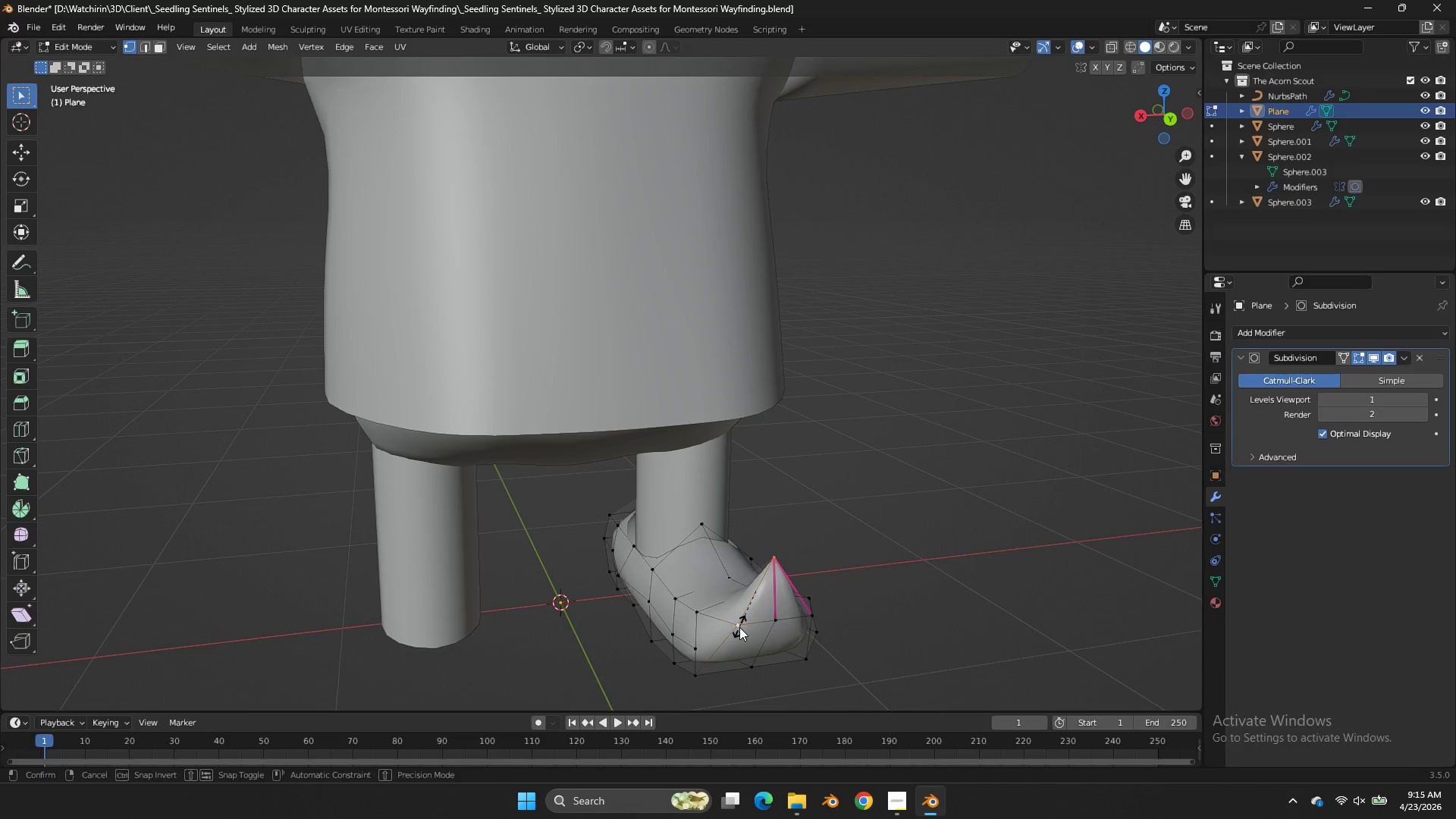 
key(Shift+E)
 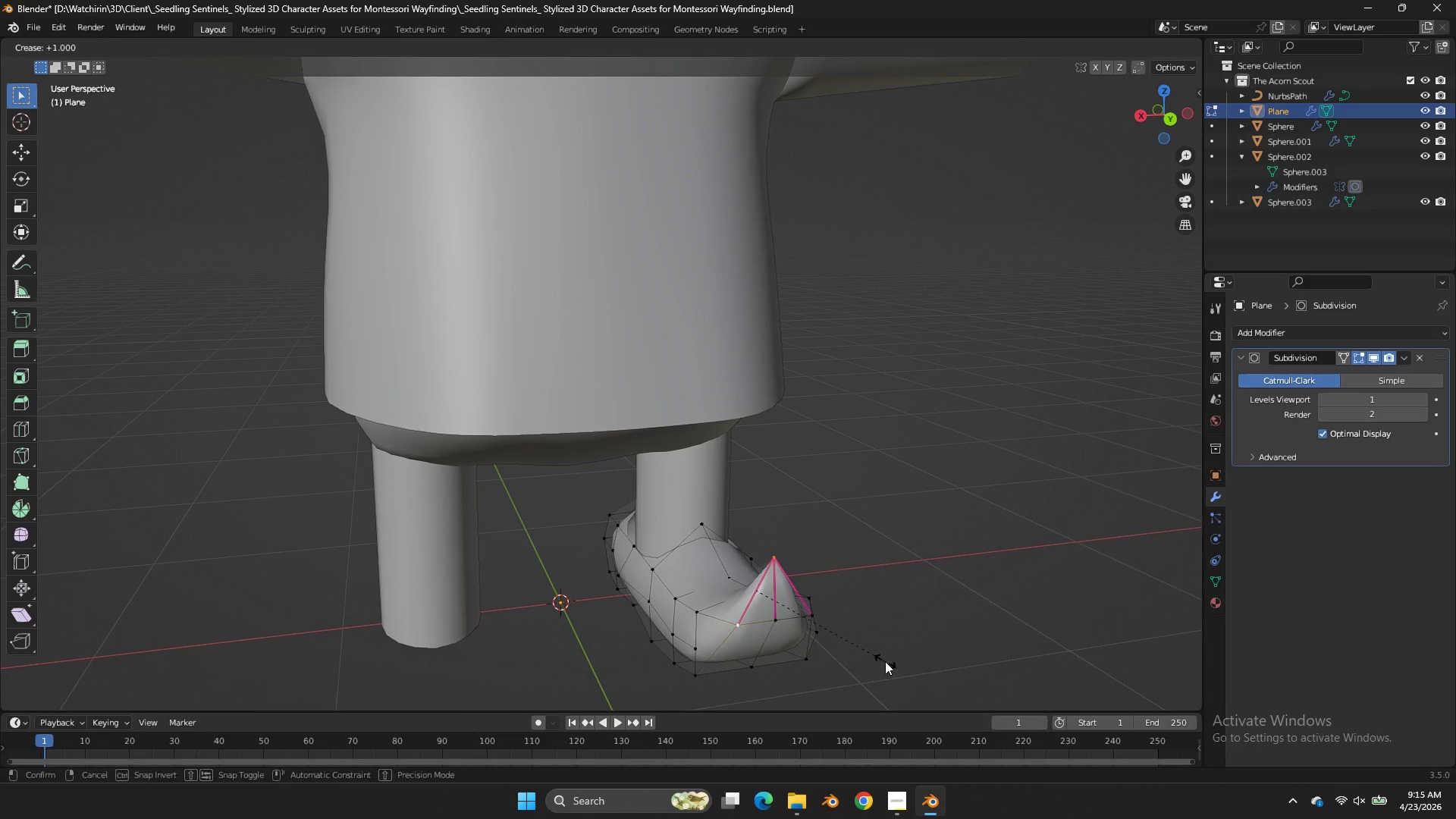 
left_click([885, 661])
 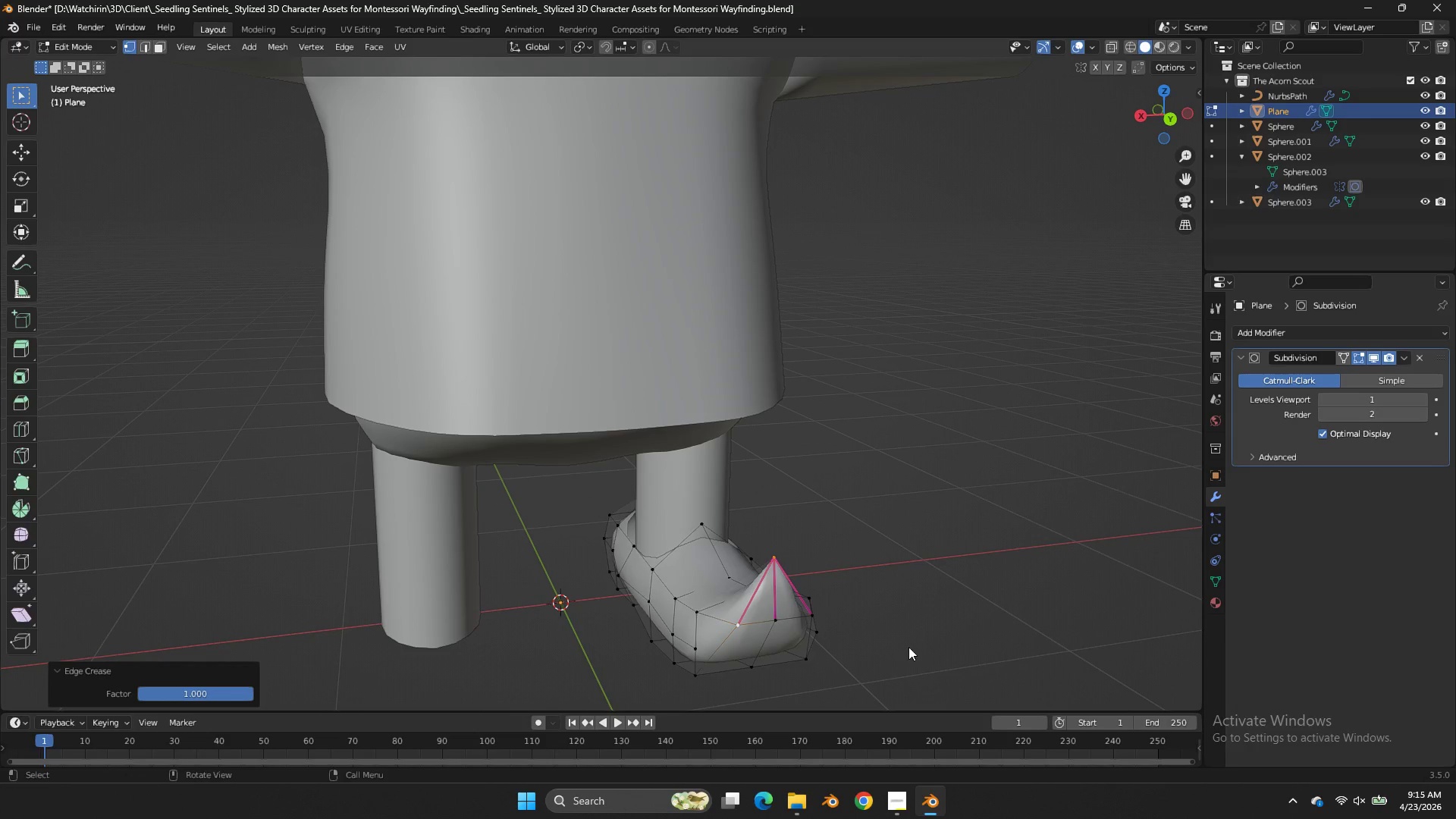 
key(Tab)
 